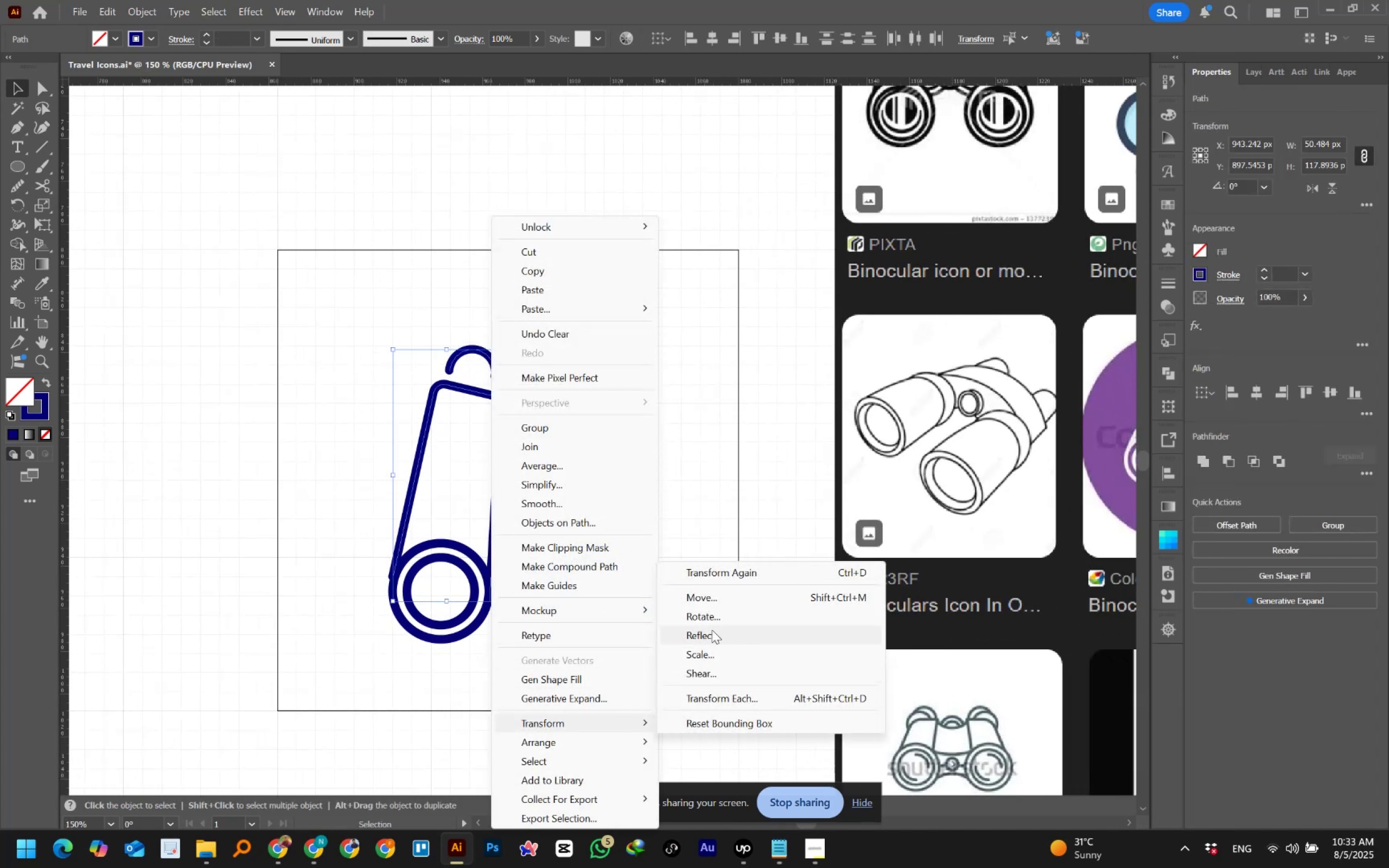 
left_click([707, 634])
 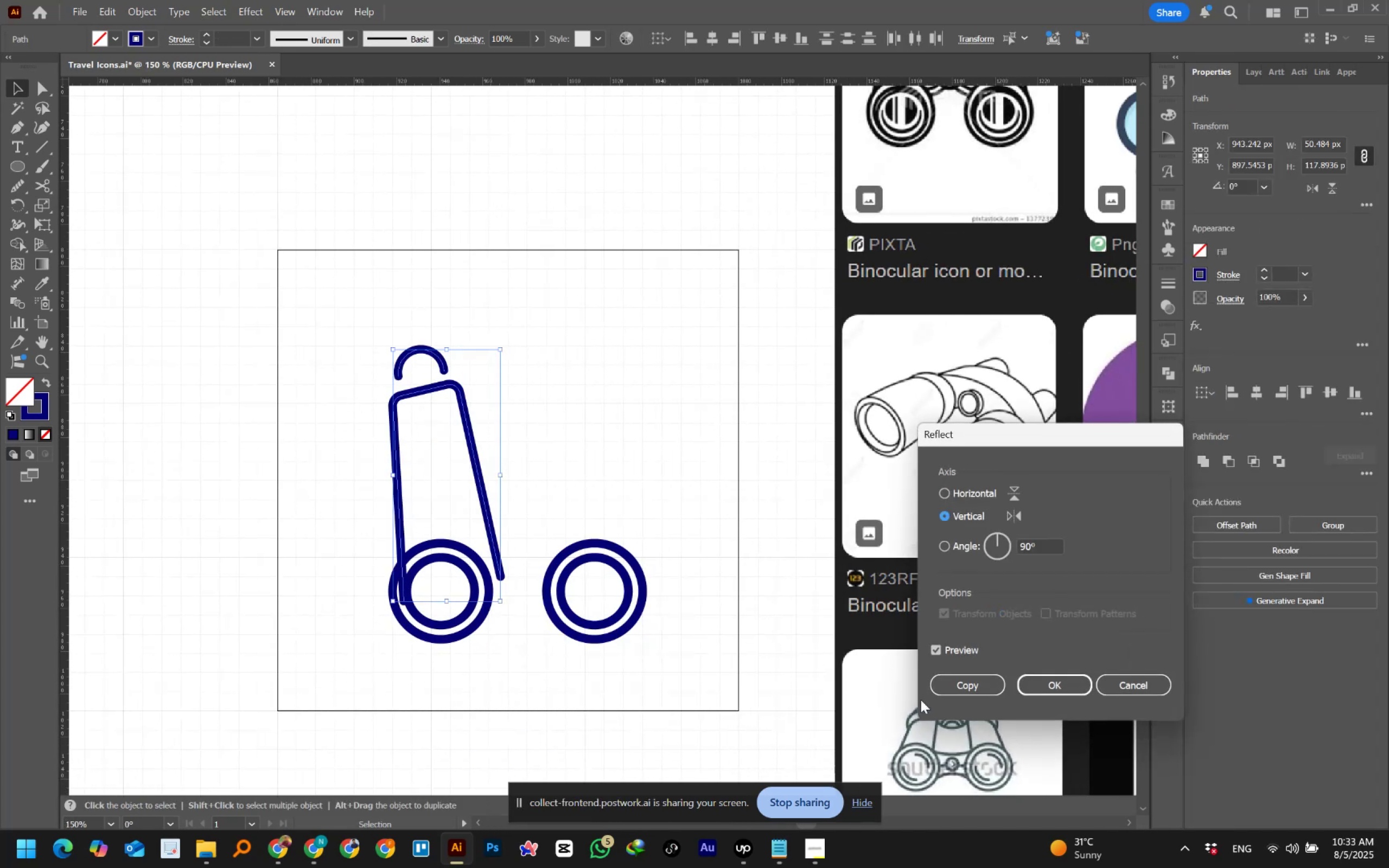 
left_click([963, 690])
 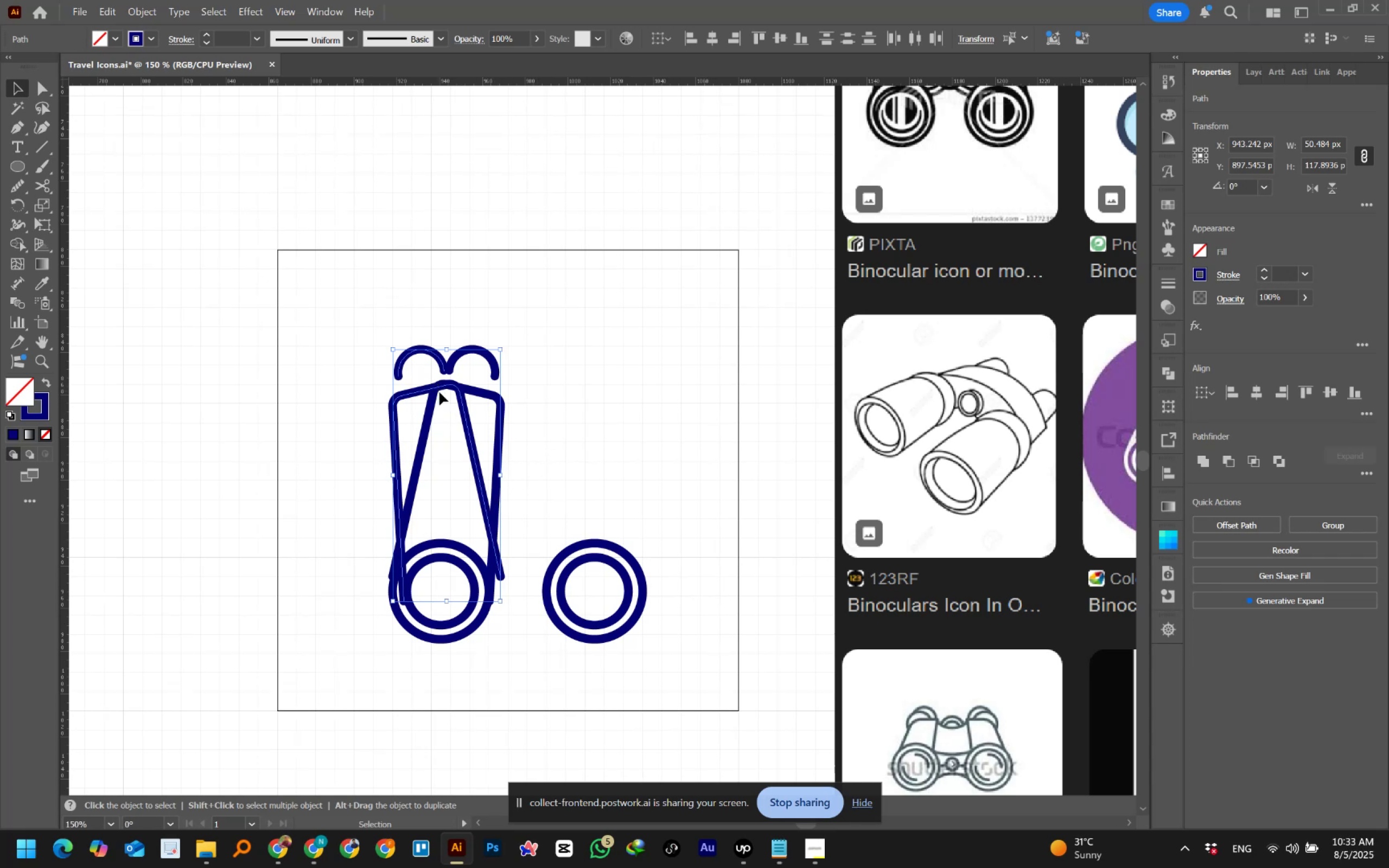 
wait(5.25)
 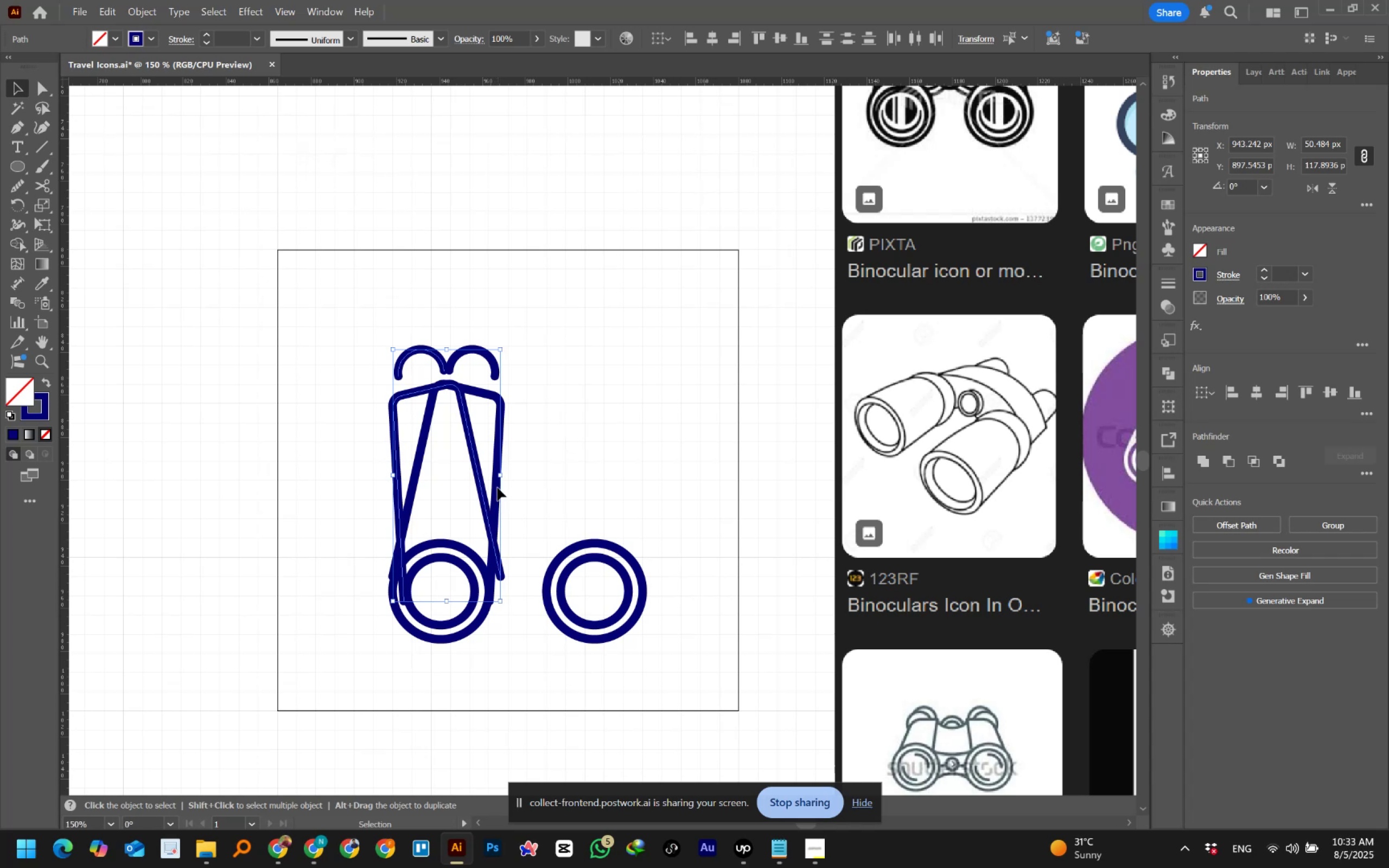 
left_click_drag(start_coordinate=[461, 398], to_coordinate=[603, 399])
 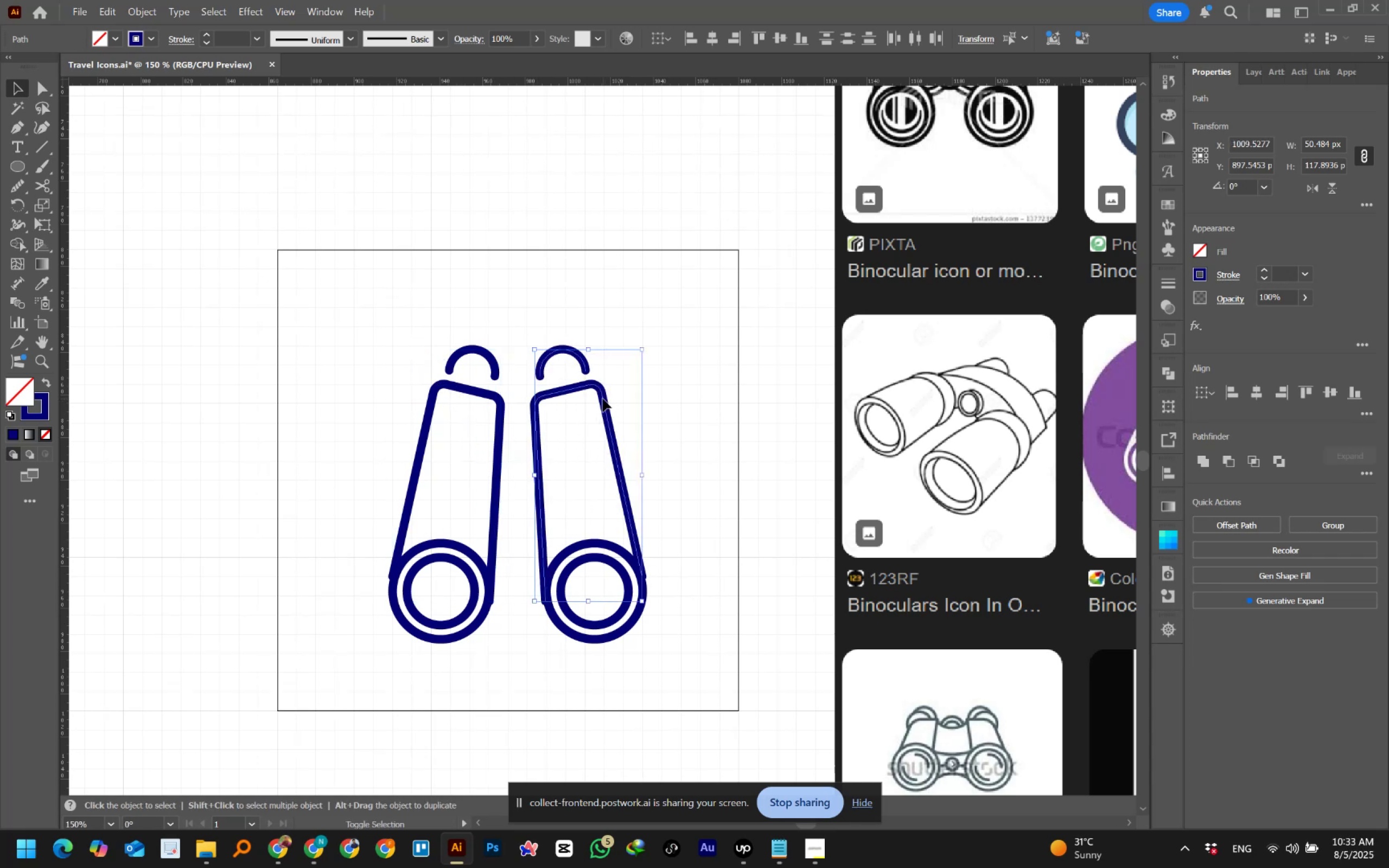 
hold_key(key=ShiftLeft, duration=1.5)
 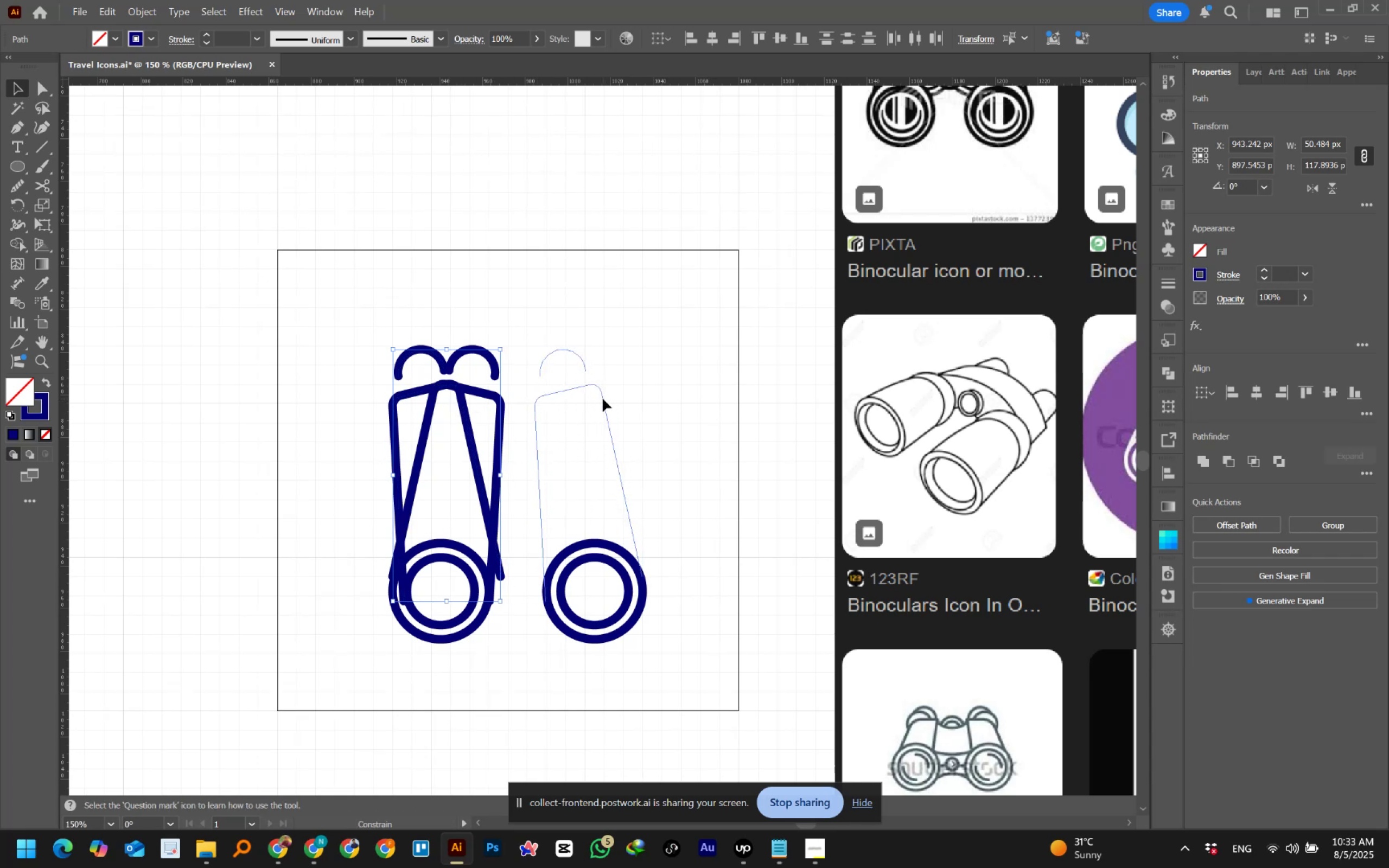 
hold_key(key=ShiftLeft, duration=1.28)
 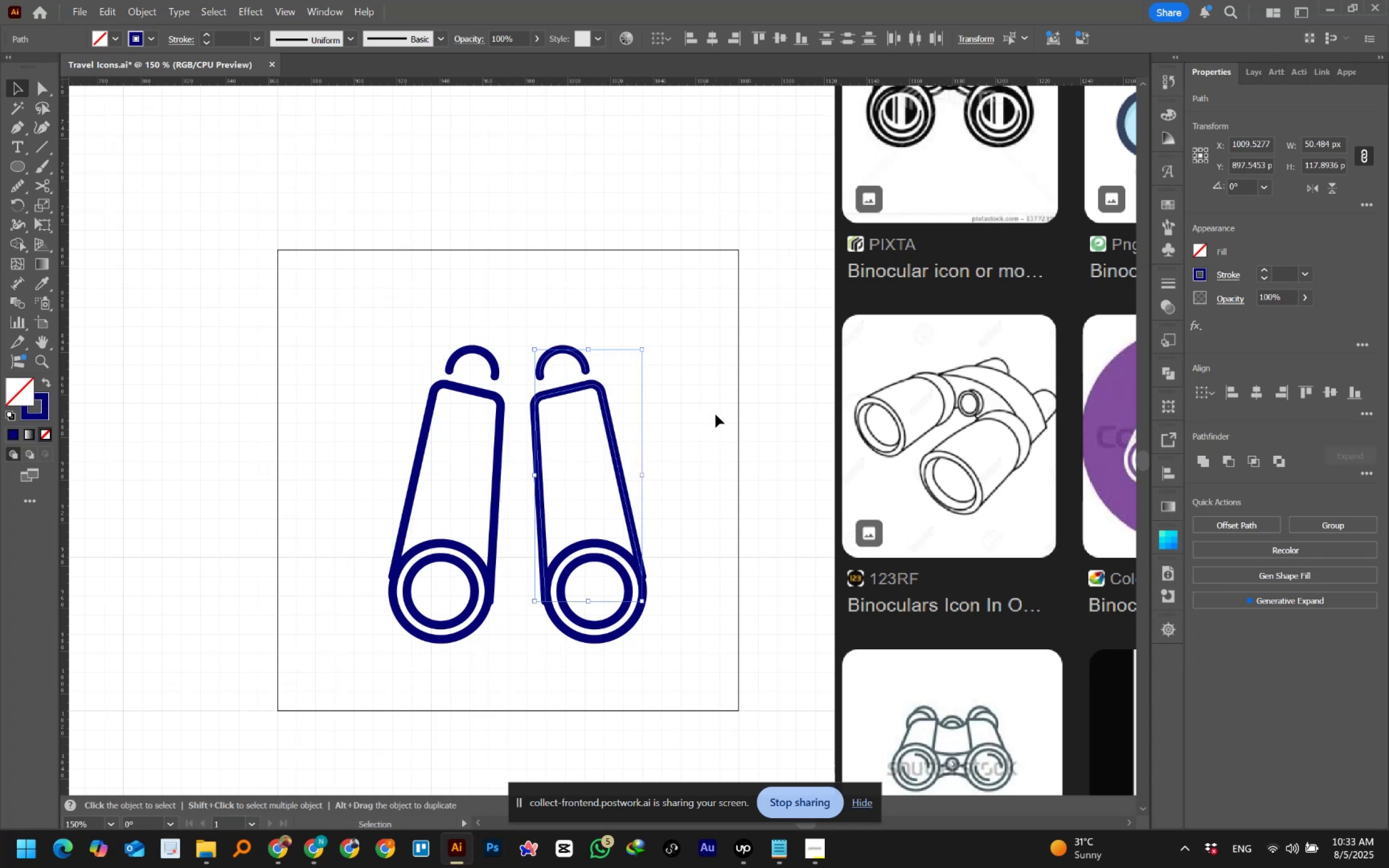 
key(Control+Y)
 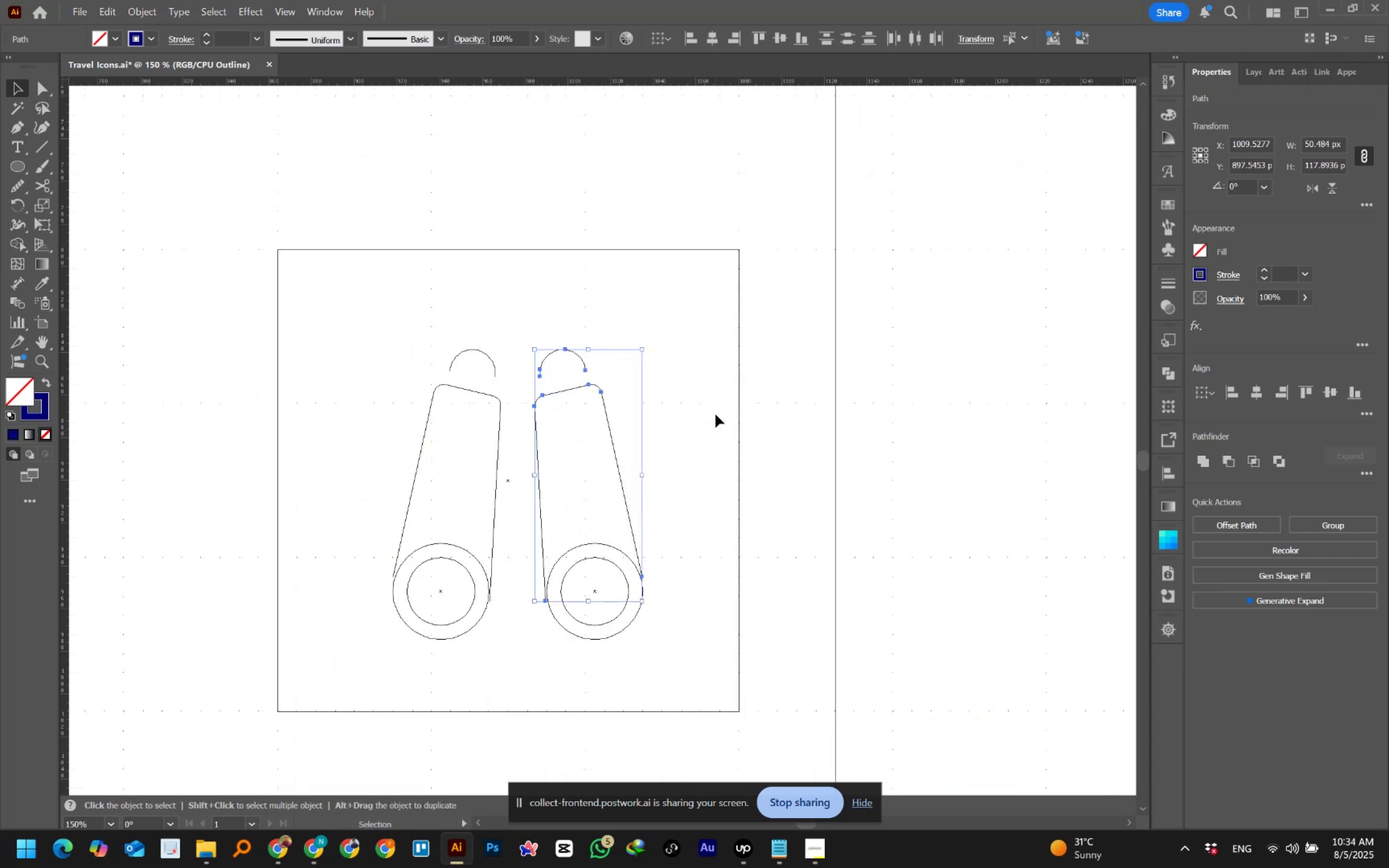 
hold_key(key=AltLeft, duration=1.63)
scroll: coordinate [595, 578], scroll_direction: up, amount: 1.0
 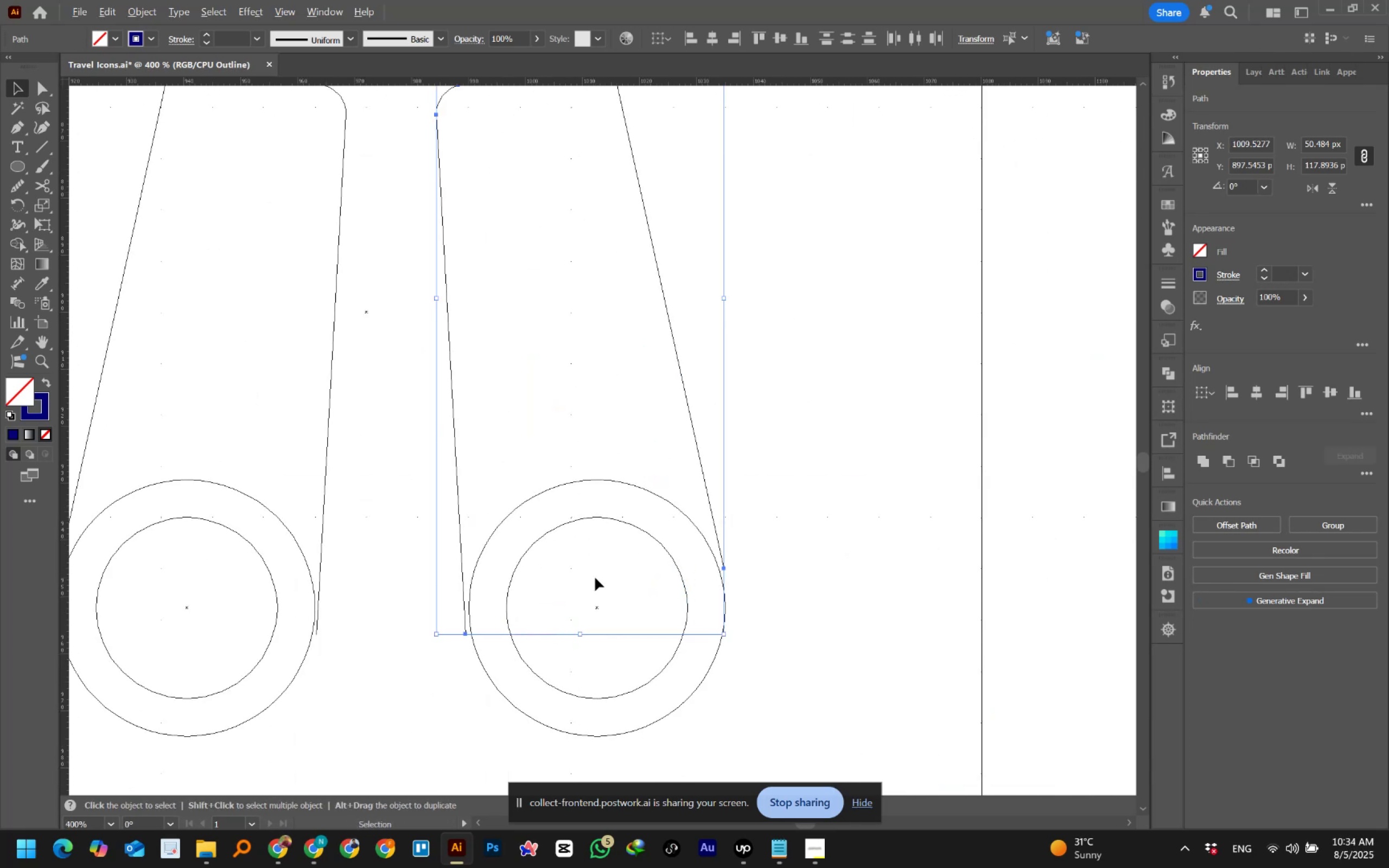 
hold_key(key=AltLeft, duration=0.81)
scroll: coordinate [595, 578], scroll_direction: up, amount: 1.0
 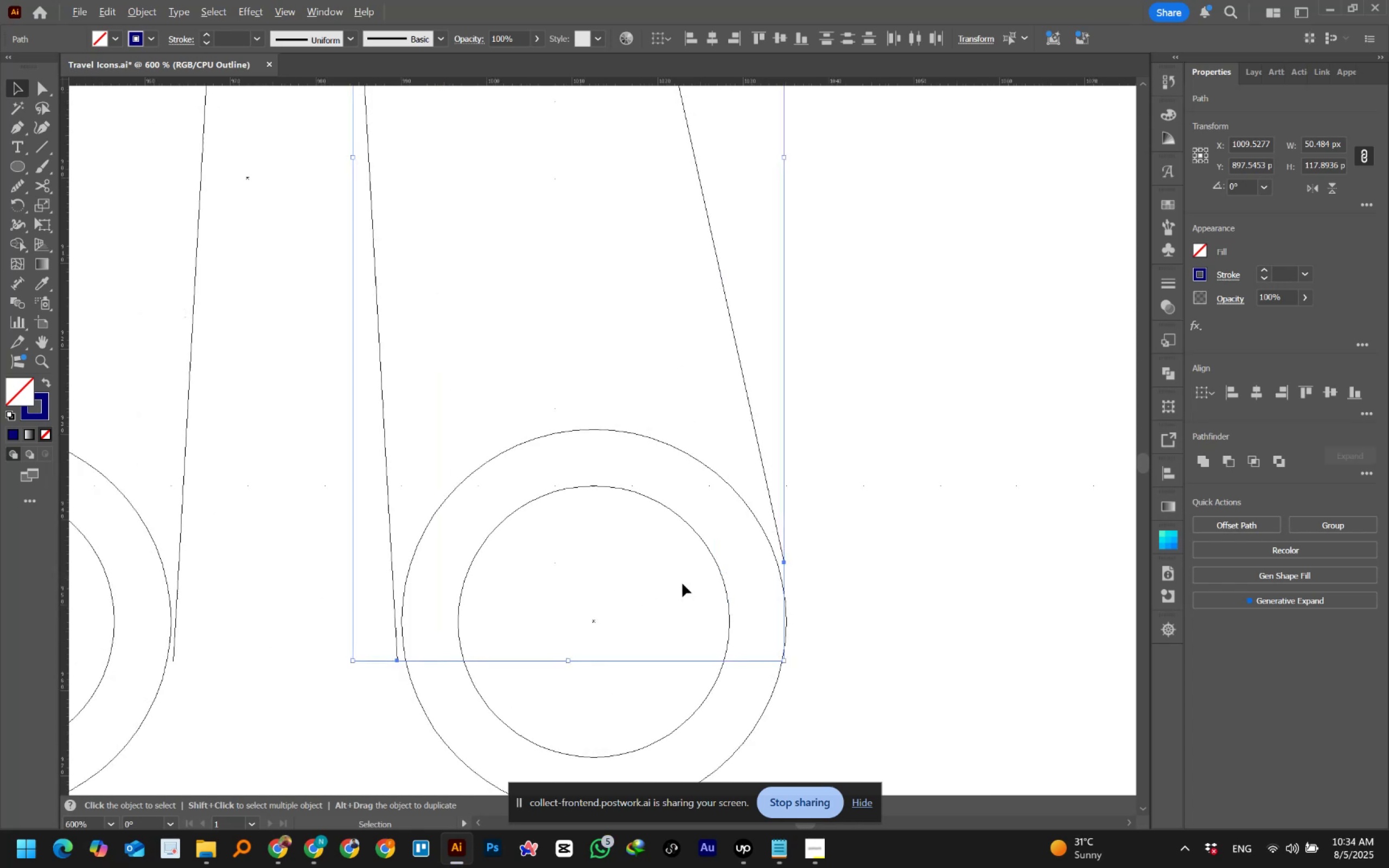 
hold_key(key=AltLeft, duration=0.99)
scroll: coordinate [827, 542], scroll_direction: down, amount: 2.0
 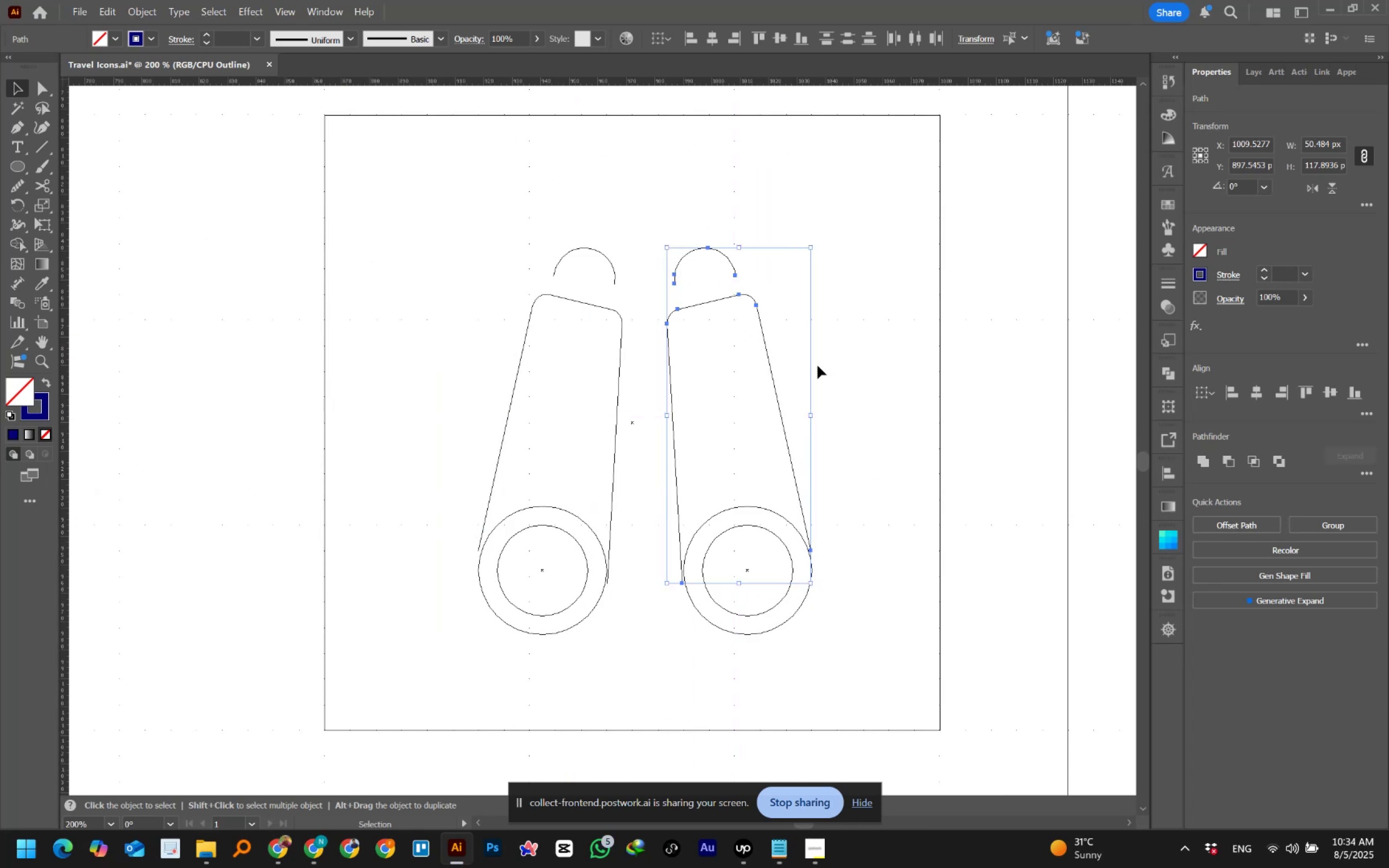 
left_click_drag(start_coordinate=[471, 228], to_coordinate=[638, 373])
 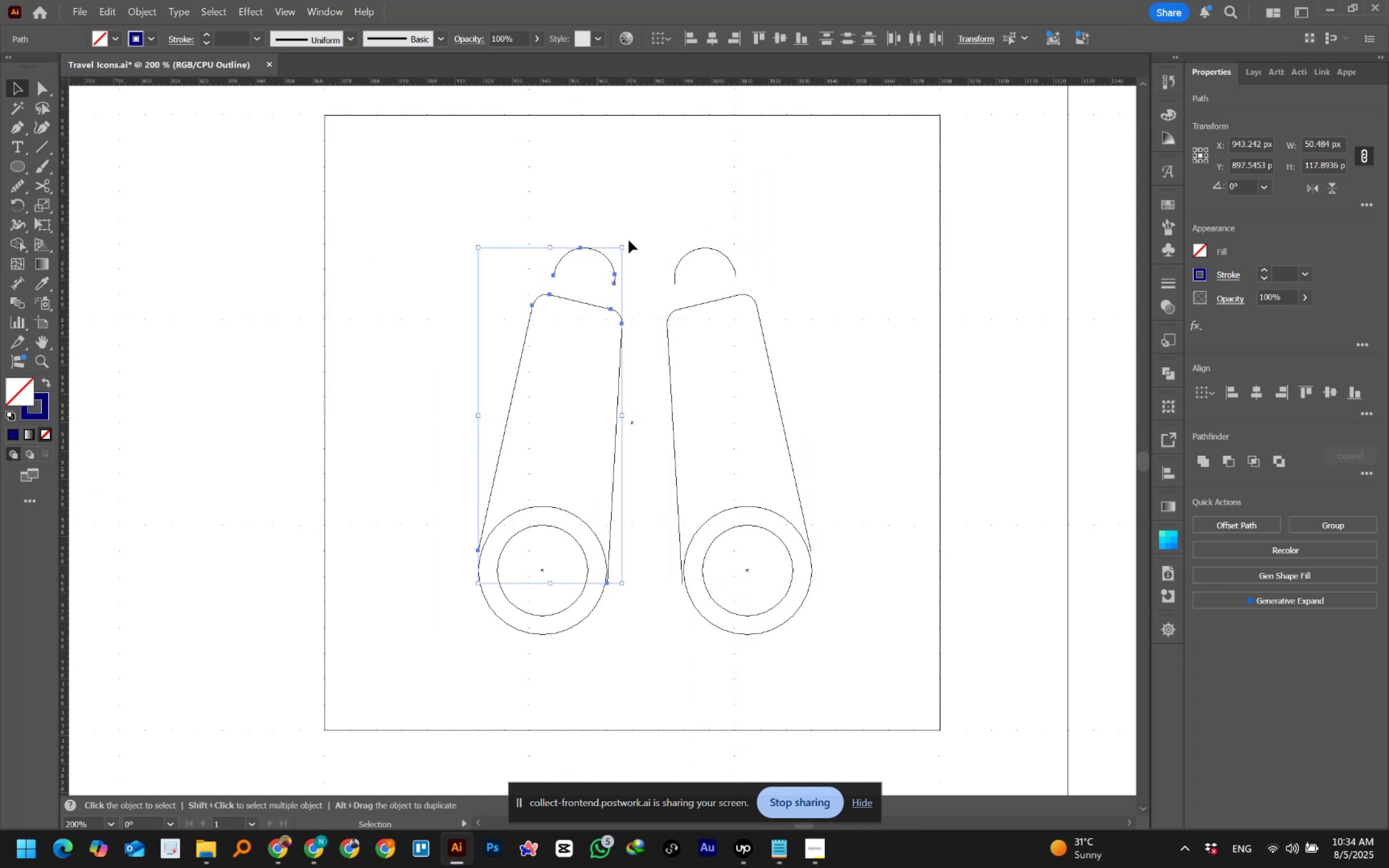 
left_click_drag(start_coordinate=[627, 242], to_coordinate=[633, 248])
 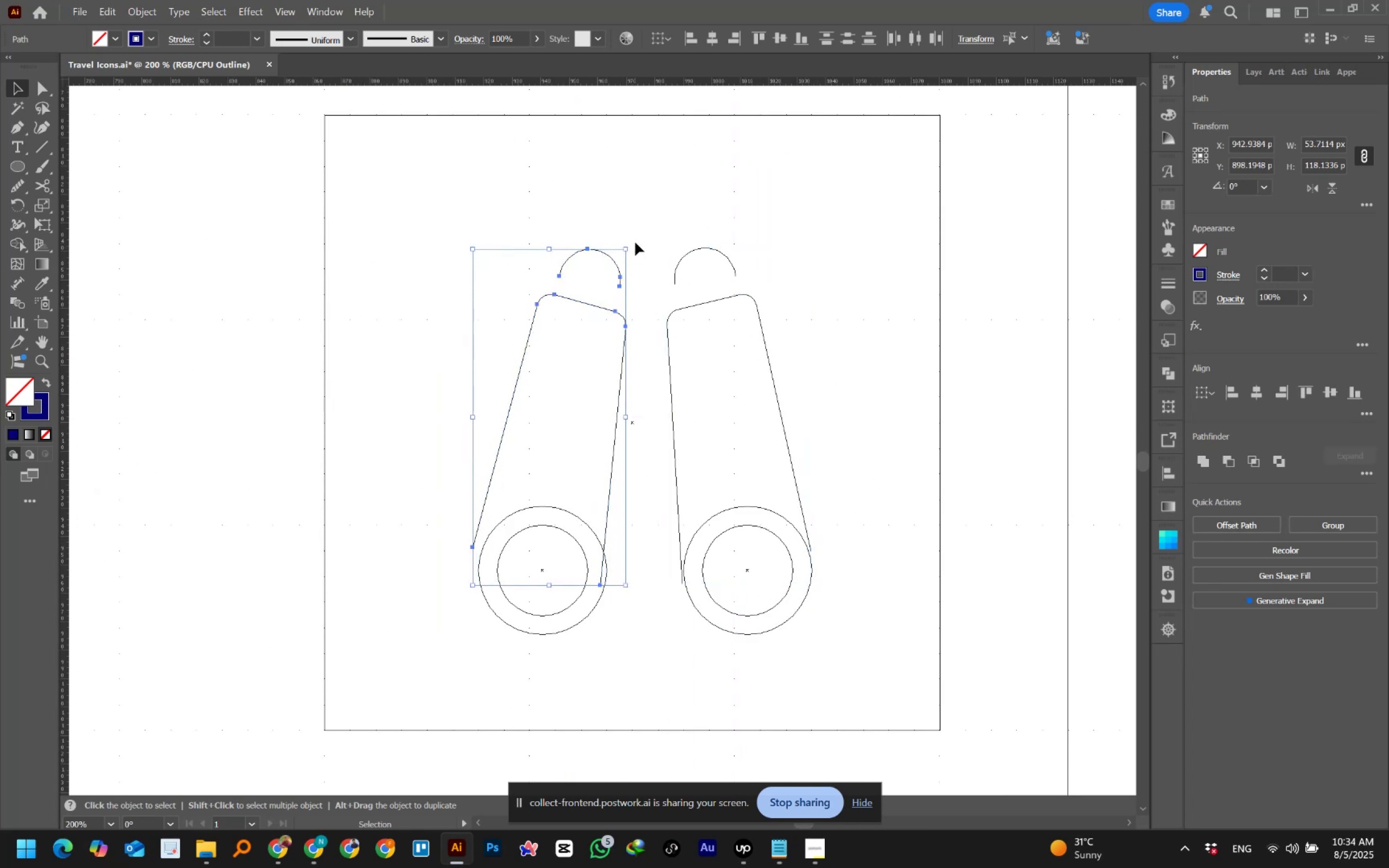 
left_click_drag(start_coordinate=[642, 233], to_coordinate=[735, 366])
 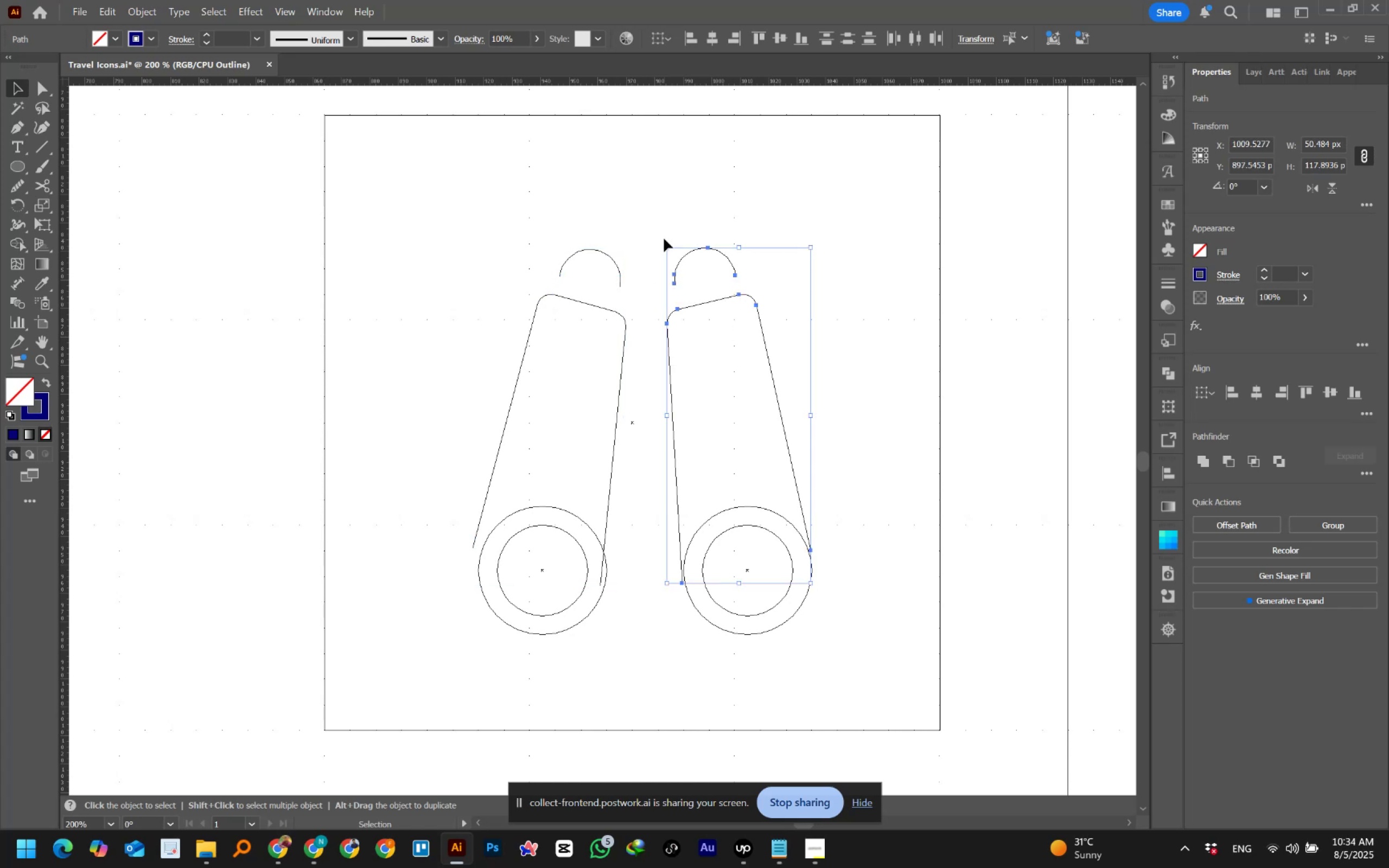 
left_click_drag(start_coordinate=[663, 242], to_coordinate=[654, 250])
 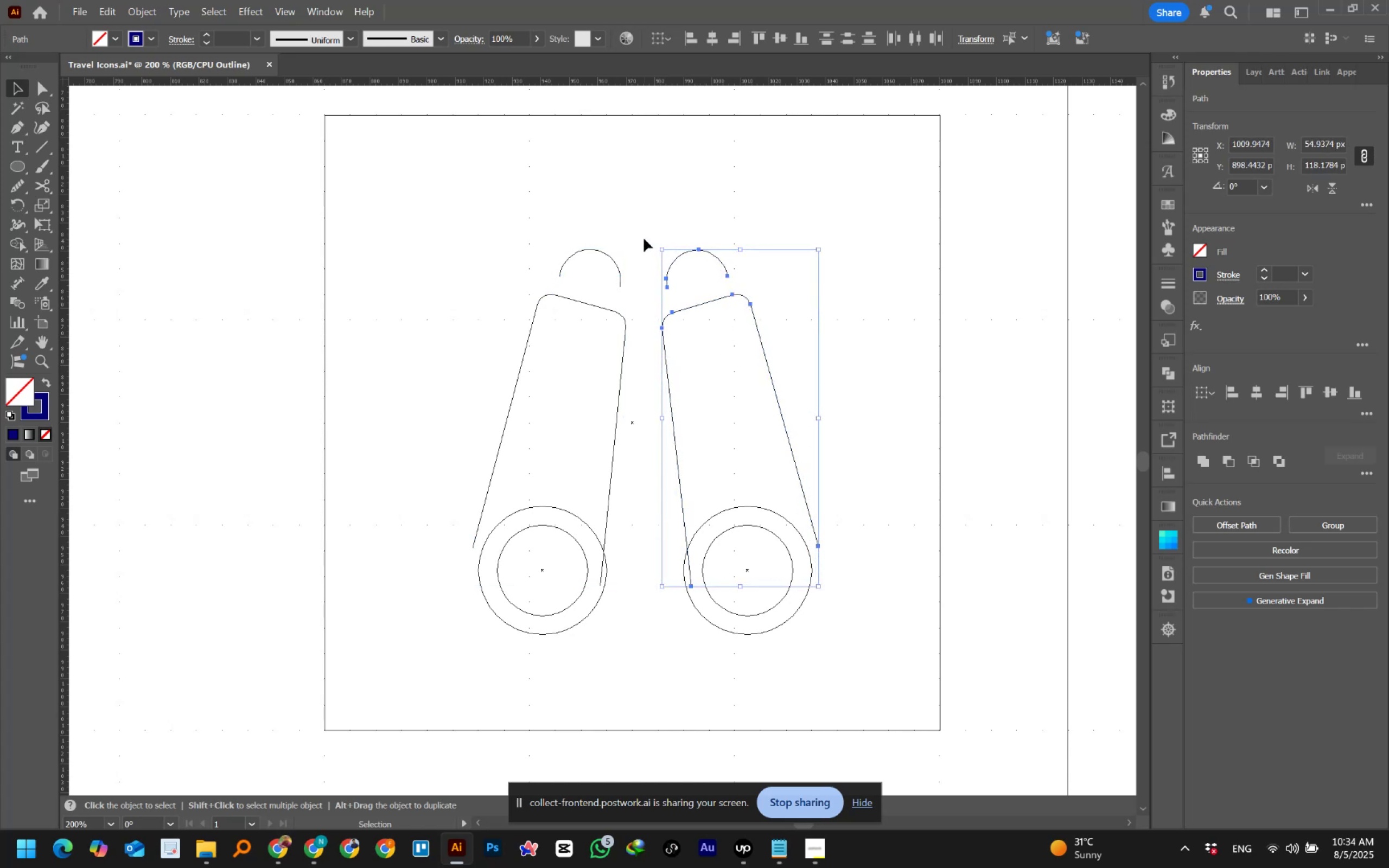 
scroll: coordinate [721, 593], scroll_direction: up, amount: 3.0
 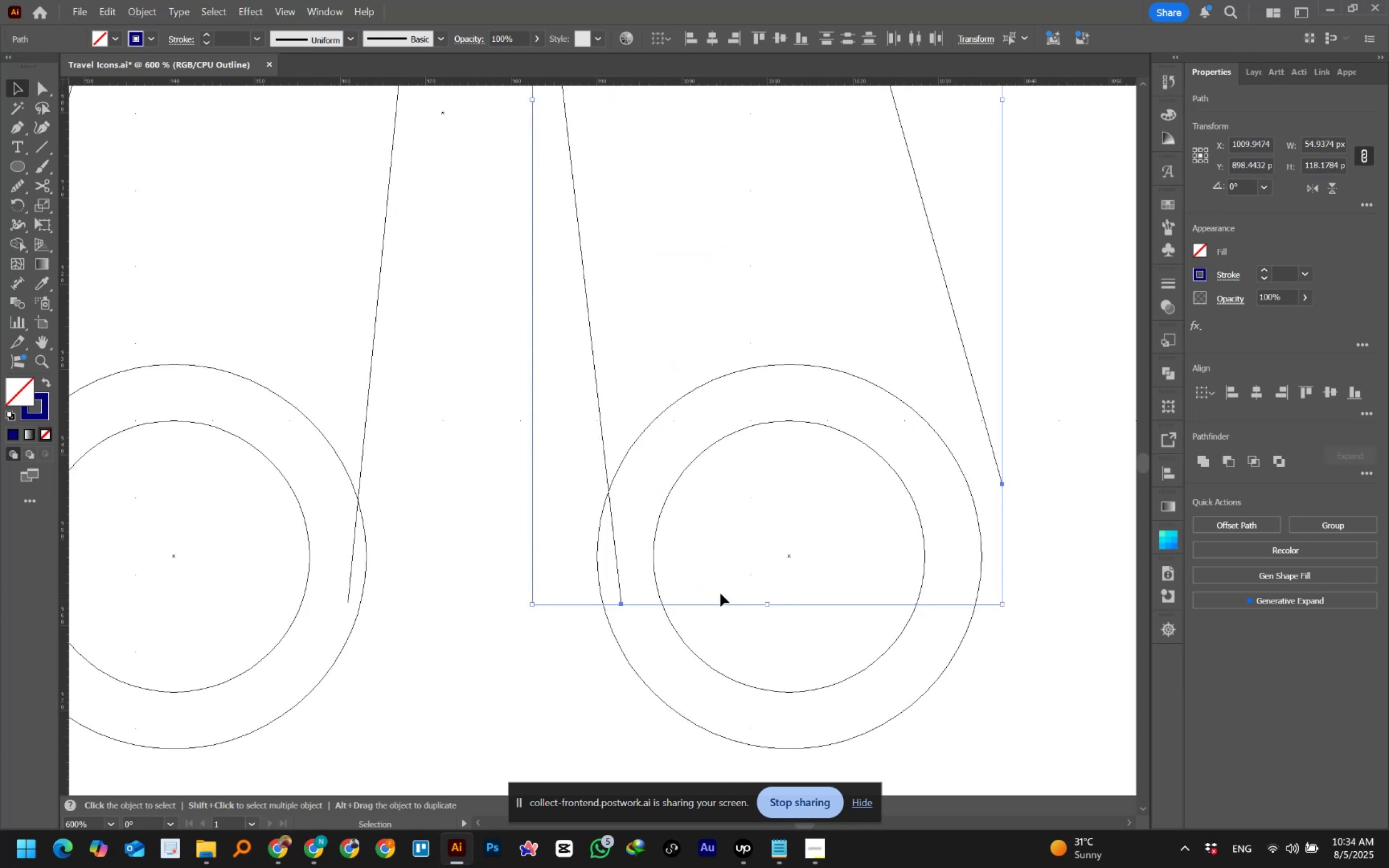 
hold_key(key=AltLeft, duration=0.49)
 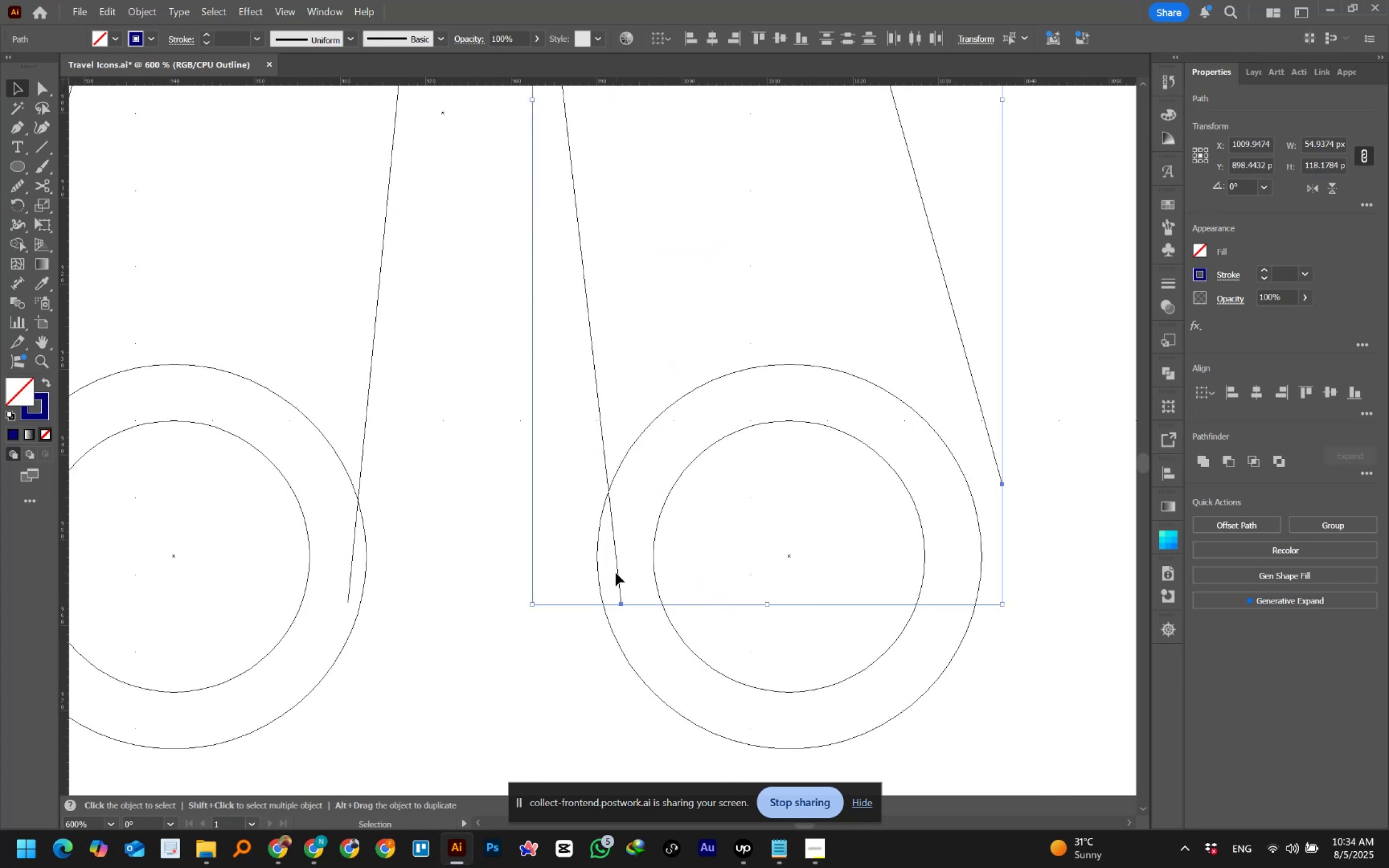 
left_click_drag(start_coordinate=[617, 573], to_coordinate=[597, 566])
 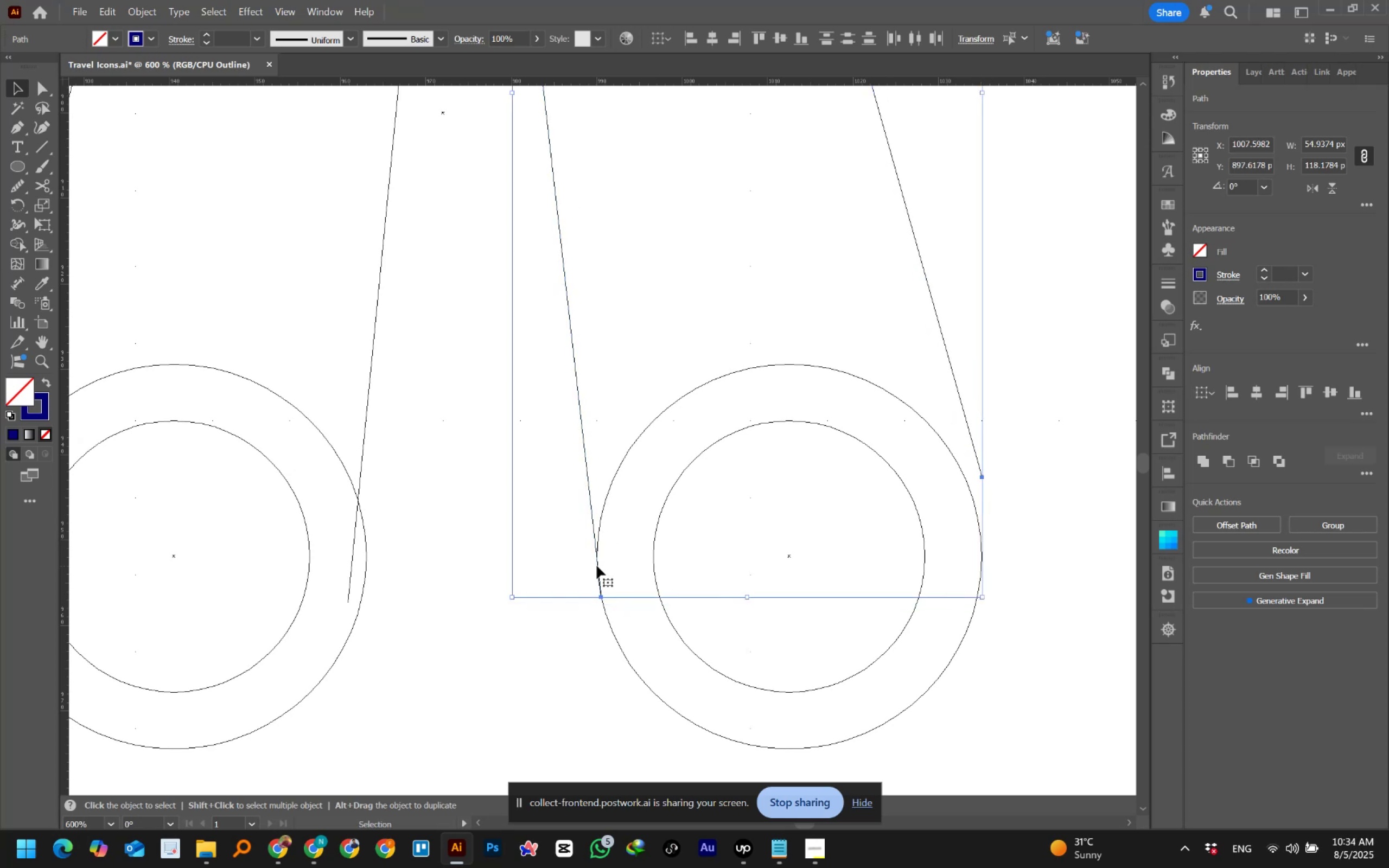 
hold_key(key=Space, duration=0.81)
 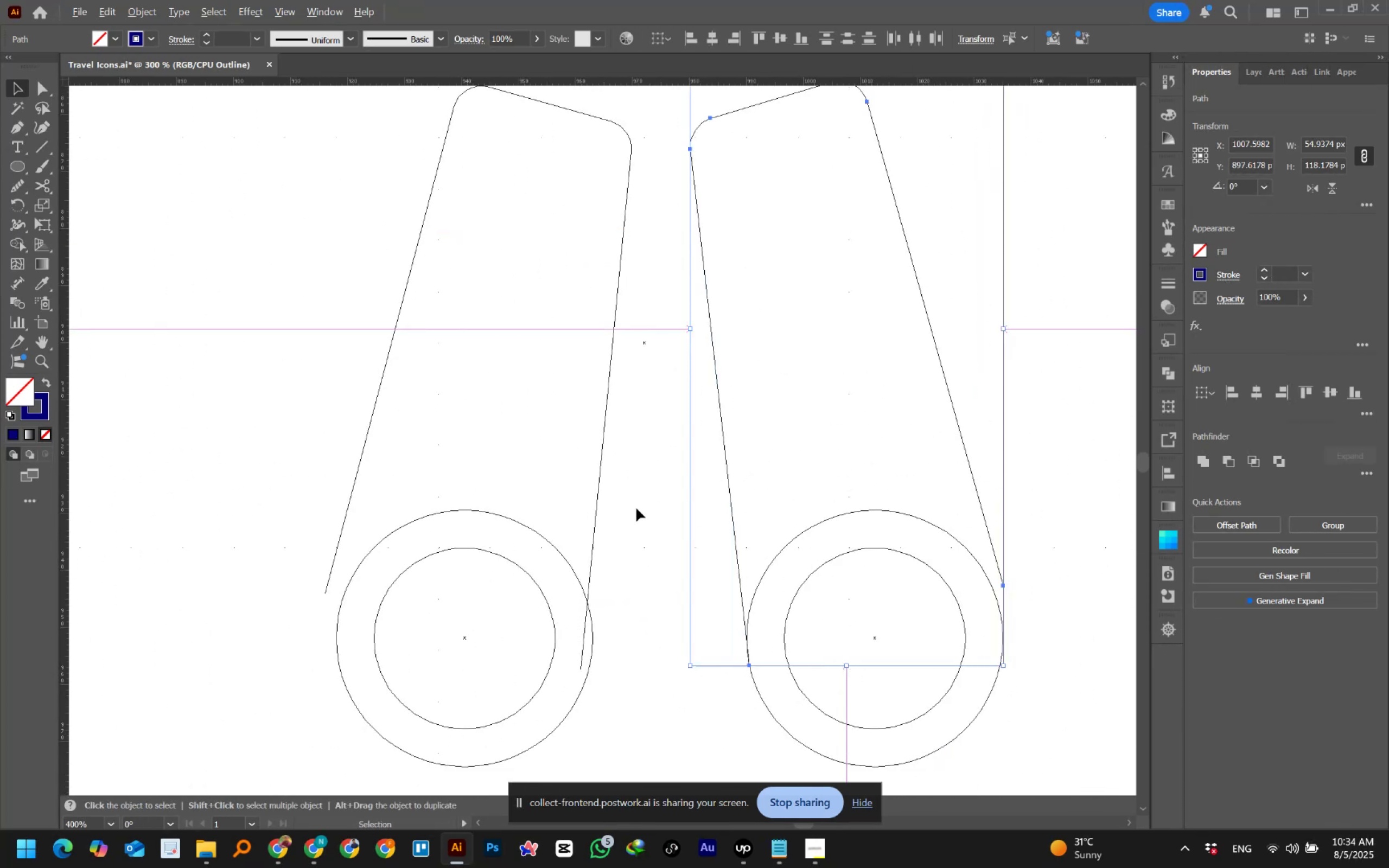 
left_click_drag(start_coordinate=[430, 366], to_coordinate=[634, 509])
 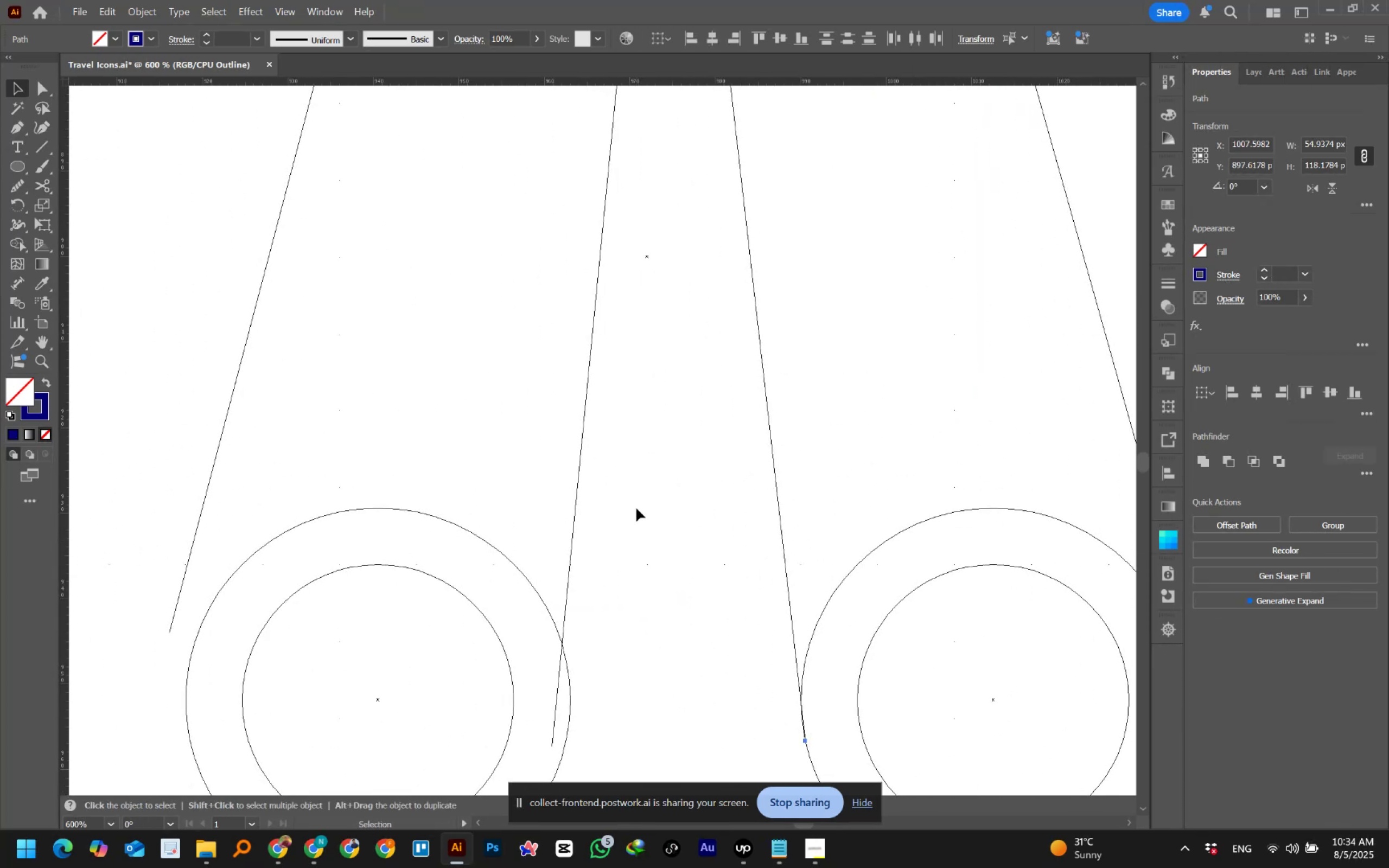 
hold_key(key=AltLeft, duration=0.5)
scroll: coordinate [636, 508], scroll_direction: down, amount: 1.0
 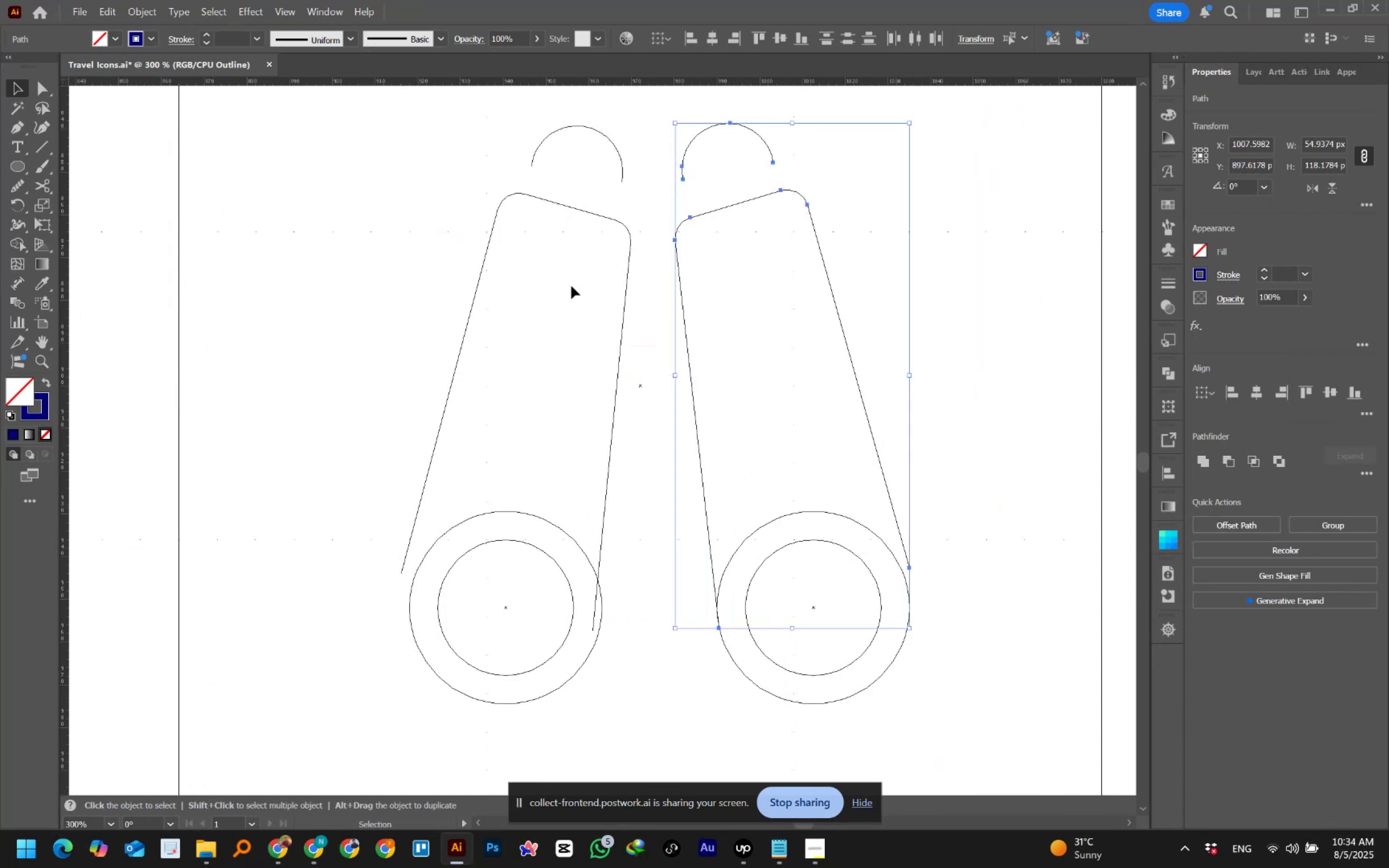 
left_click_drag(start_coordinate=[445, 114], to_coordinate=[622, 323])
 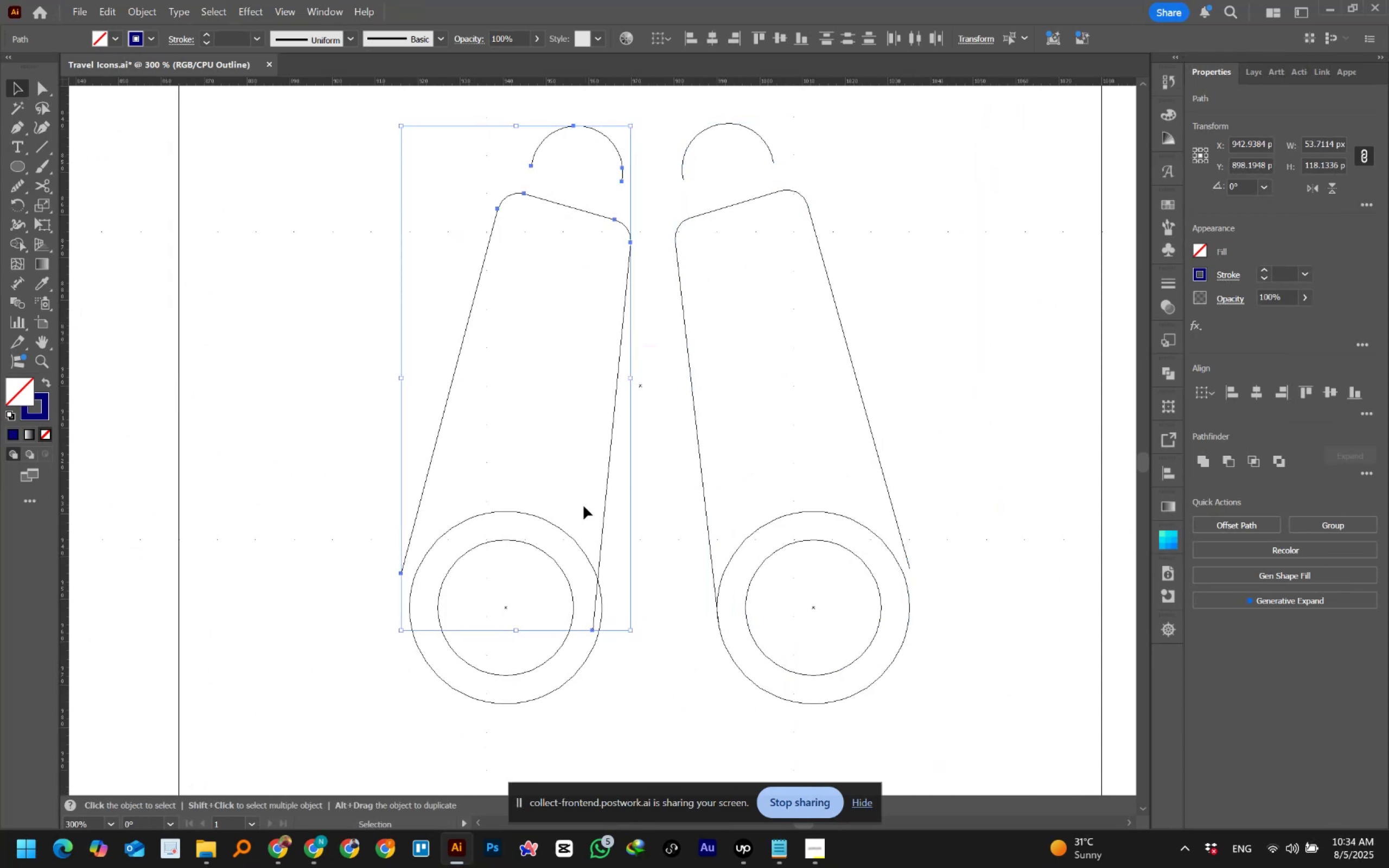 
hold_key(key=AltLeft, duration=1.24)
scroll: coordinate [598, 646], scroll_direction: up, amount: 1.0
 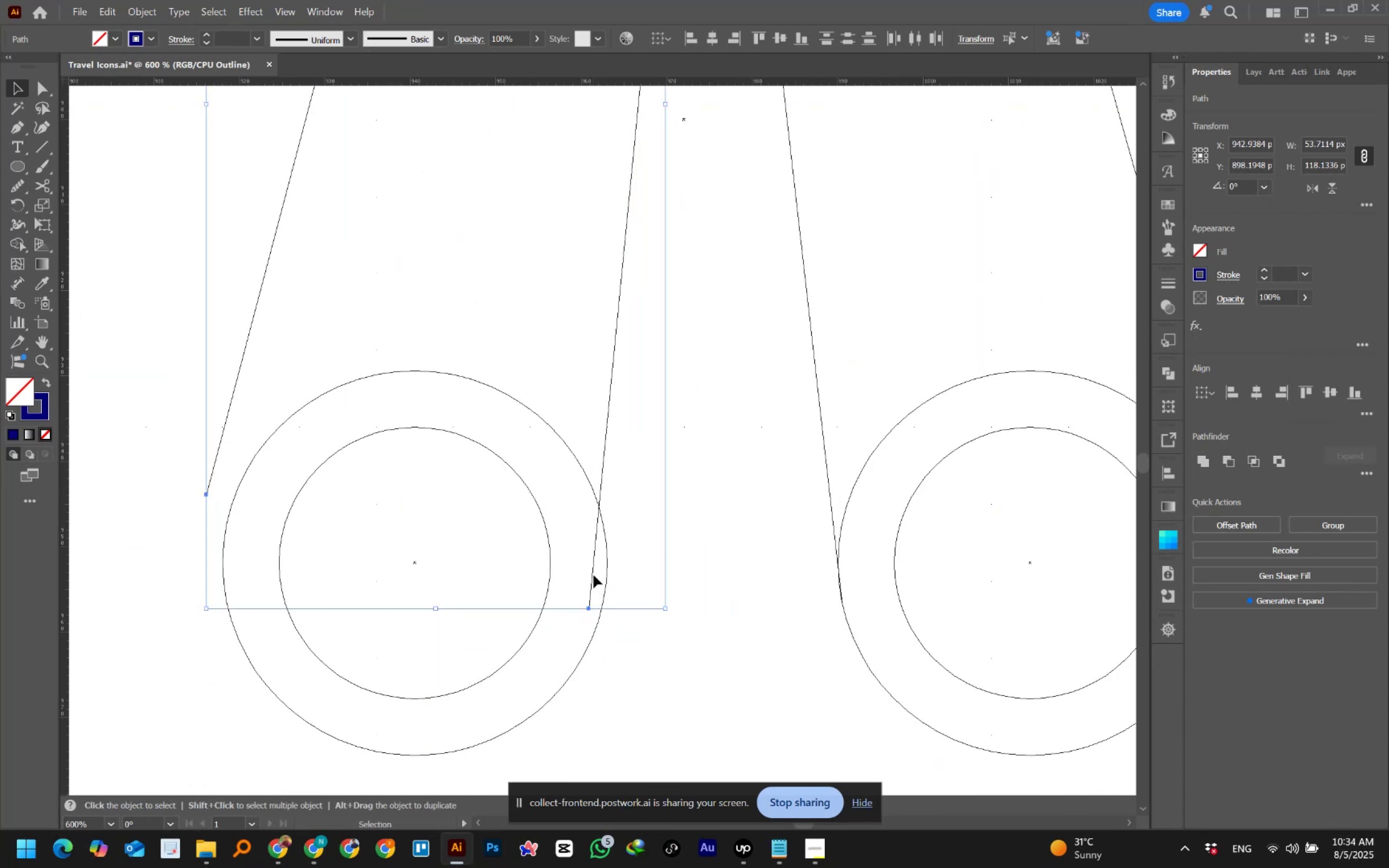 
left_click_drag(start_coordinate=[593, 575], to_coordinate=[608, 570])
 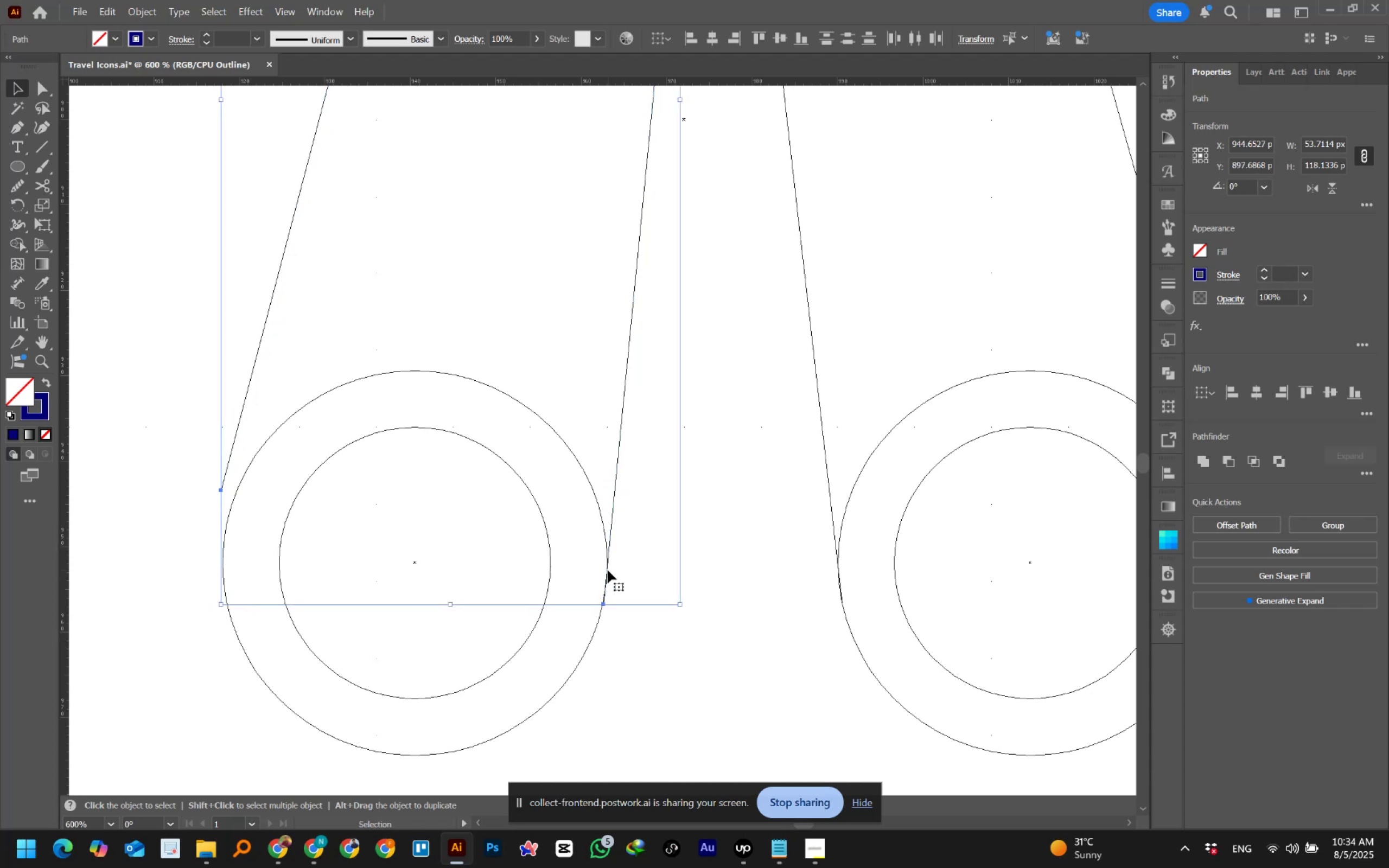 
hold_key(key=AltLeft, duration=0.54)
scroll: coordinate [608, 570], scroll_direction: down, amount: 3.0
 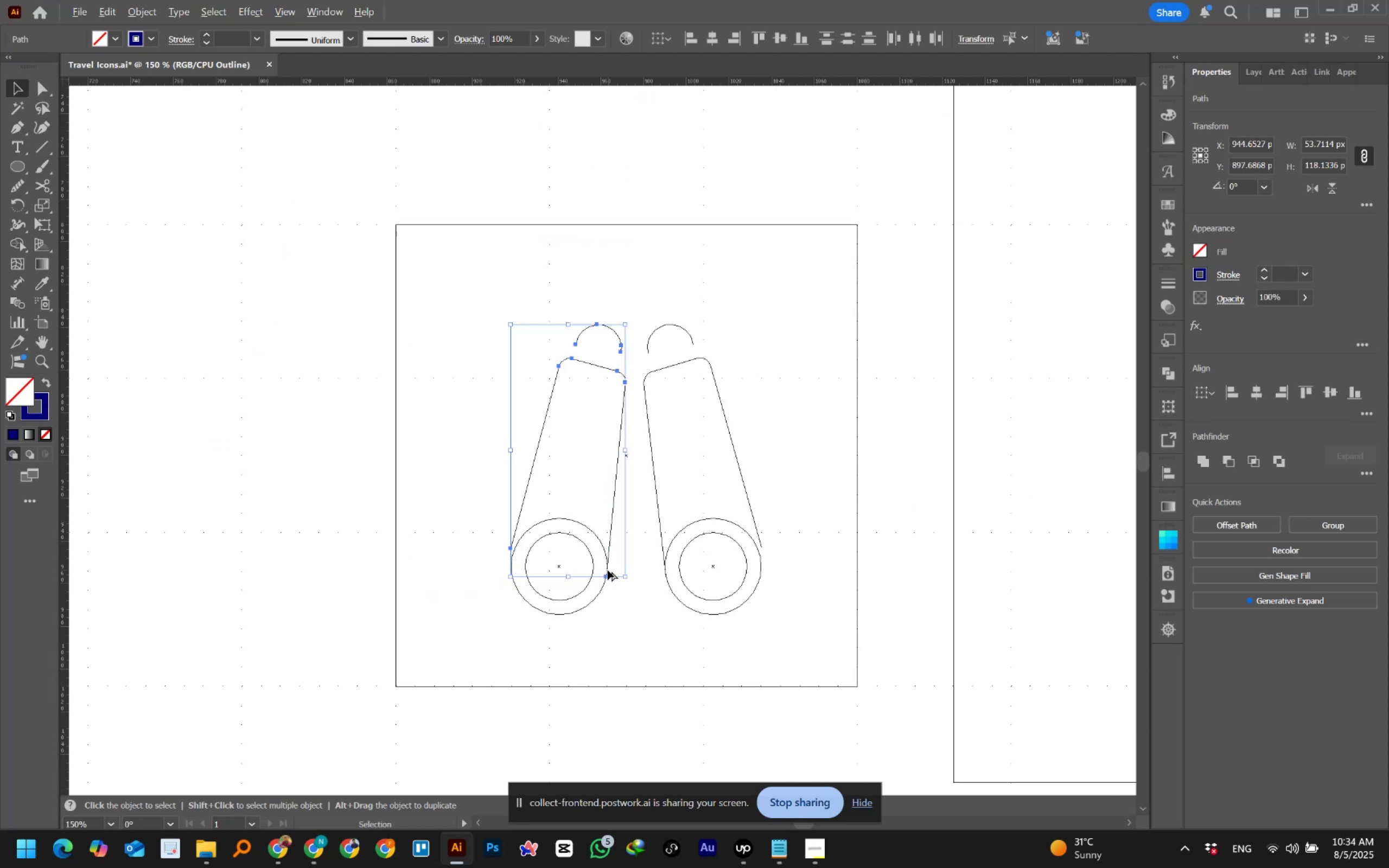 
hold_key(key=Space, duration=0.62)
 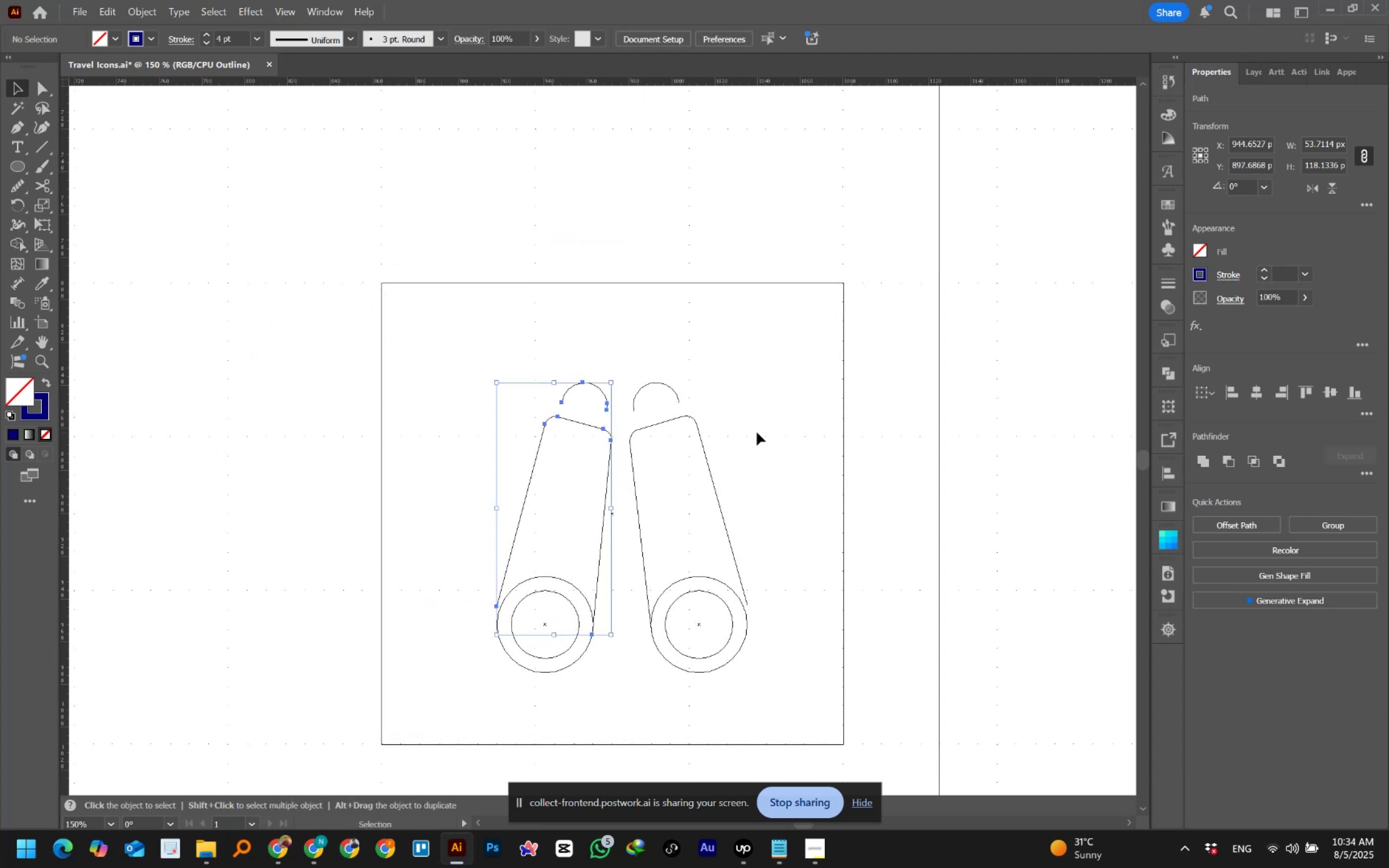 
left_click_drag(start_coordinate=[730, 426], to_coordinate=[716, 484])
 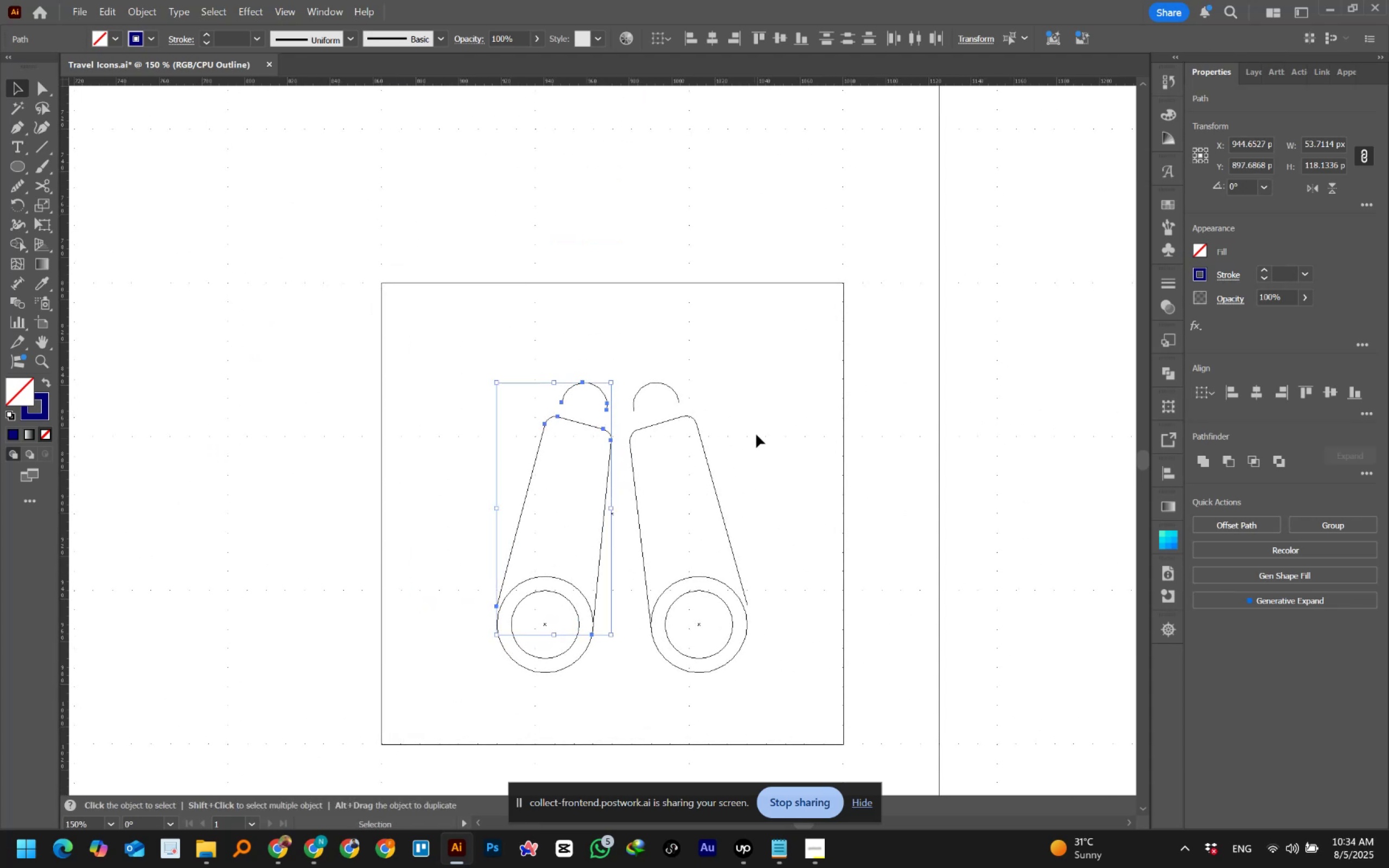 
left_click([757, 432])
 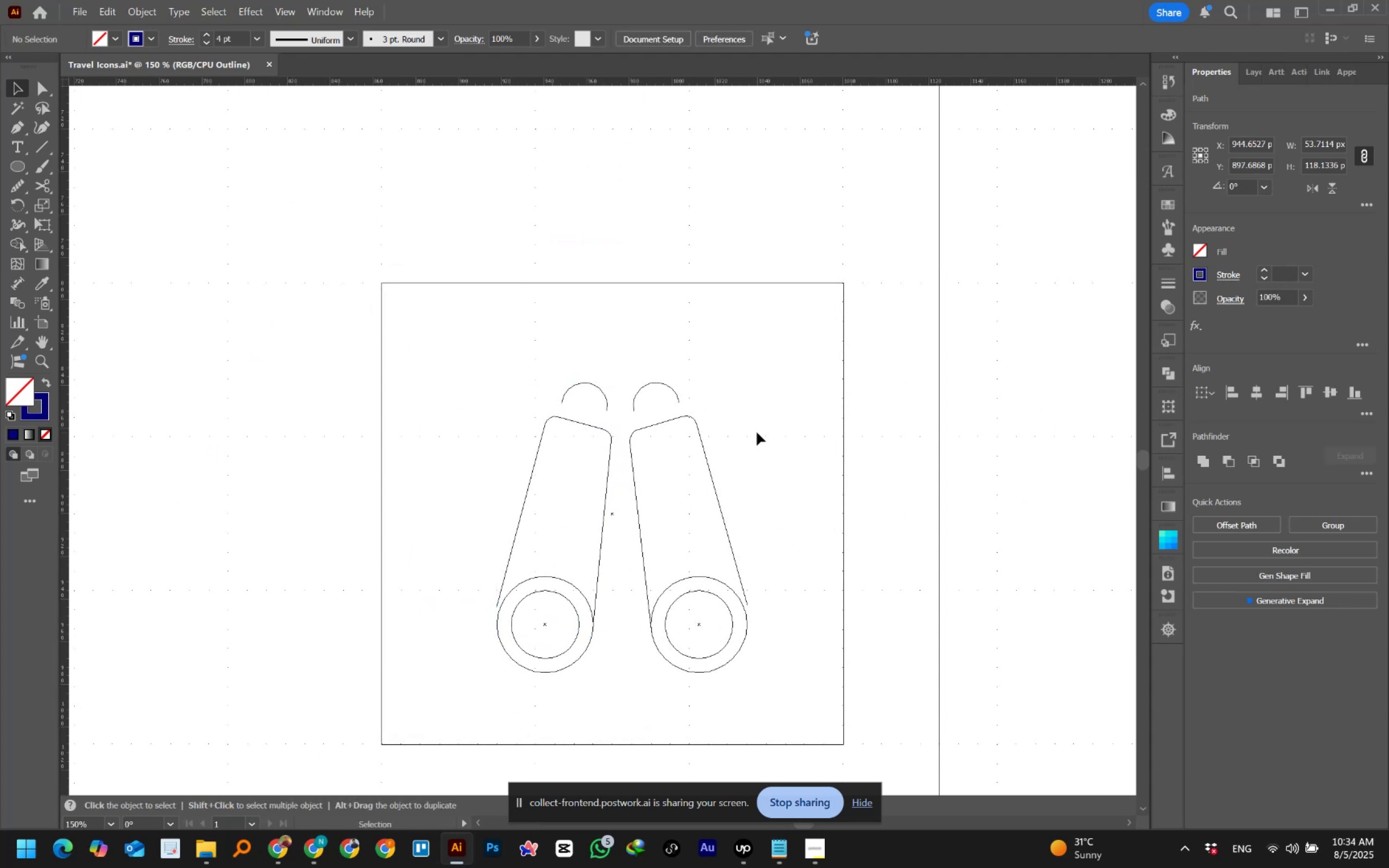 
key(Control+Y)
 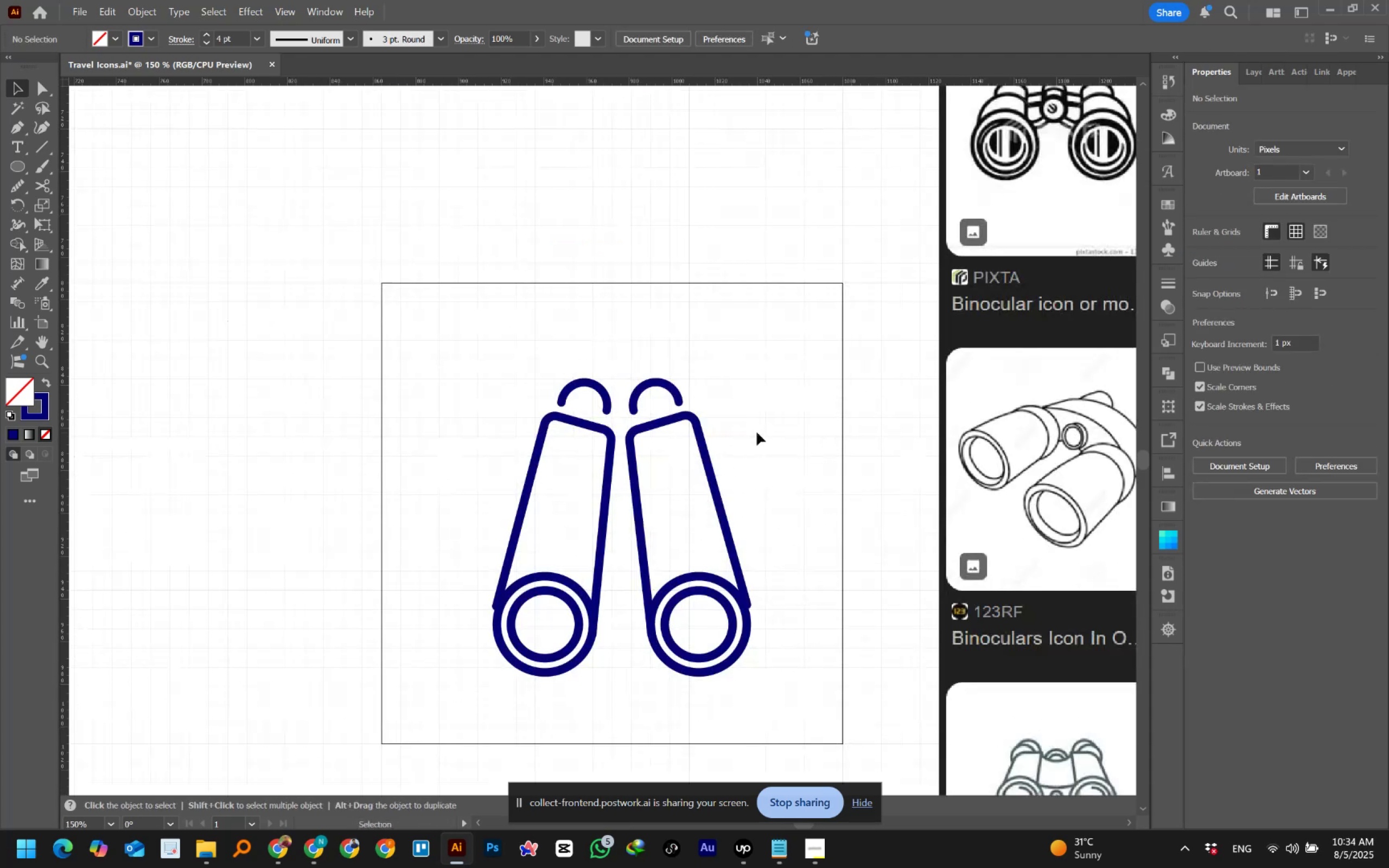 
scroll: coordinate [757, 432], scroll_direction: down, amount: 5.0
 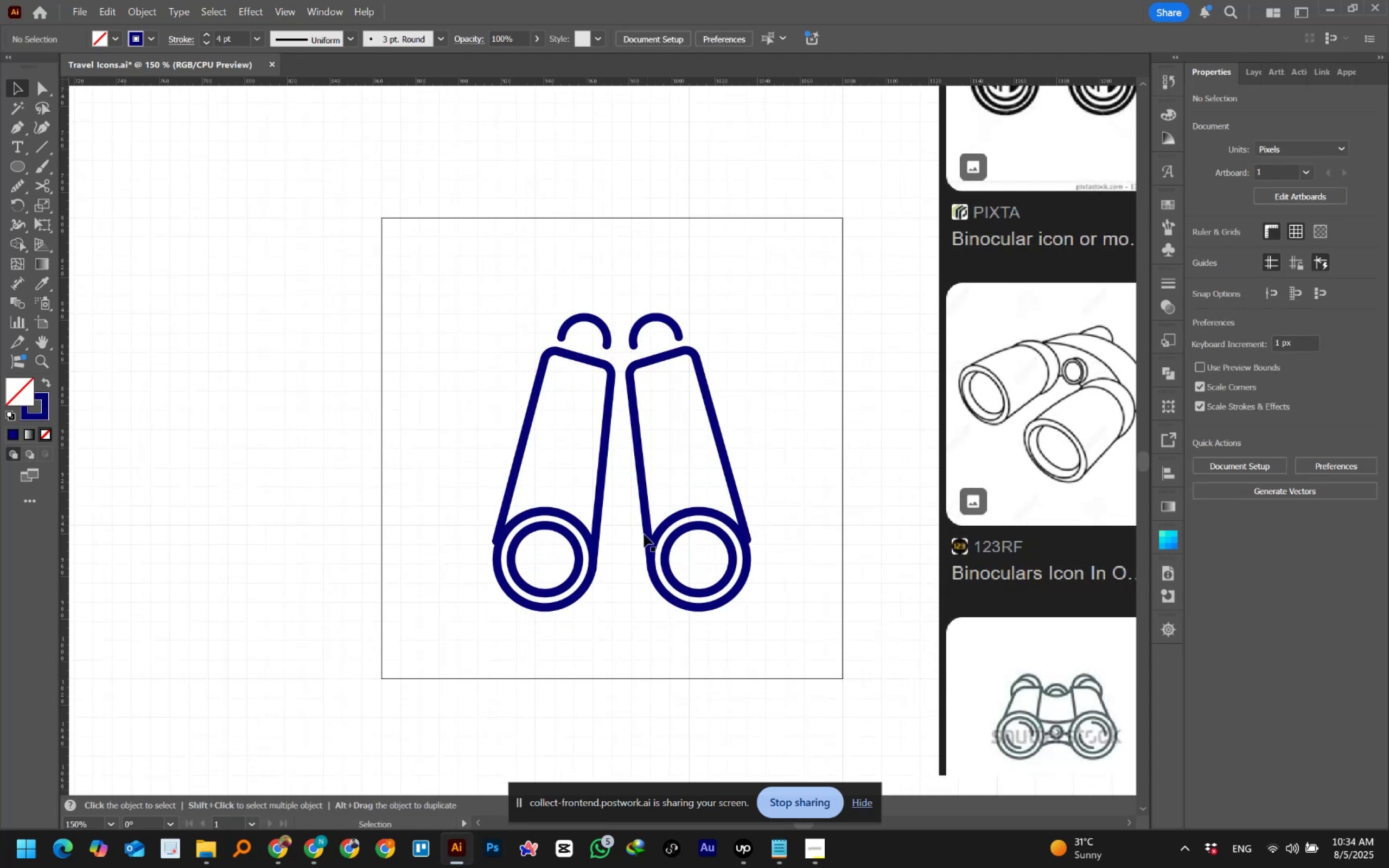 
hold_key(key=AltLeft, duration=0.52)
scroll: coordinate [628, 550], scroll_direction: down, amount: 2.0
 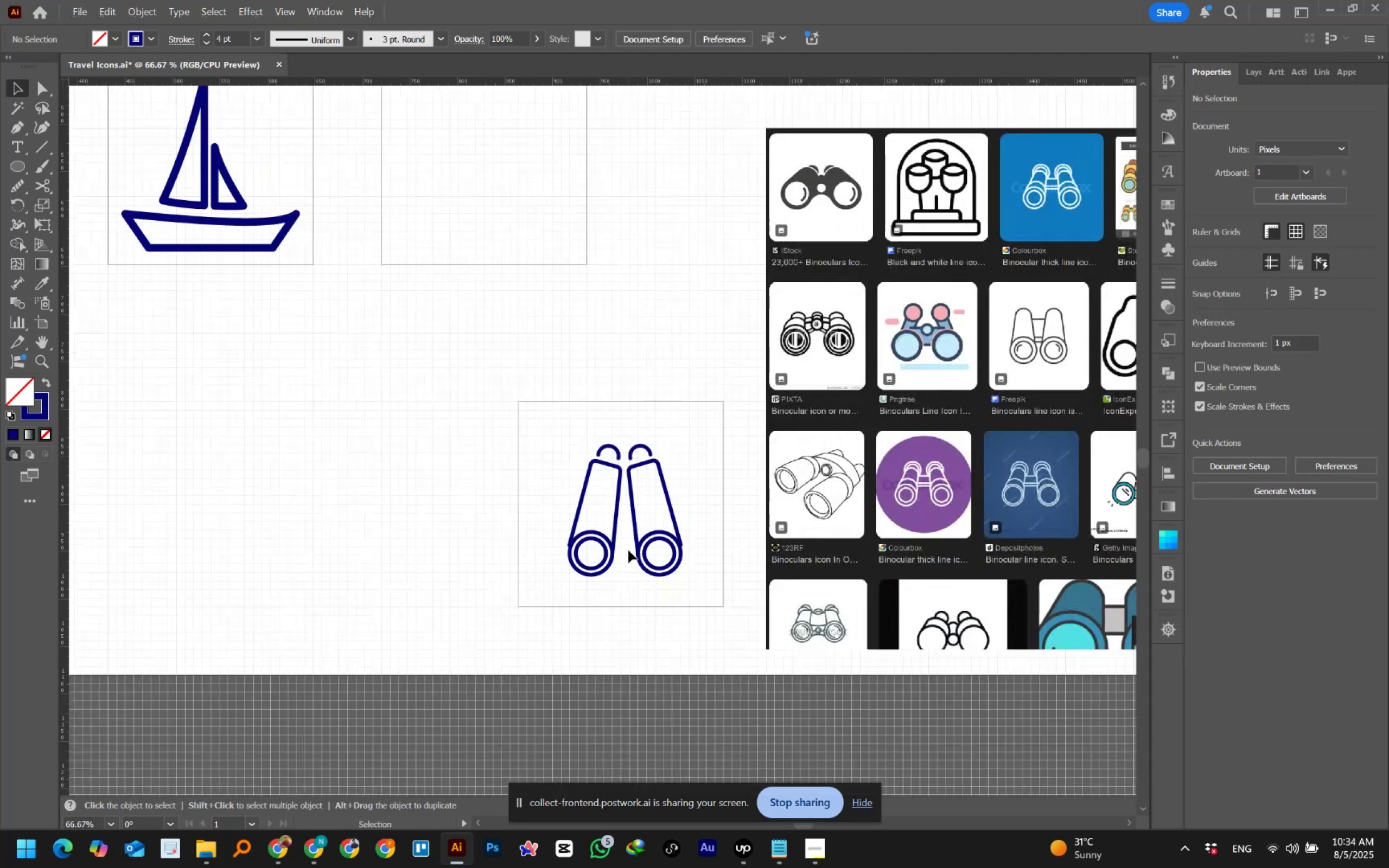 
hold_key(key=Space, duration=1.5)
 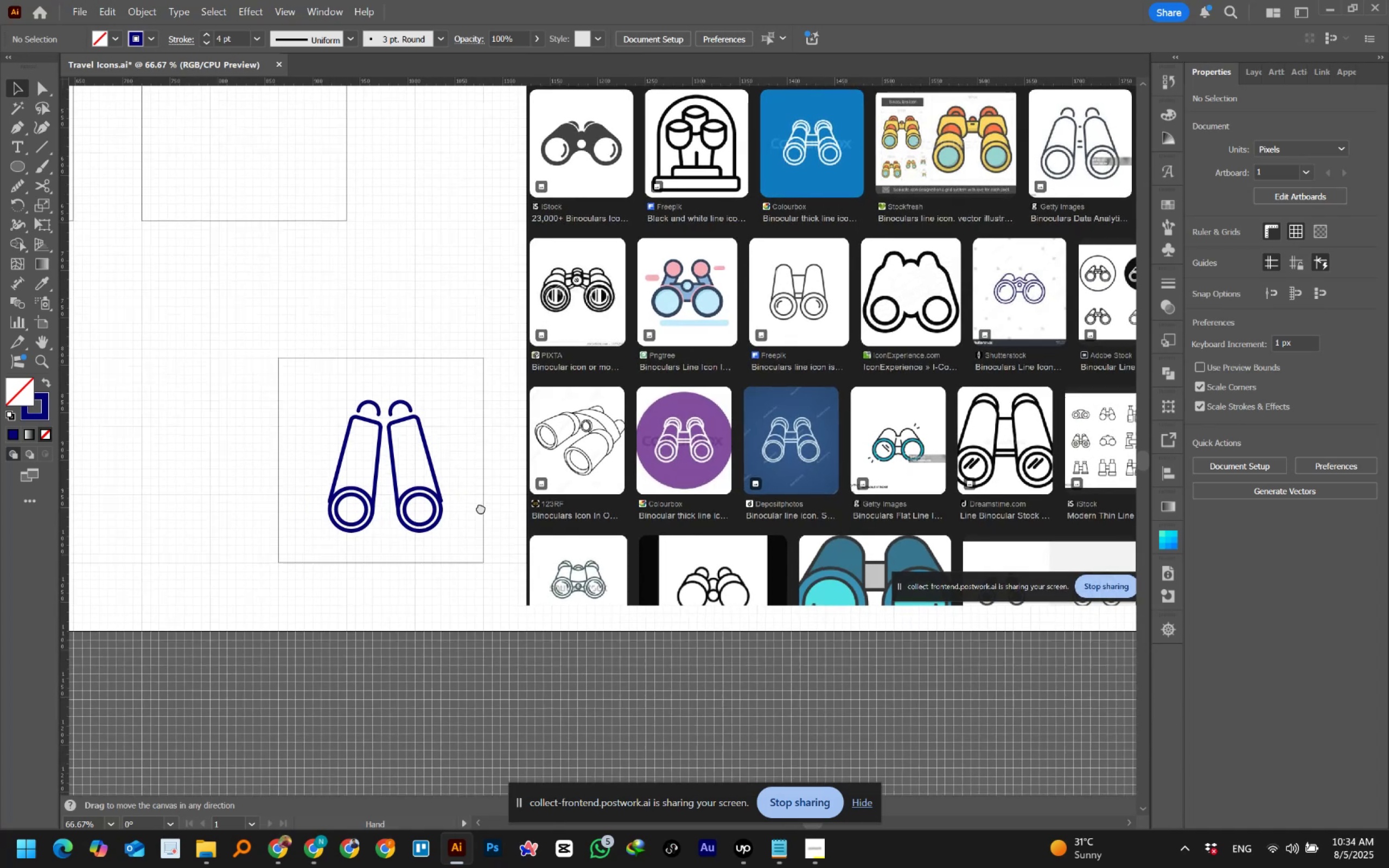 
left_click_drag(start_coordinate=[719, 552], to_coordinate=[428, 522])
 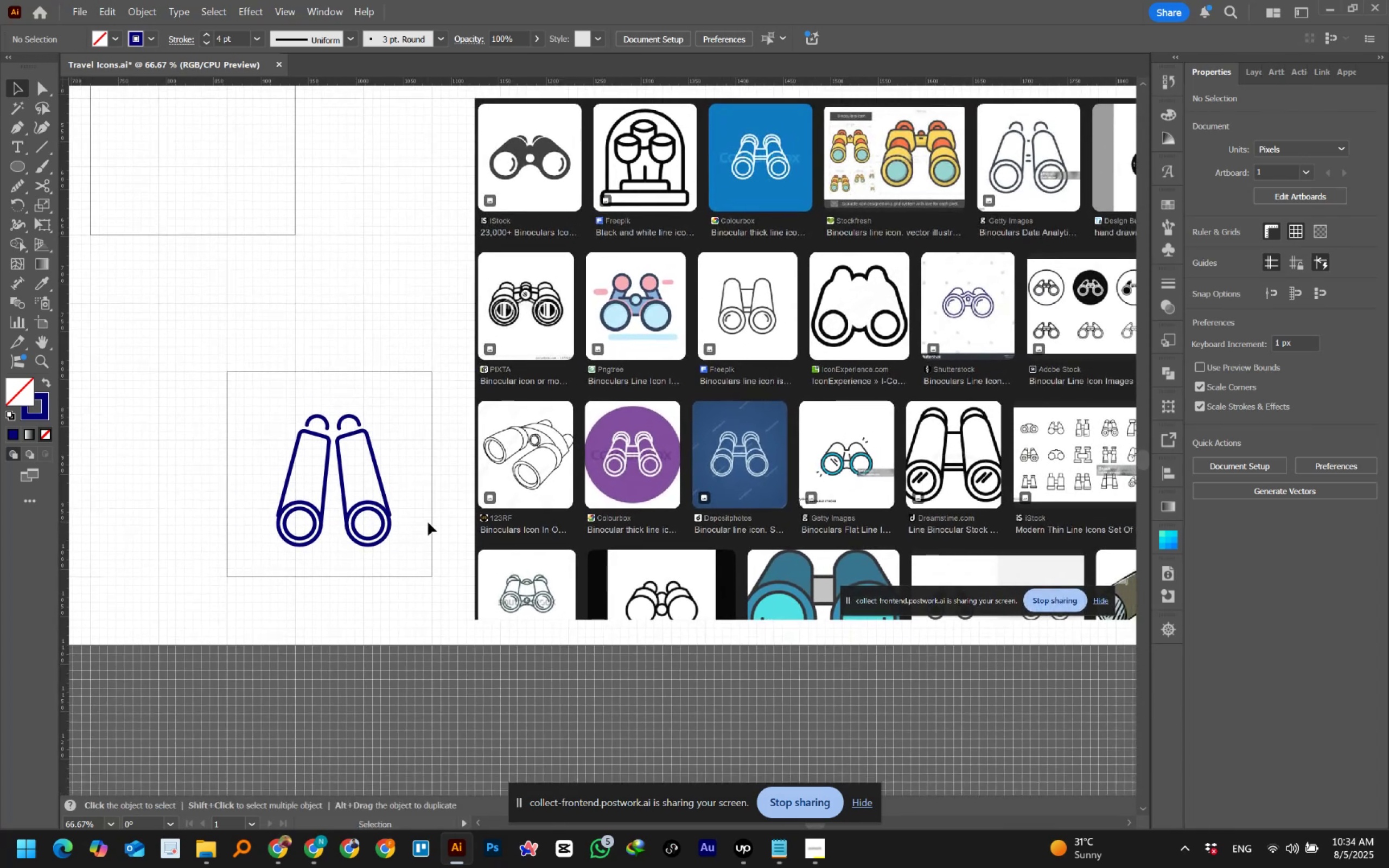 
hold_key(key=Space, duration=1.53)
 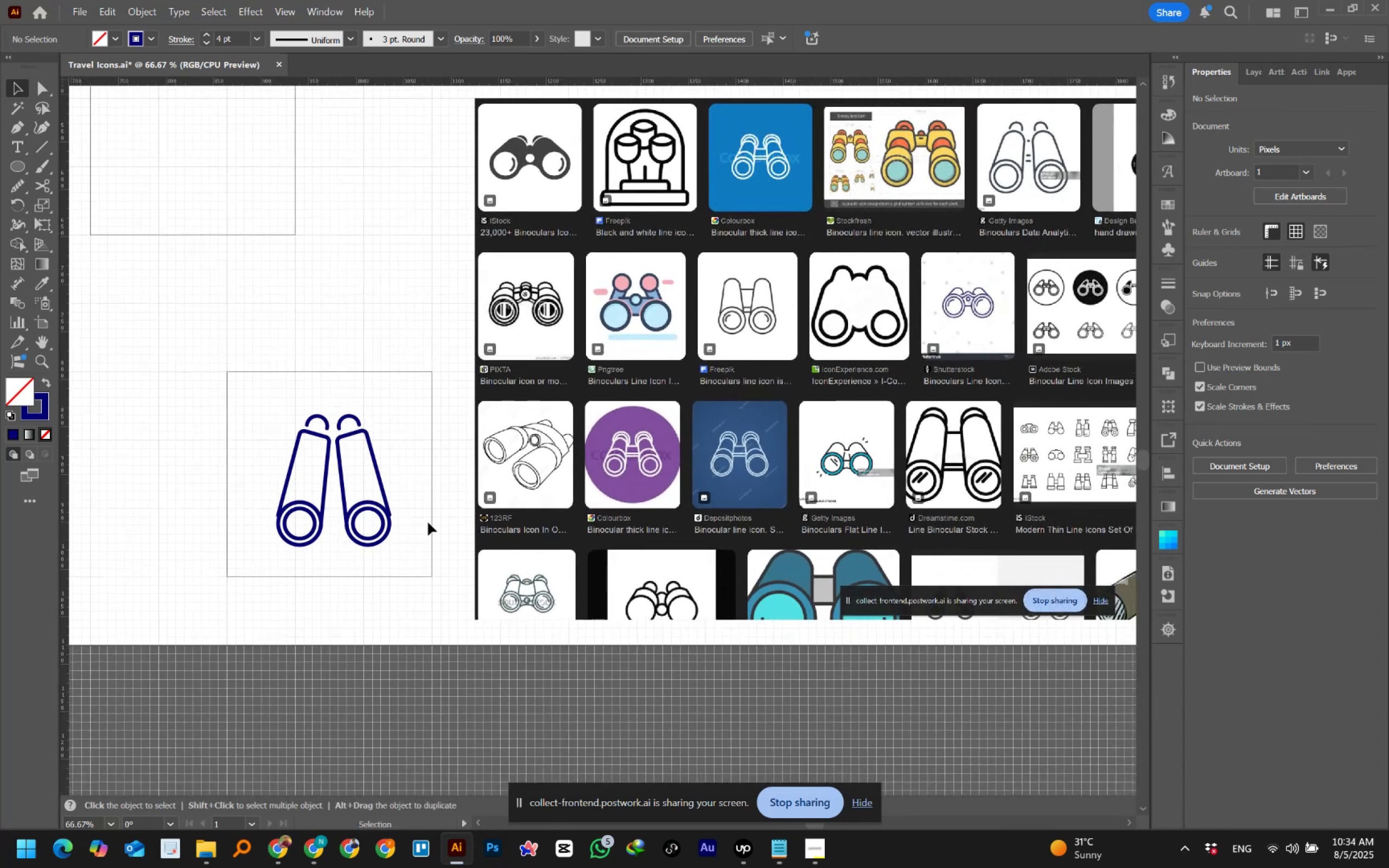 
hold_key(key=Space, duration=0.35)
 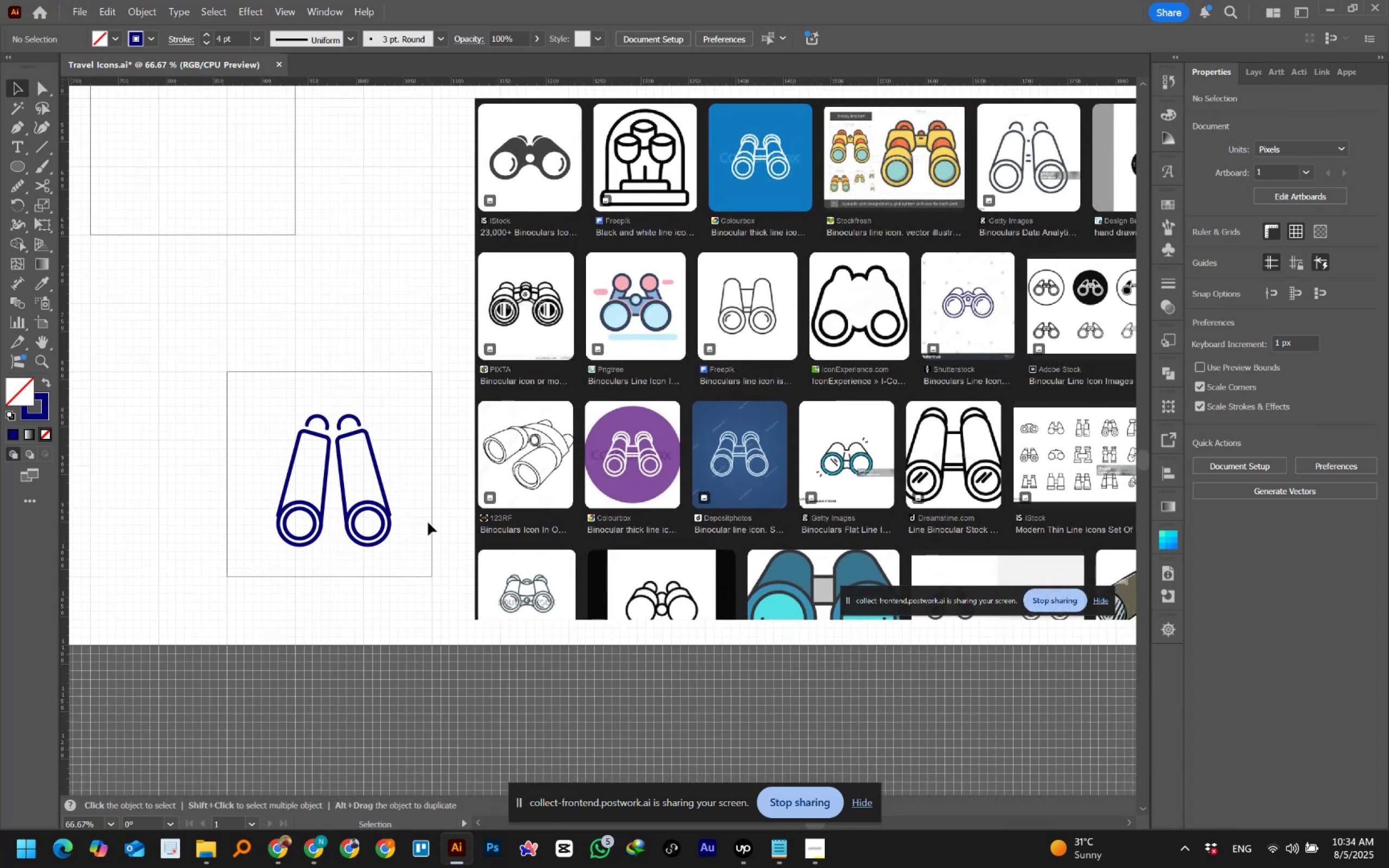 
hold_key(key=AltLeft, duration=1.01)
scroll: coordinate [340, 521], scroll_direction: up, amount: 1.0
 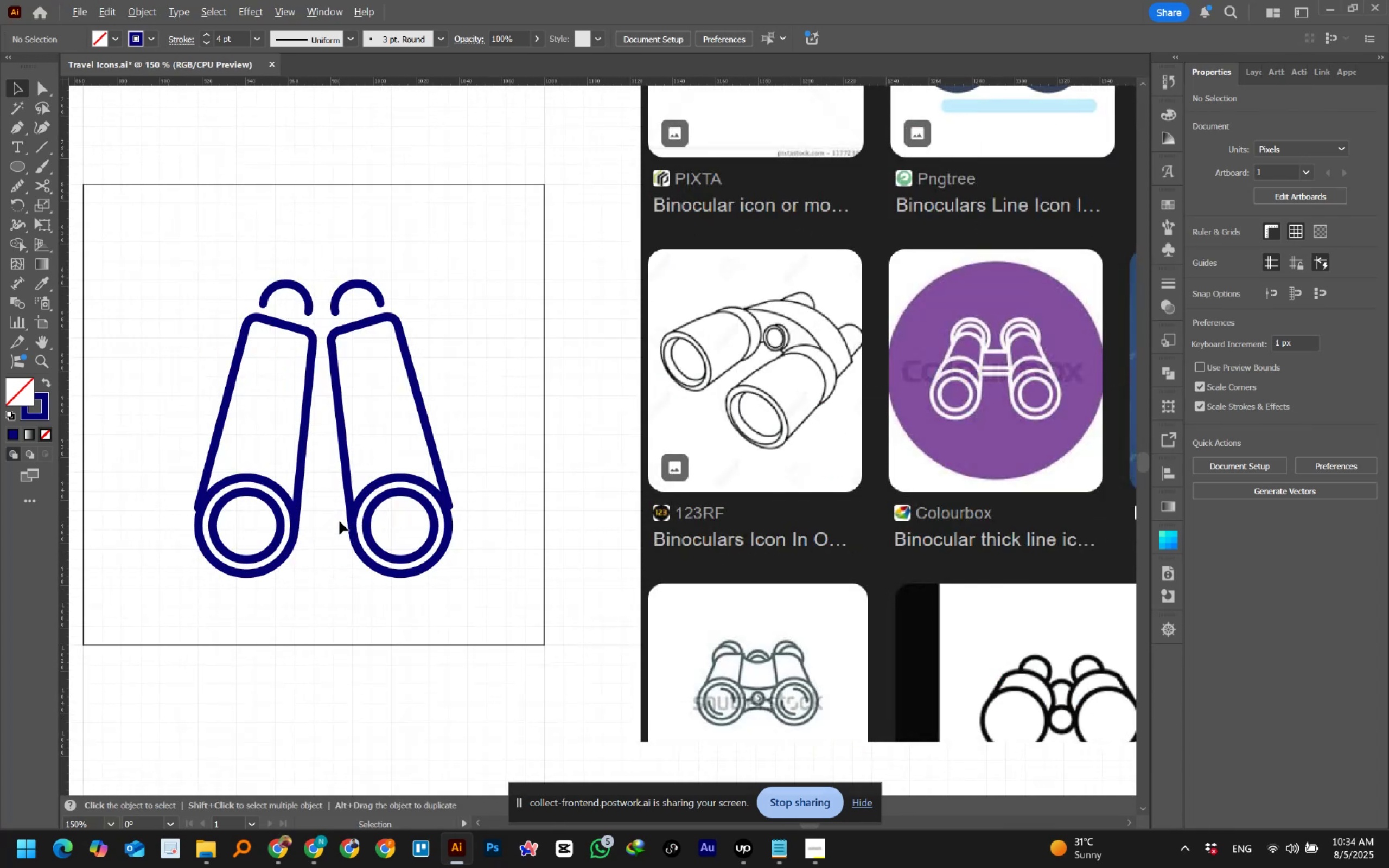 
hold_key(key=AltLeft, duration=0.79)
scroll: coordinate [347, 482], scroll_direction: down, amount: 1.0
 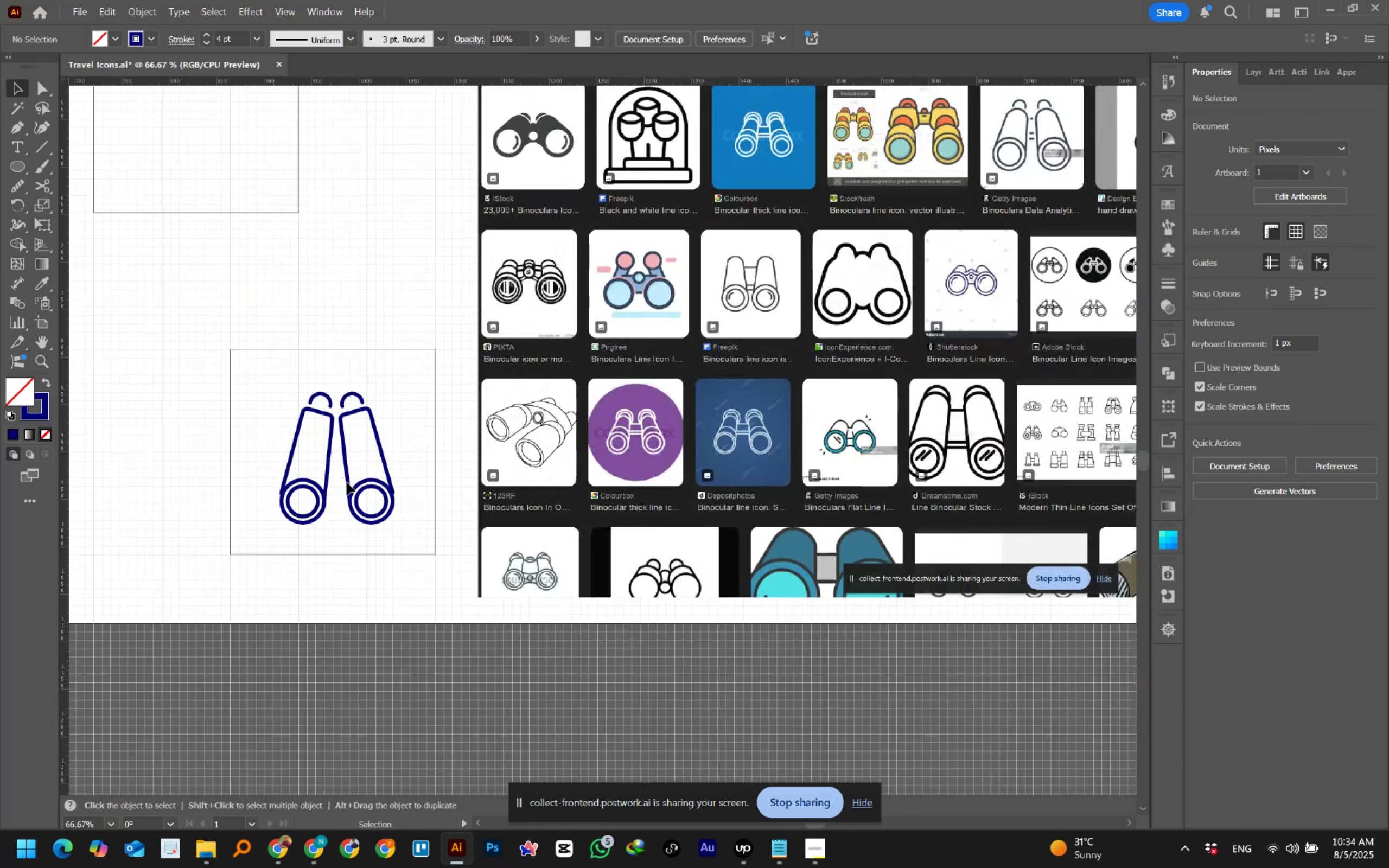 
hold_key(key=AltLeft, duration=0.97)
scroll: coordinate [227, 426], scroll_direction: up, amount: 3.0
 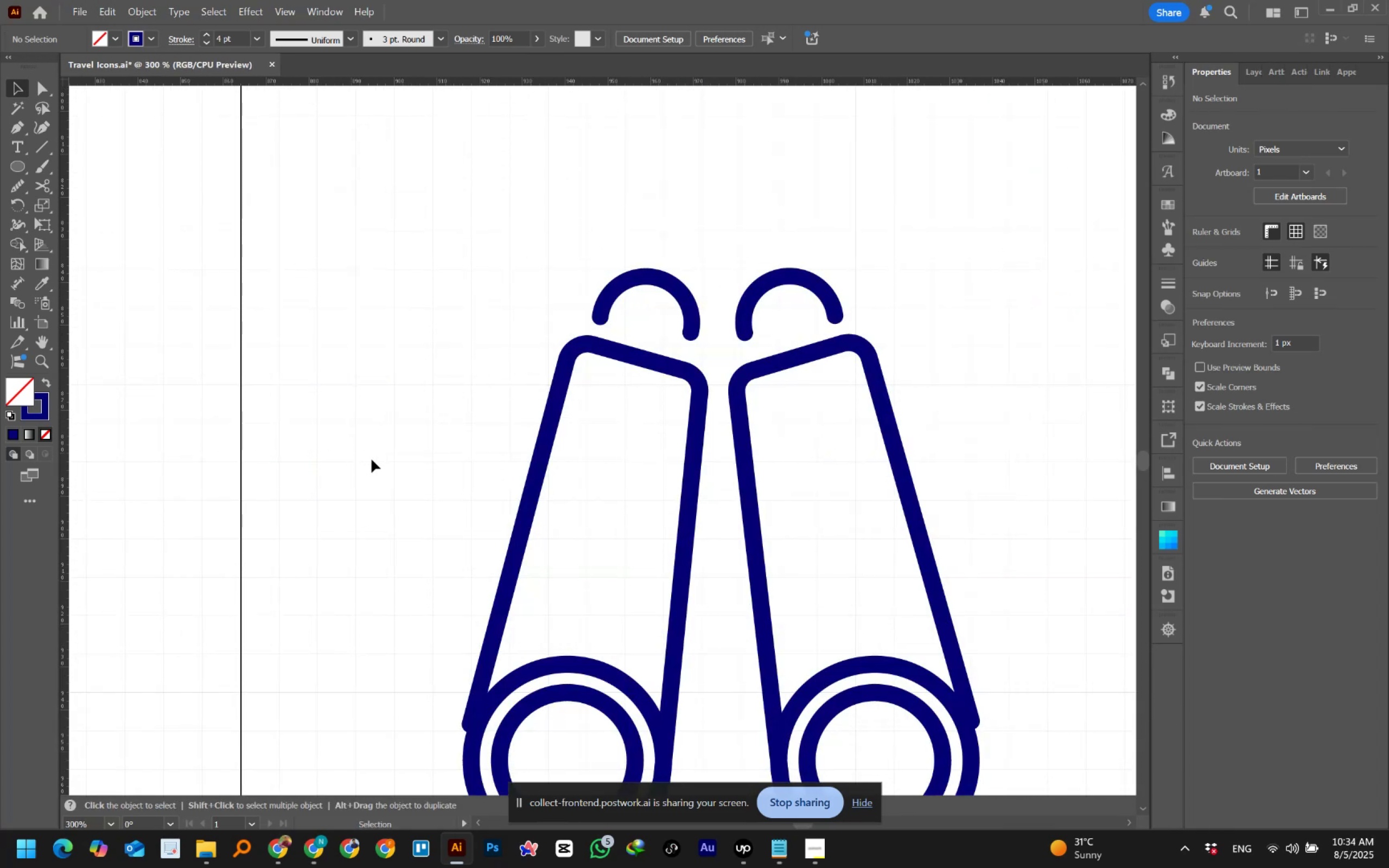 
hold_key(key=Space, duration=0.69)
 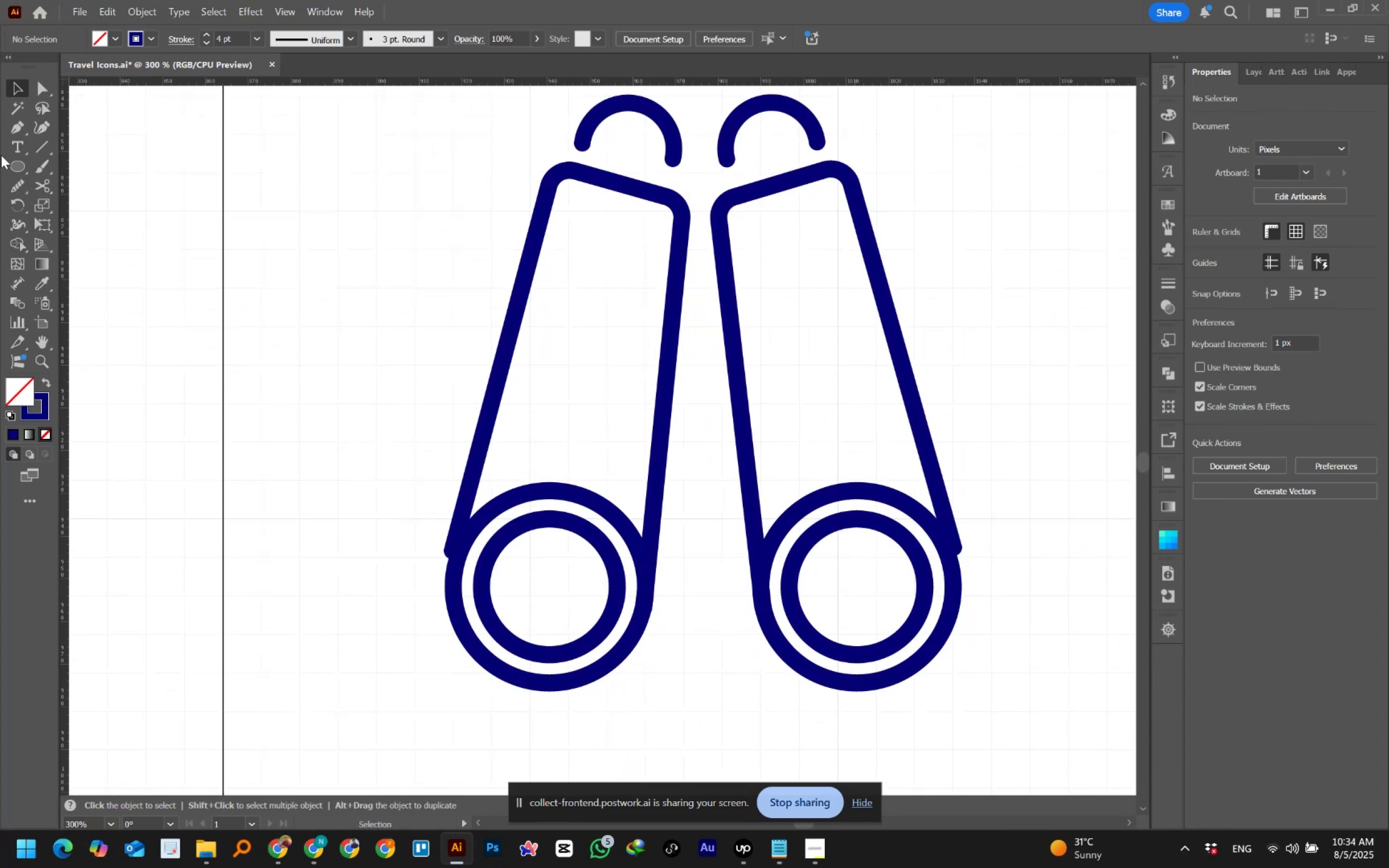 
left_click_drag(start_coordinate=[668, 542], to_coordinate=[650, 368])
 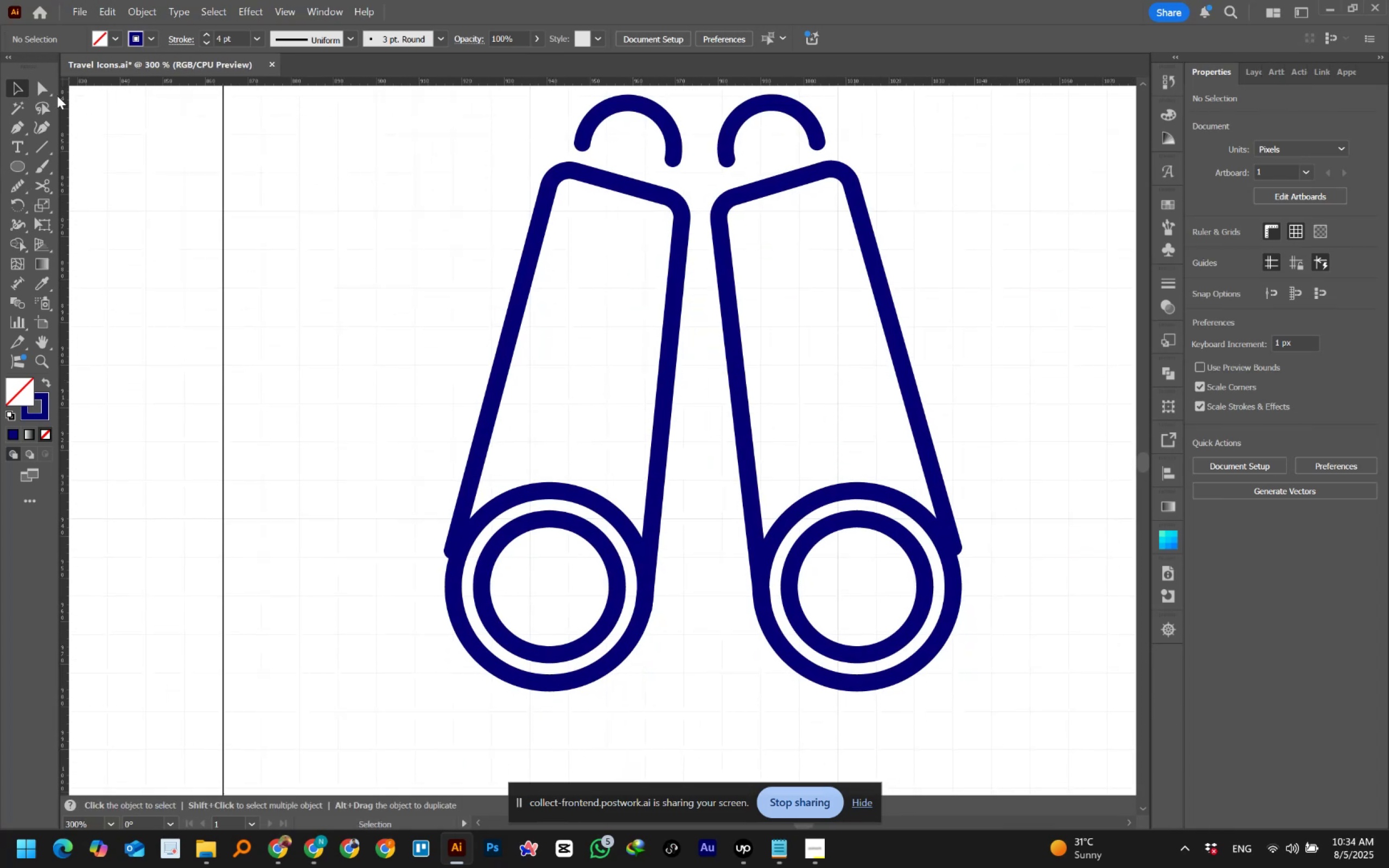 
left_click([48, 86])
 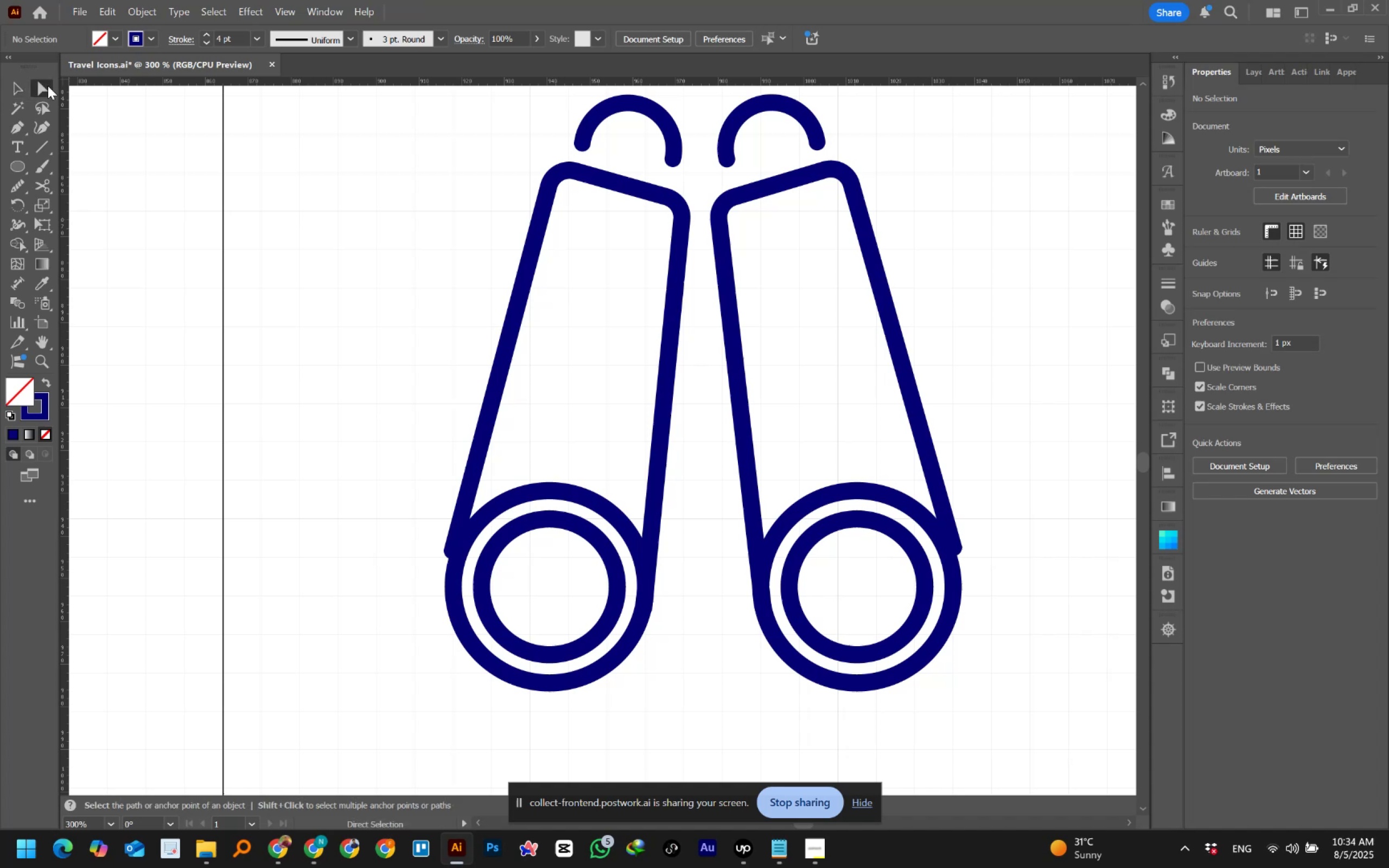 
key(Control+Y)
 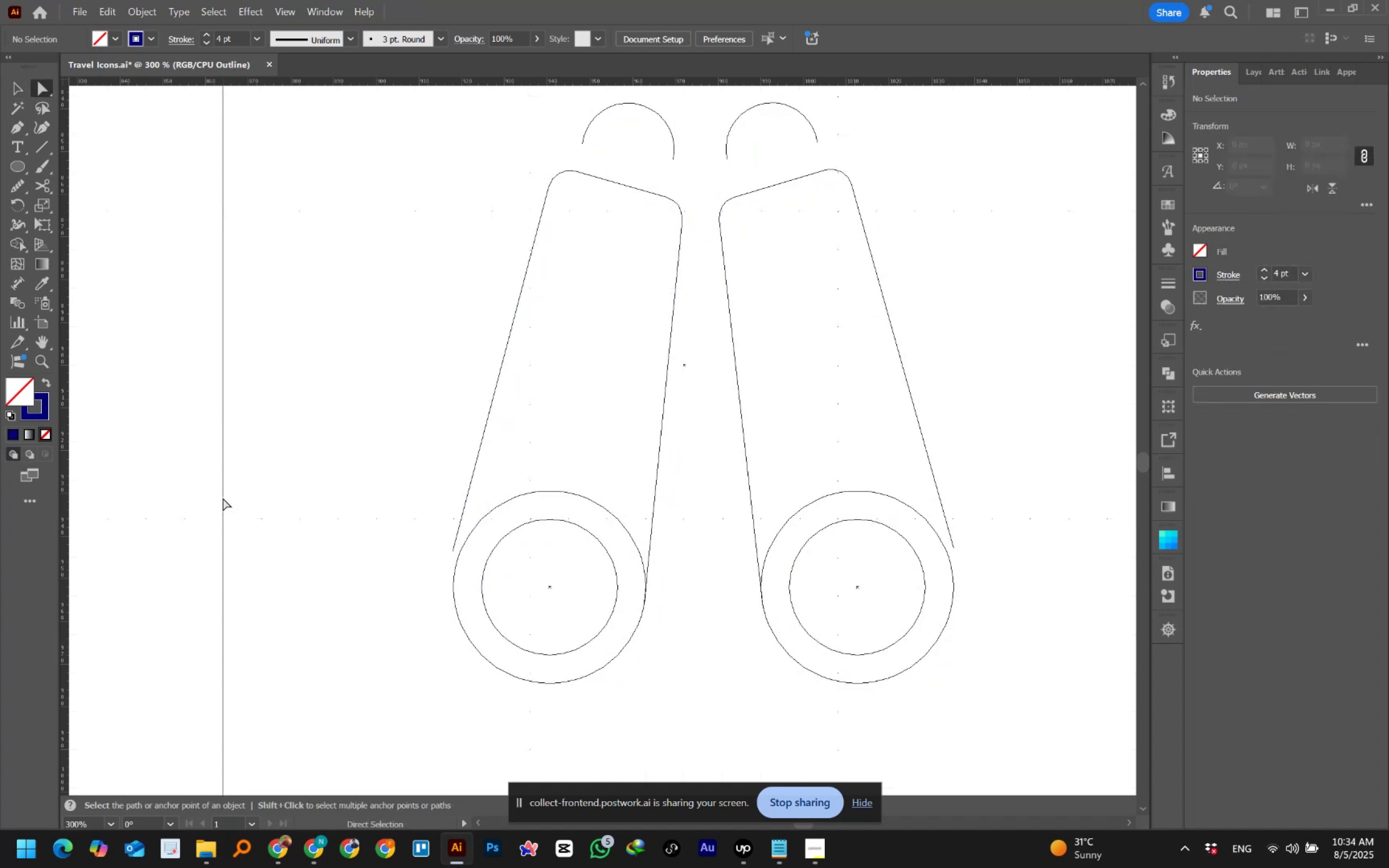 
hold_key(key=AltLeft, duration=0.82)
scroll: coordinate [434, 585], scroll_direction: up, amount: 2.0
 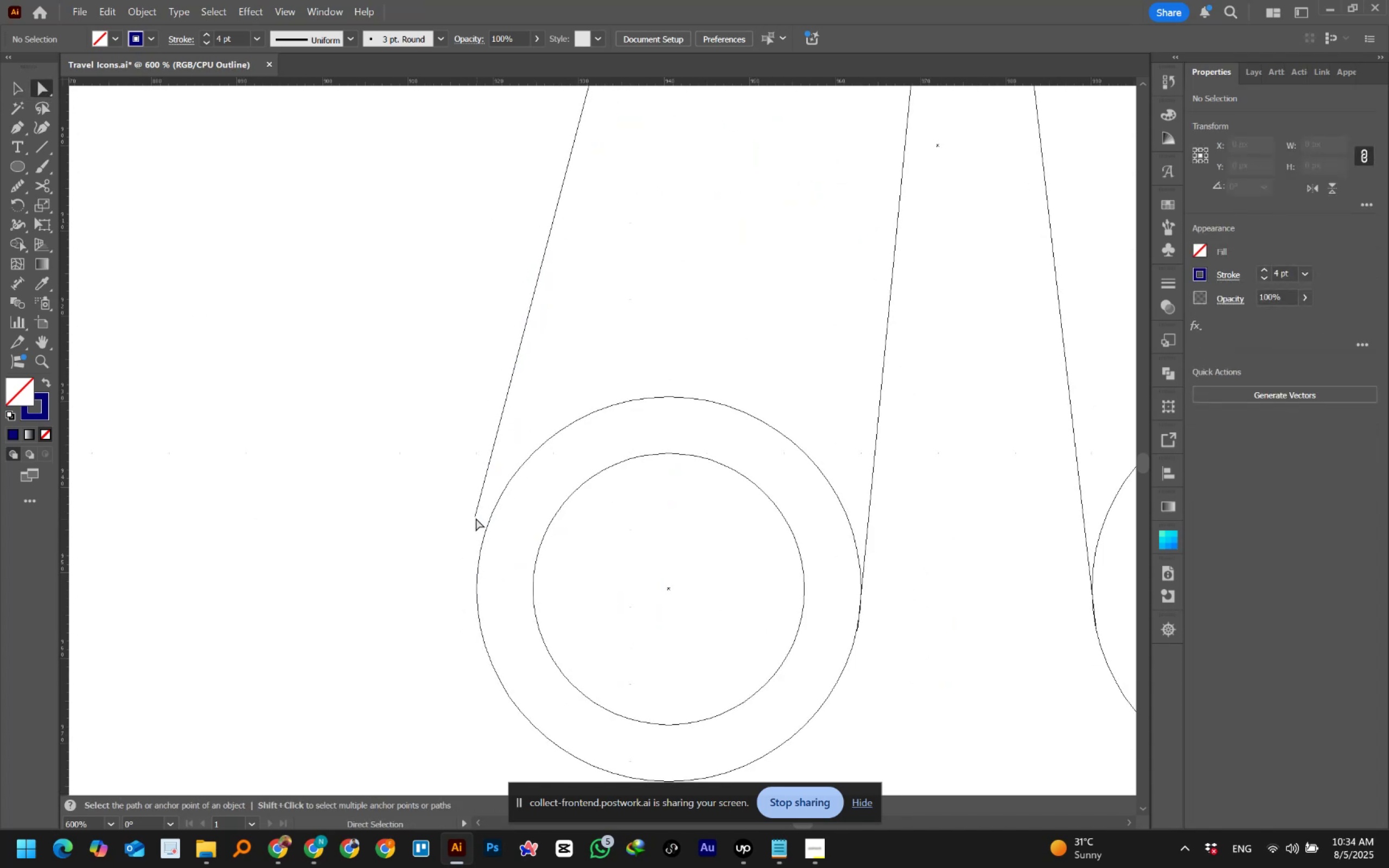 
left_click([475, 516])
 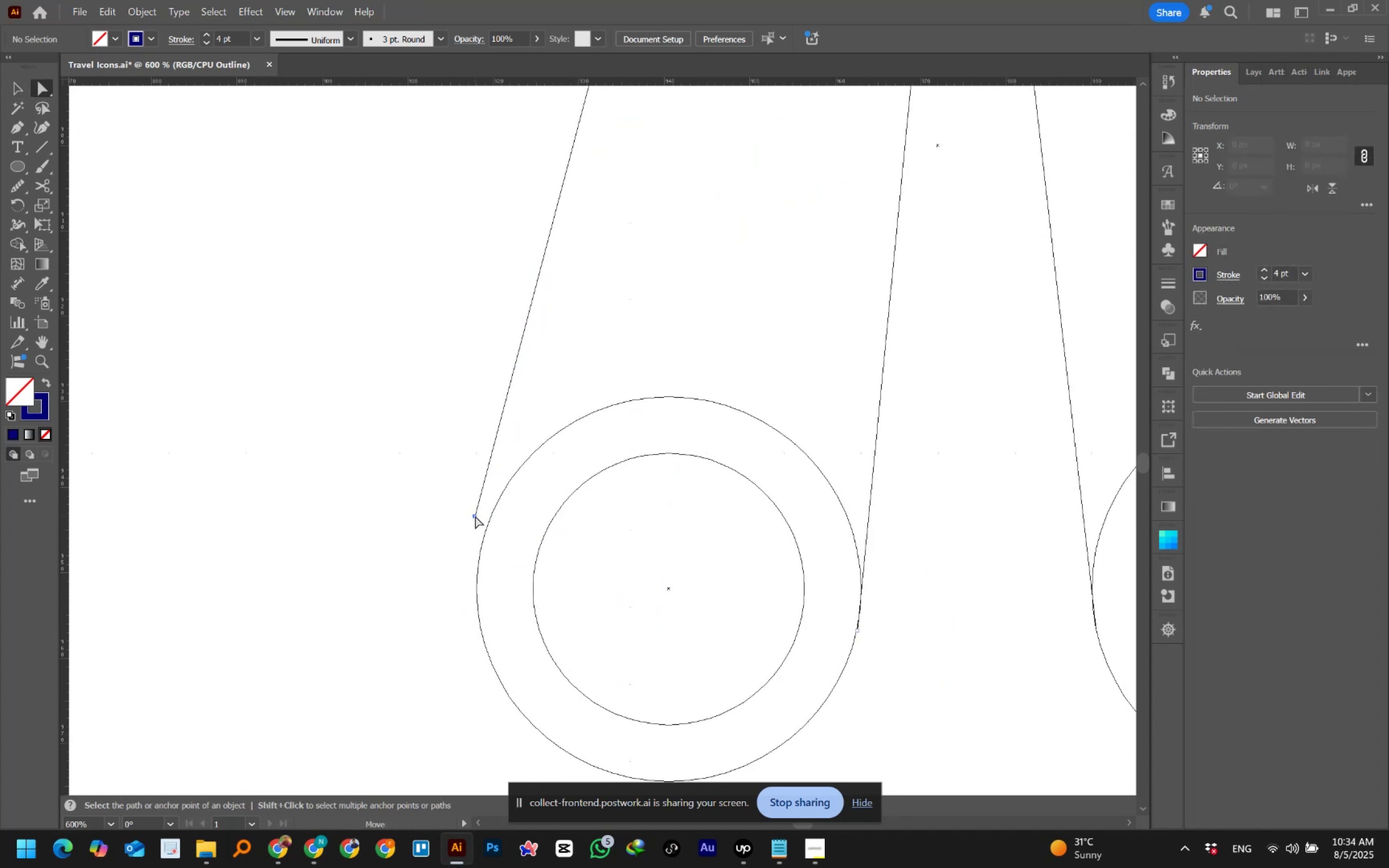 
left_click_drag(start_coordinate=[475, 516], to_coordinate=[481, 550])
 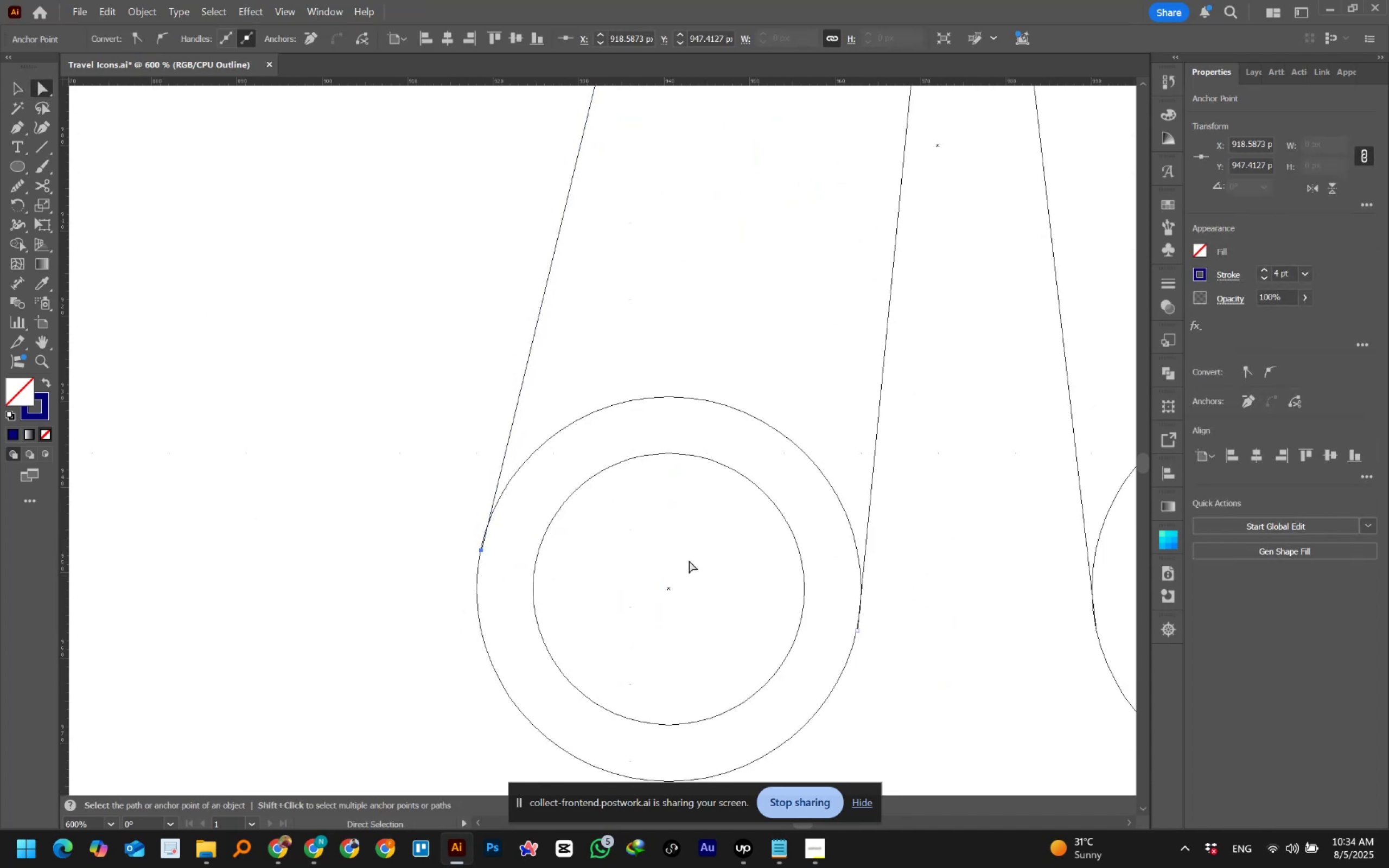 
hold_key(key=AltLeft, duration=0.85)
scroll: coordinate [477, 553], scroll_direction: up, amount: 3.0
 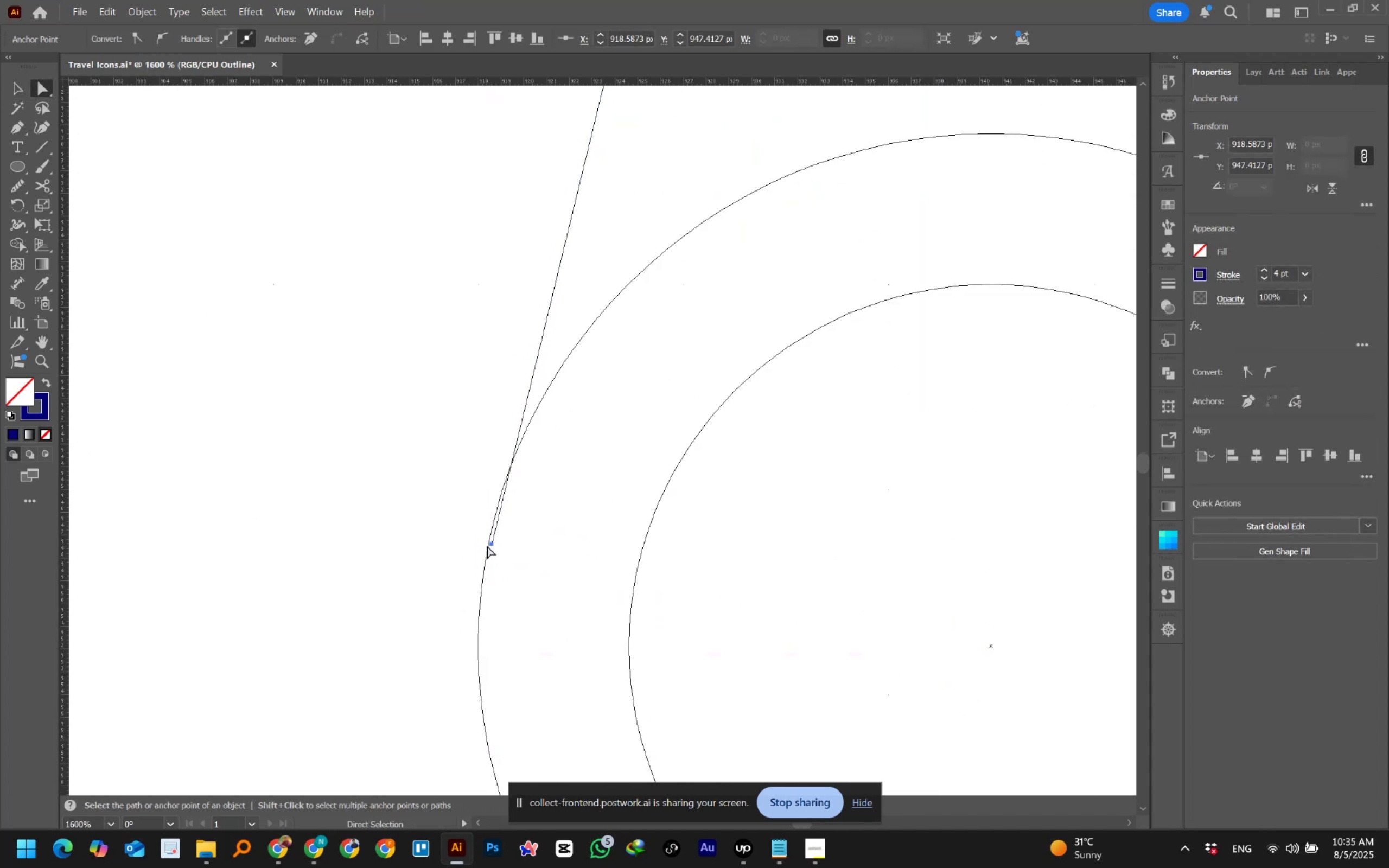 
left_click([490, 545])
 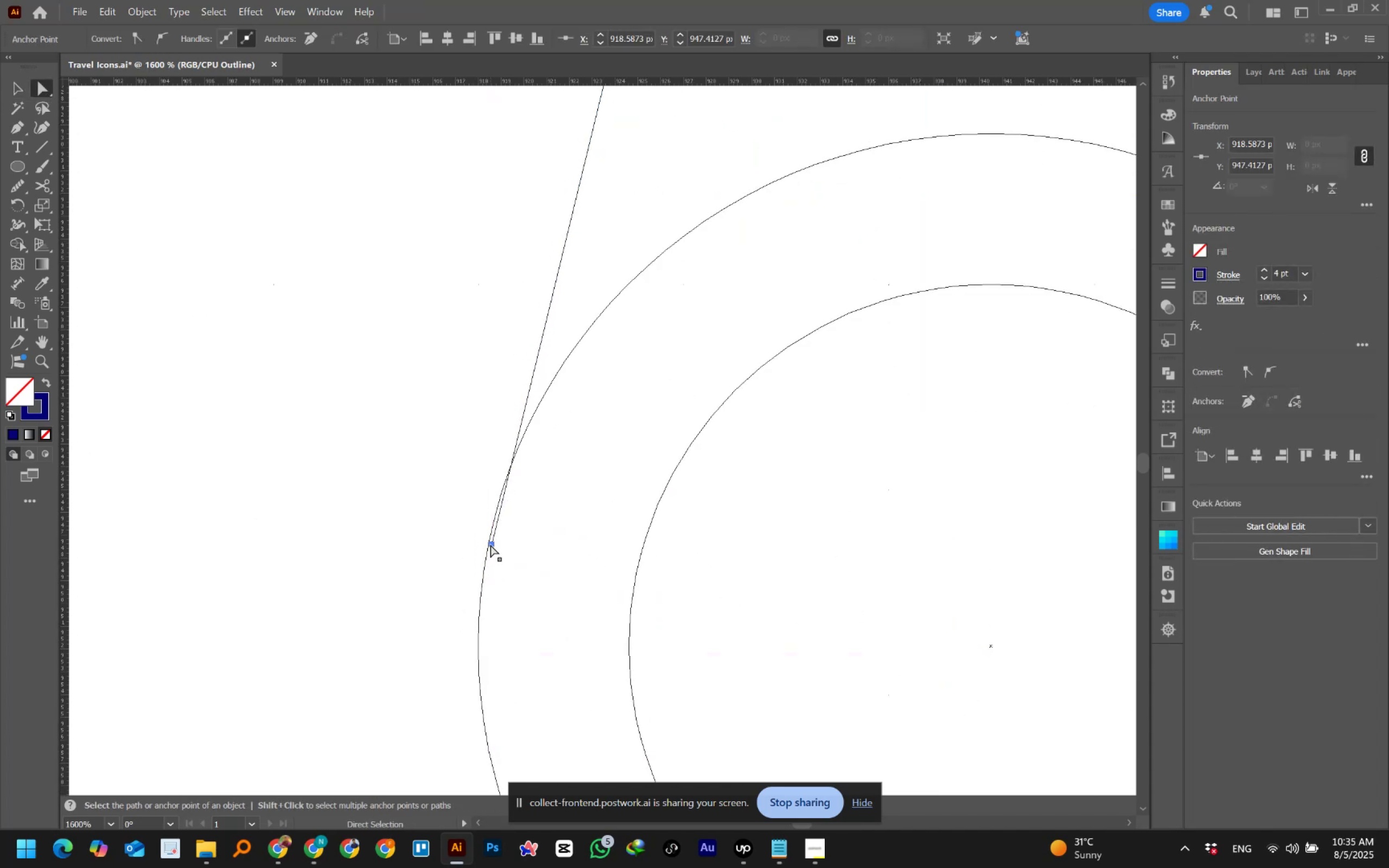 
left_click_drag(start_coordinate=[490, 545], to_coordinate=[231, 437])
 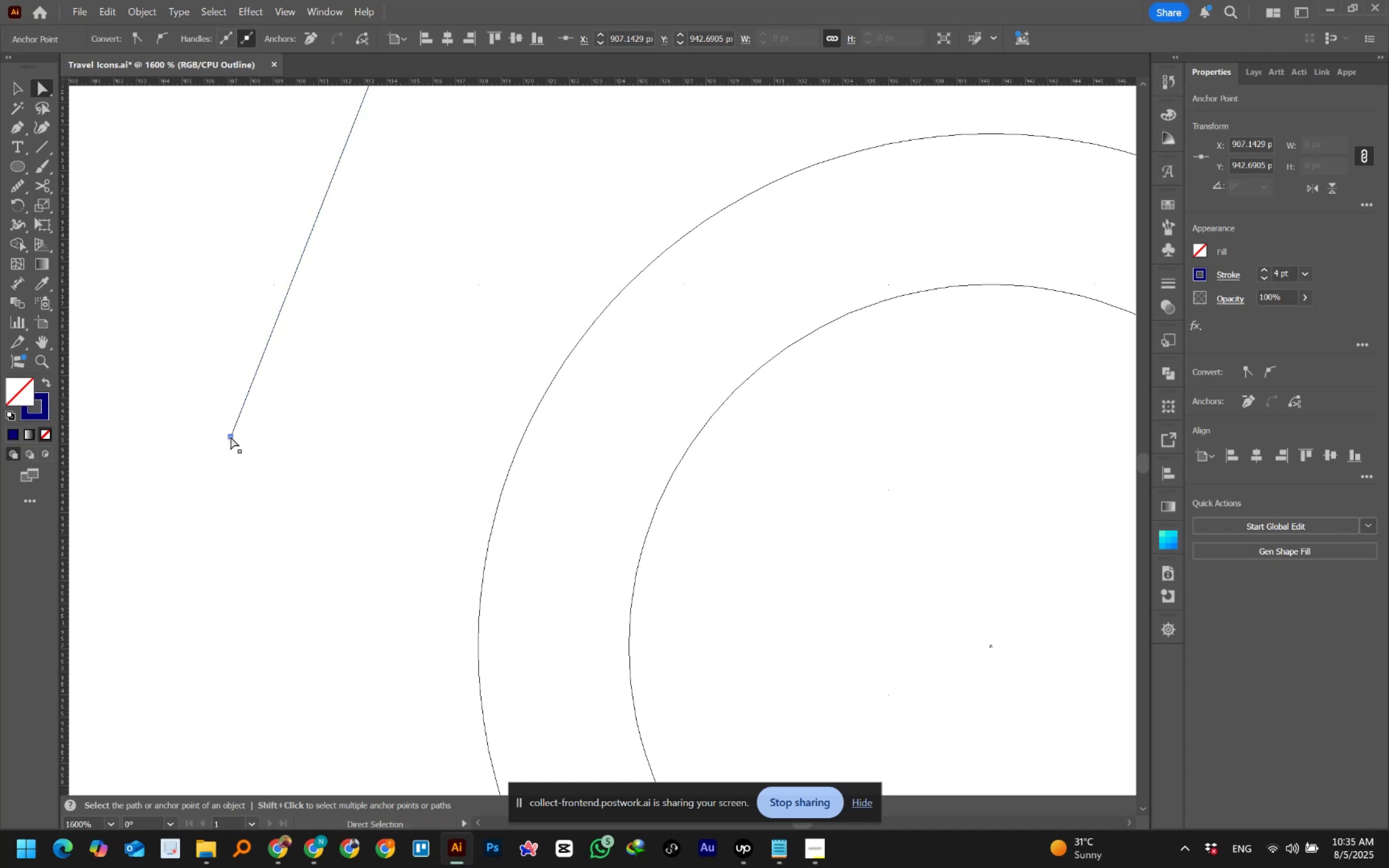 
left_click([231, 437])
 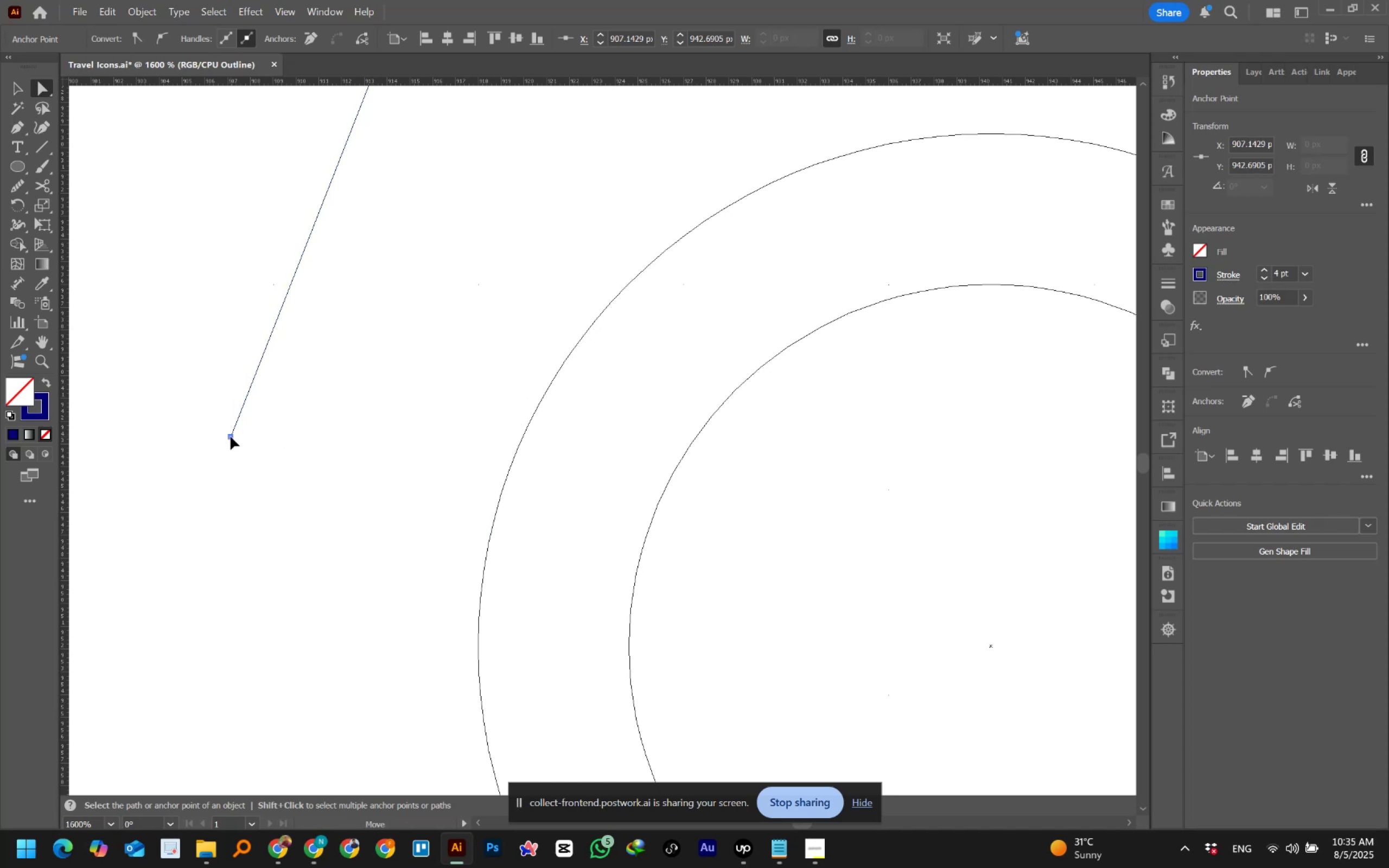 
left_click_drag(start_coordinate=[231, 437], to_coordinate=[491, 532])
 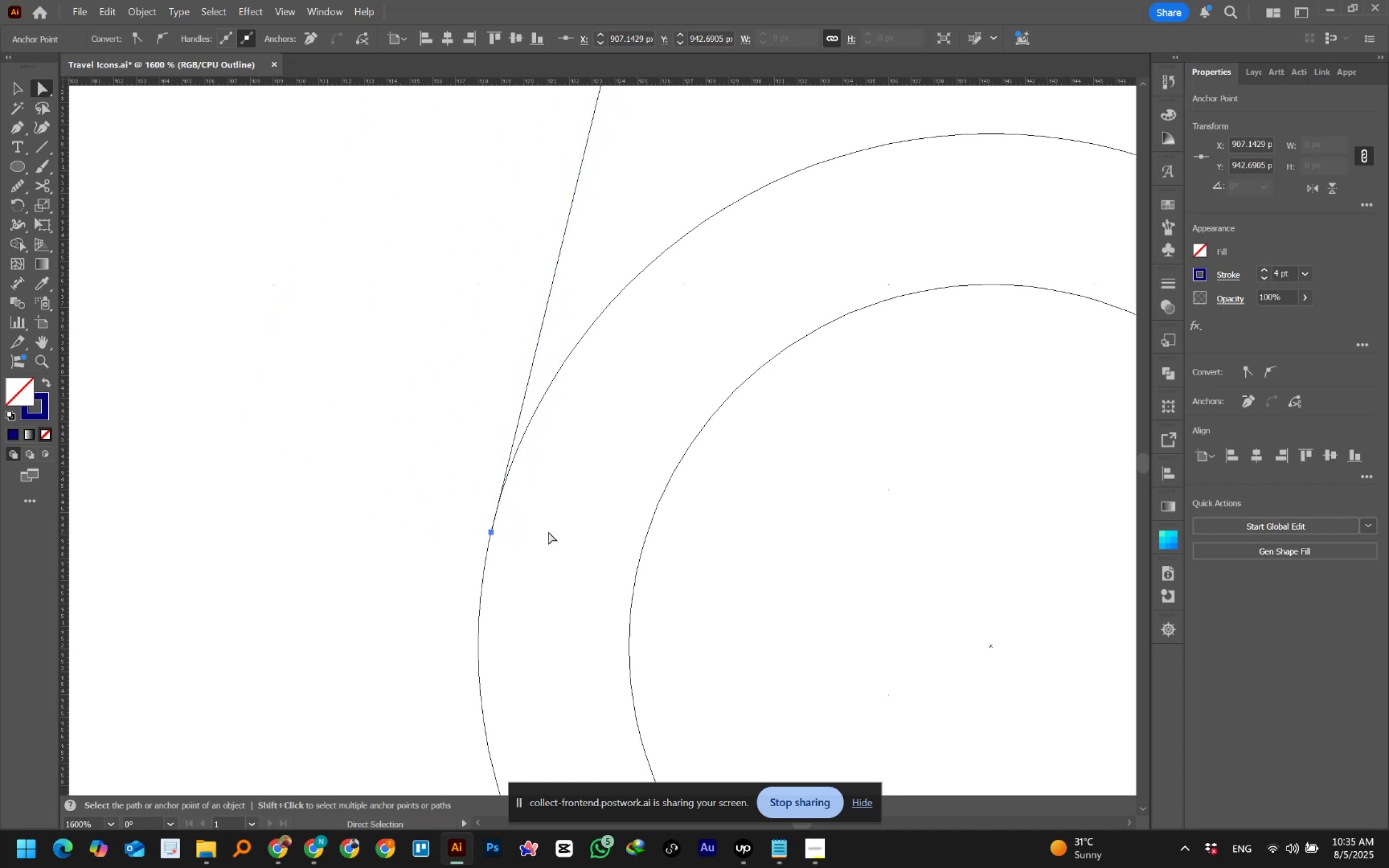 
left_click([549, 531])
 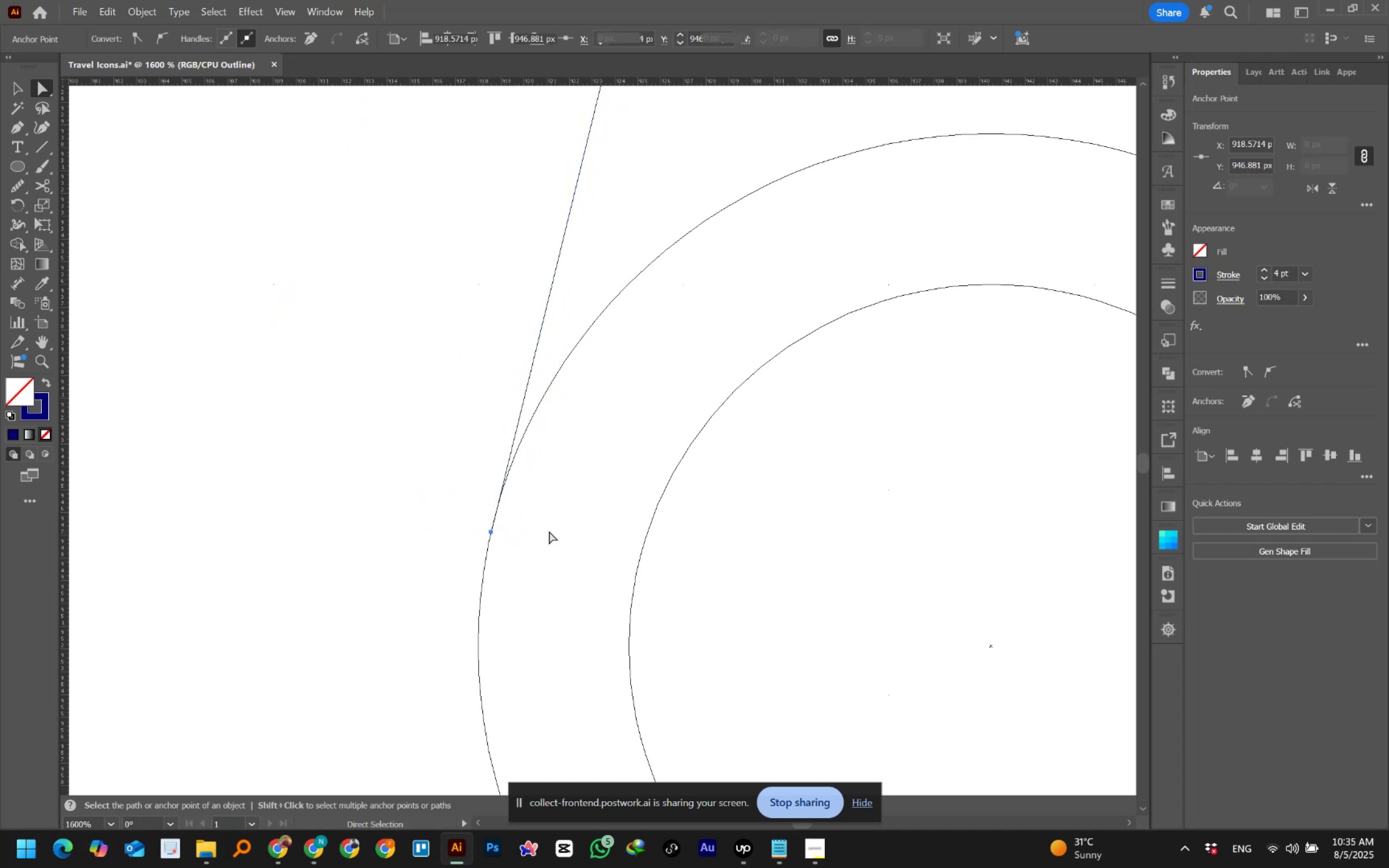 
hold_key(key=Space, duration=1.53)
 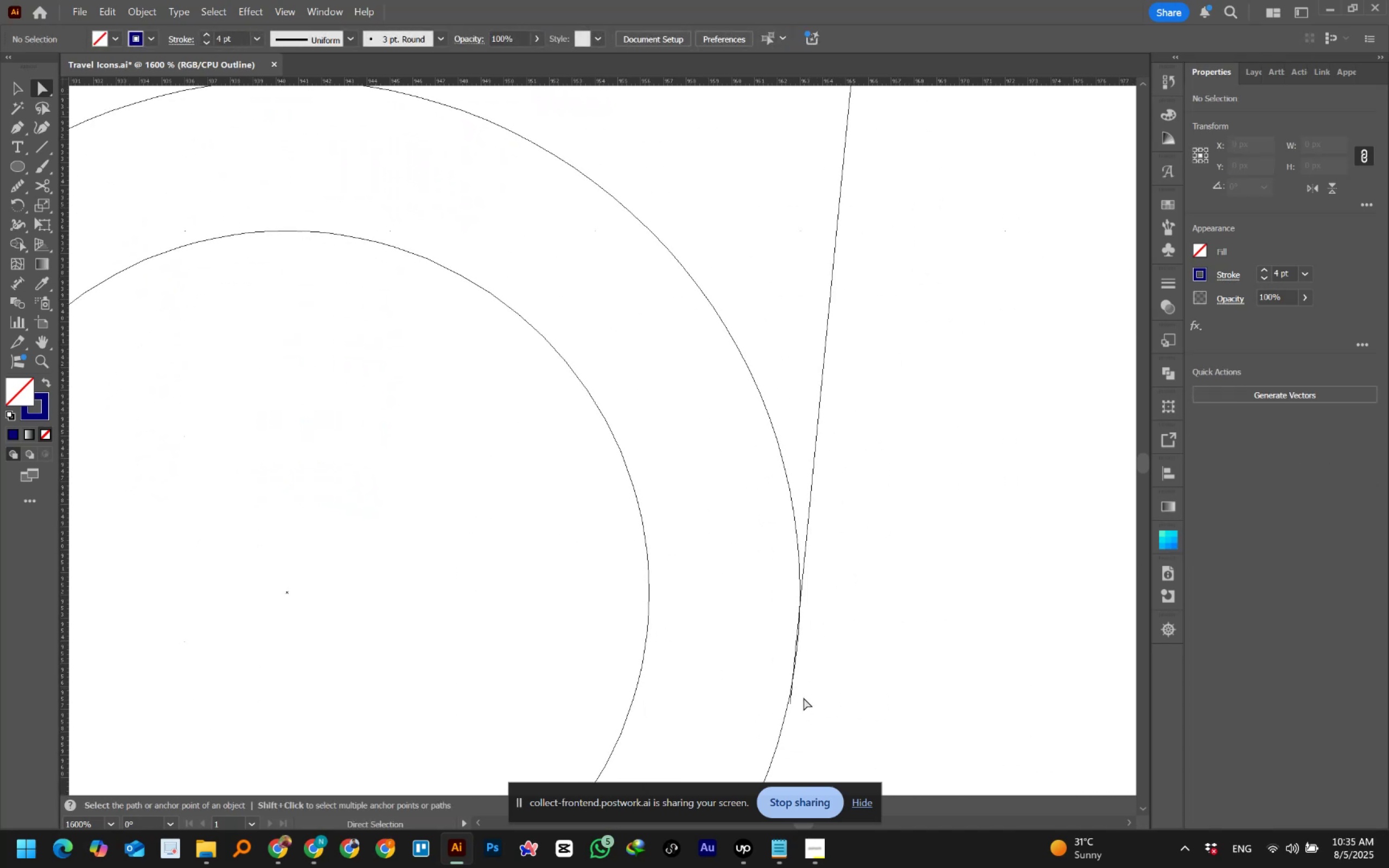 
left_click_drag(start_coordinate=[886, 540], to_coordinate=[323, 526])
 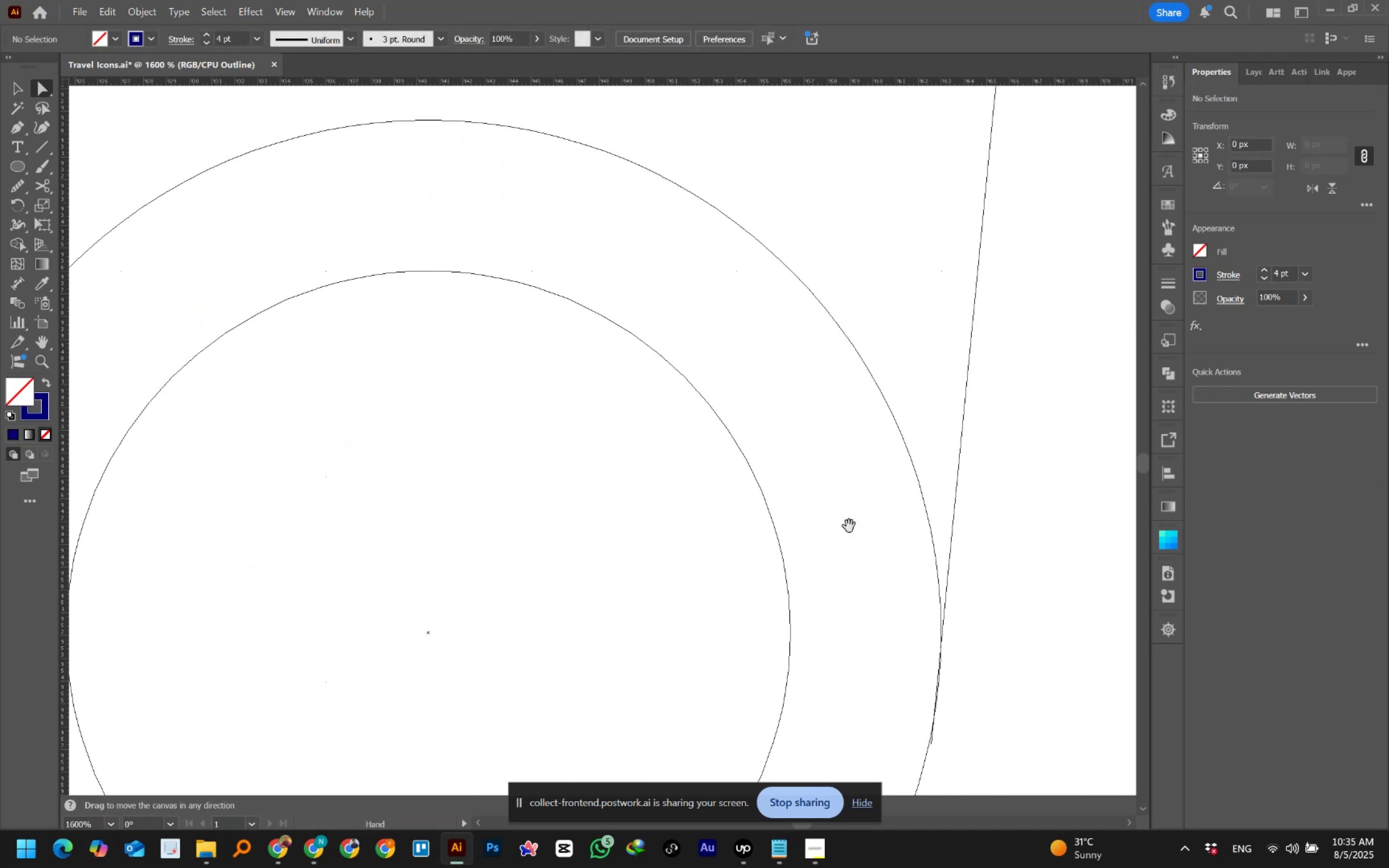 
left_click_drag(start_coordinate=[958, 526], to_coordinate=[817, 486])
 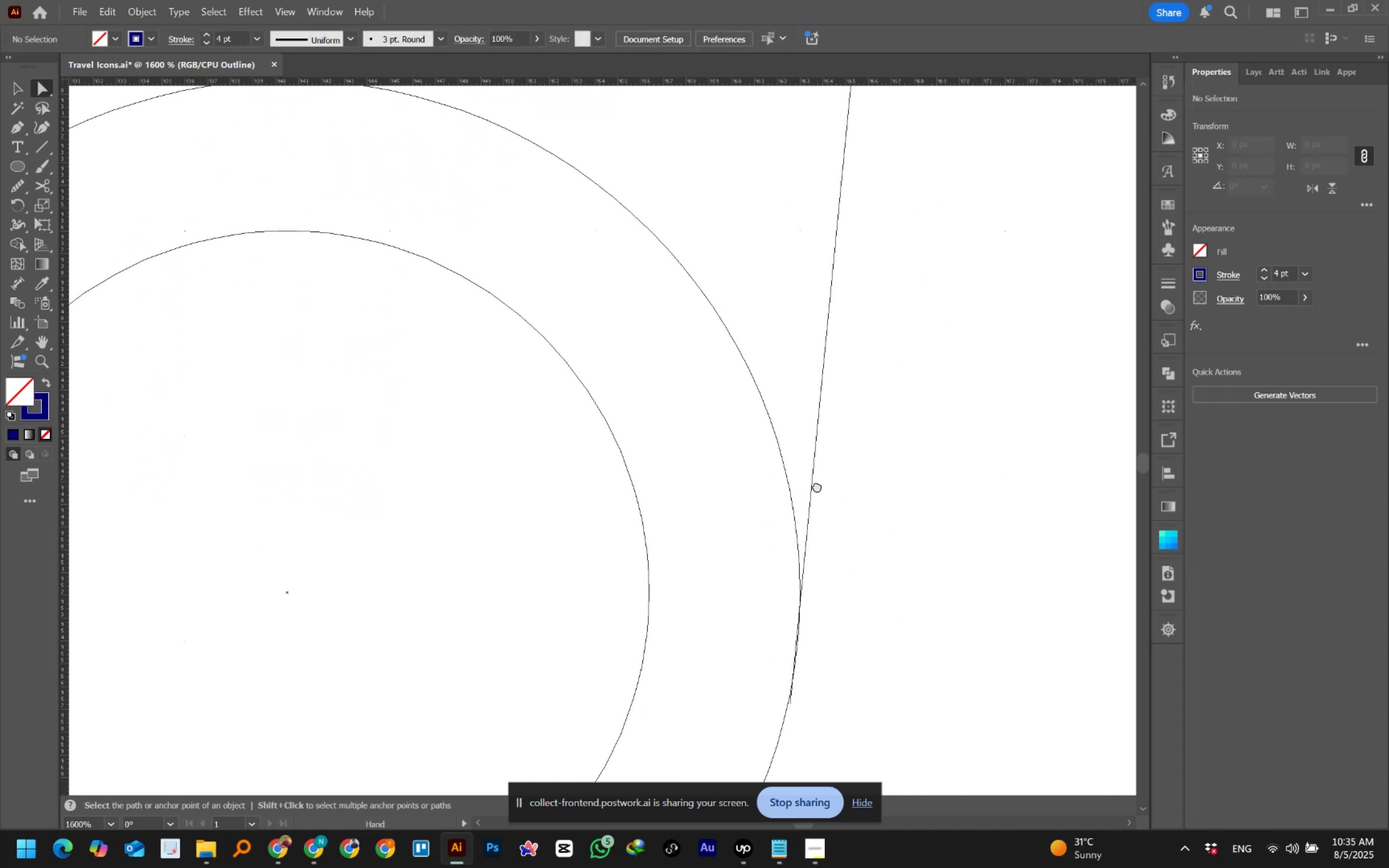 
key(Space)
 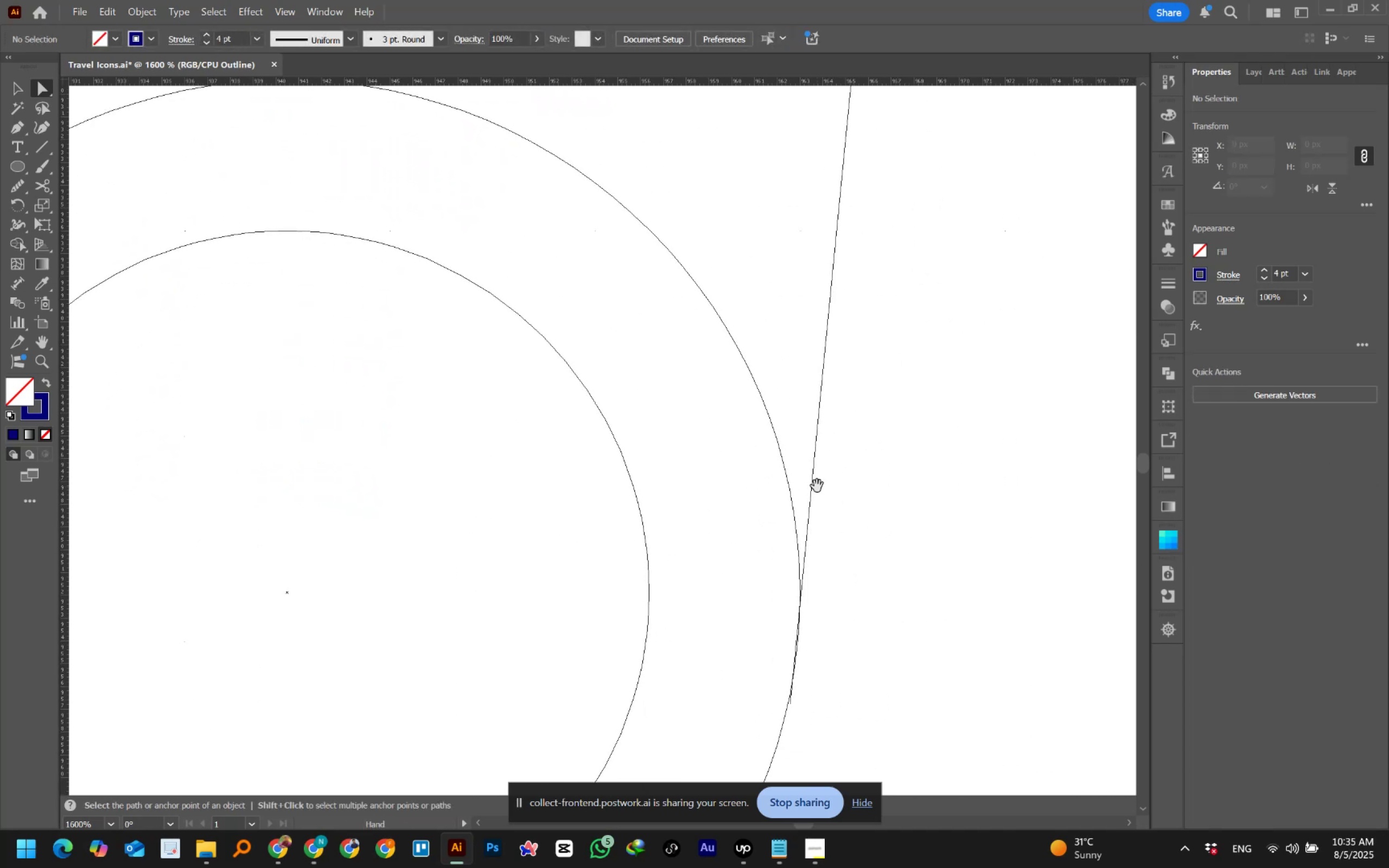 
key(Space)
 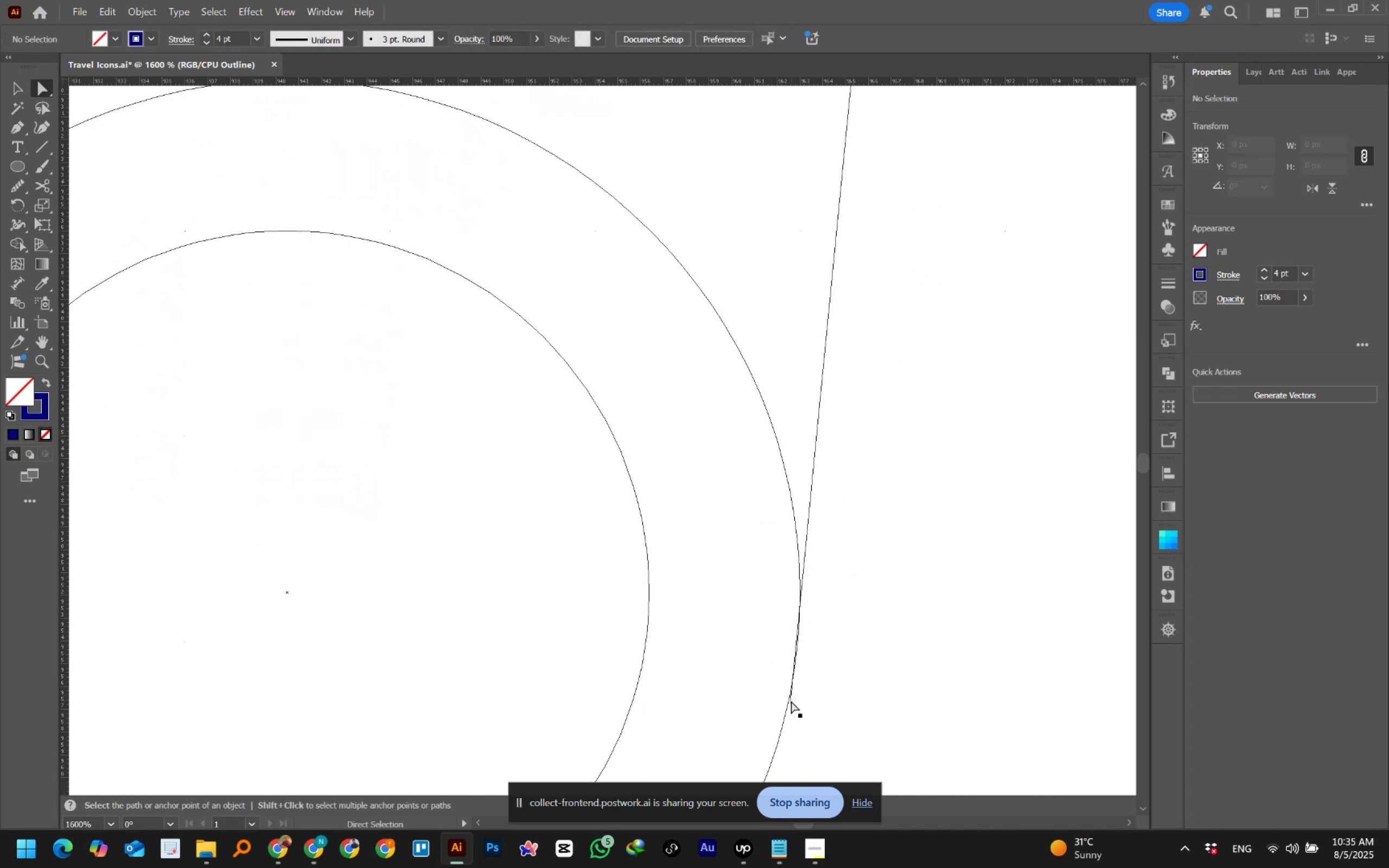 
left_click([791, 701])
 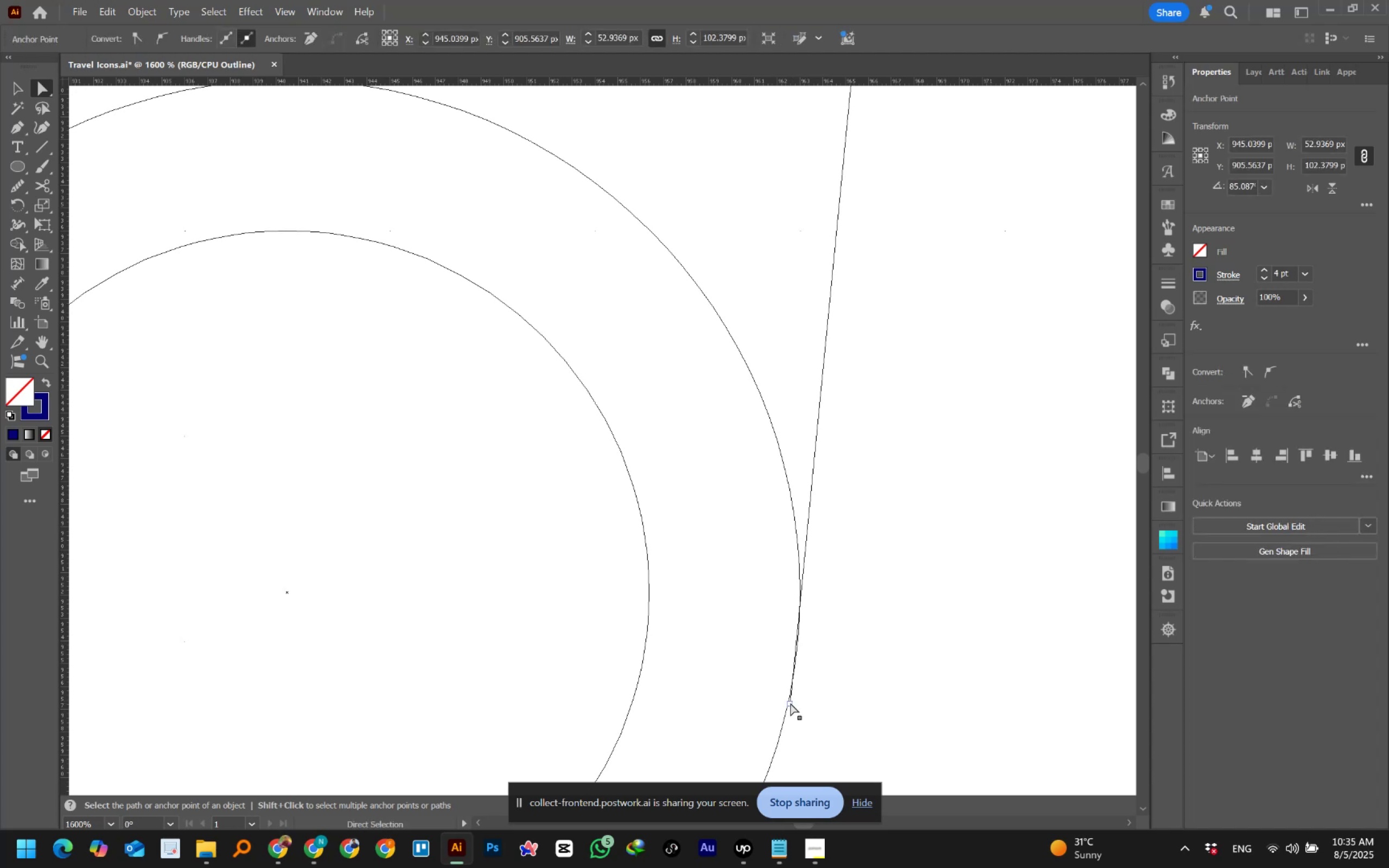 
left_click([791, 703])
 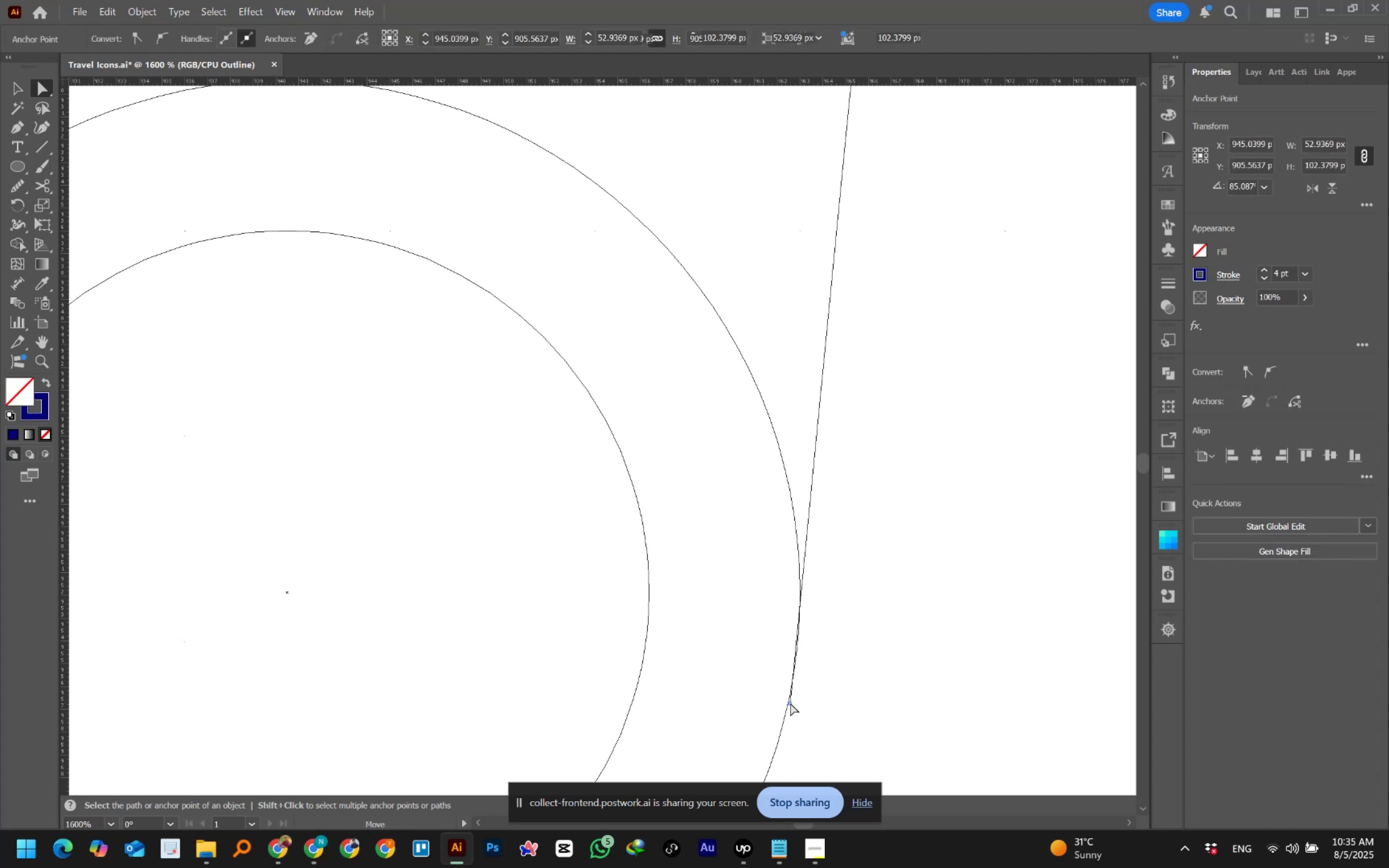 
left_click_drag(start_coordinate=[791, 703], to_coordinate=[797, 654])
 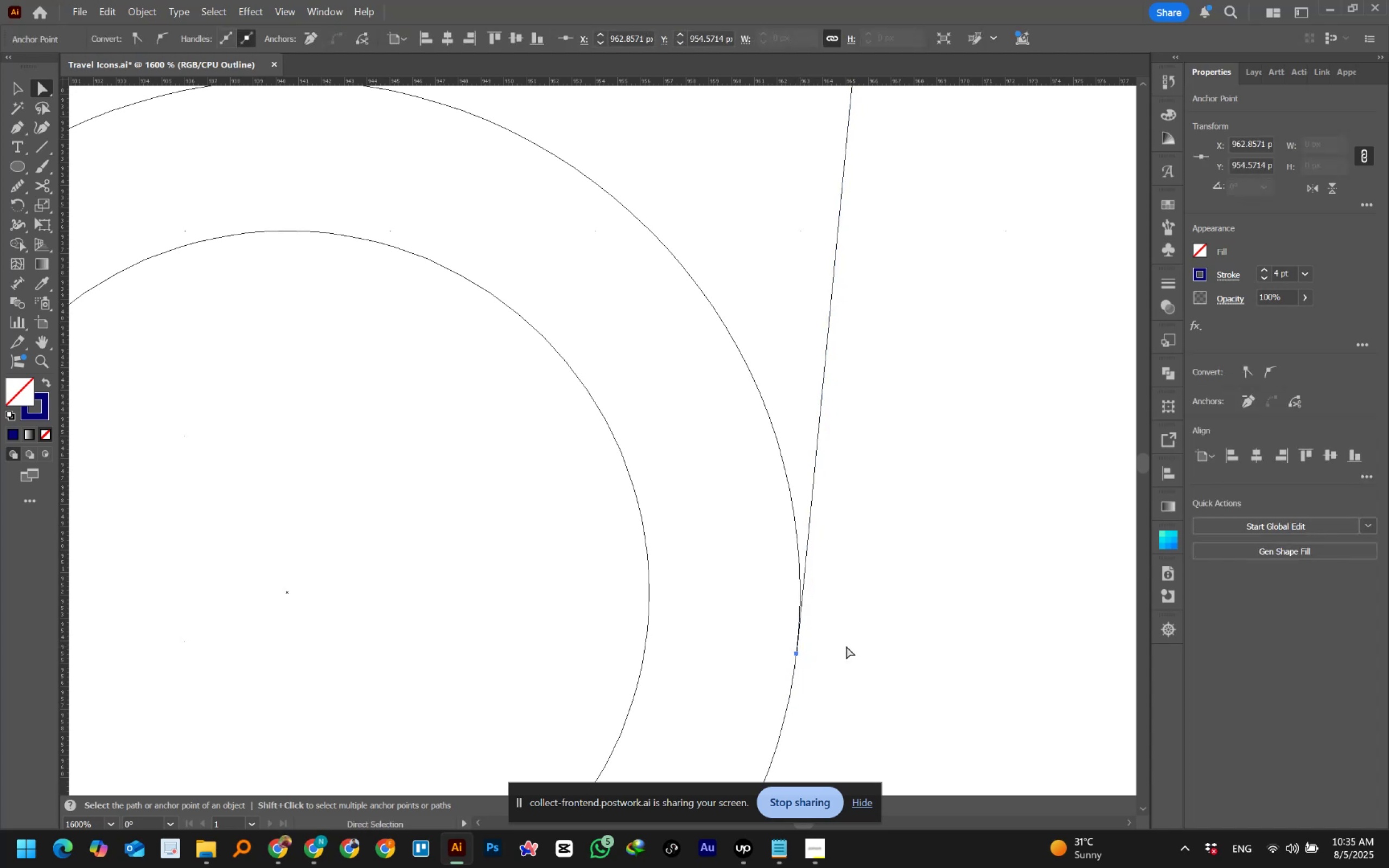 
left_click([846, 646])
 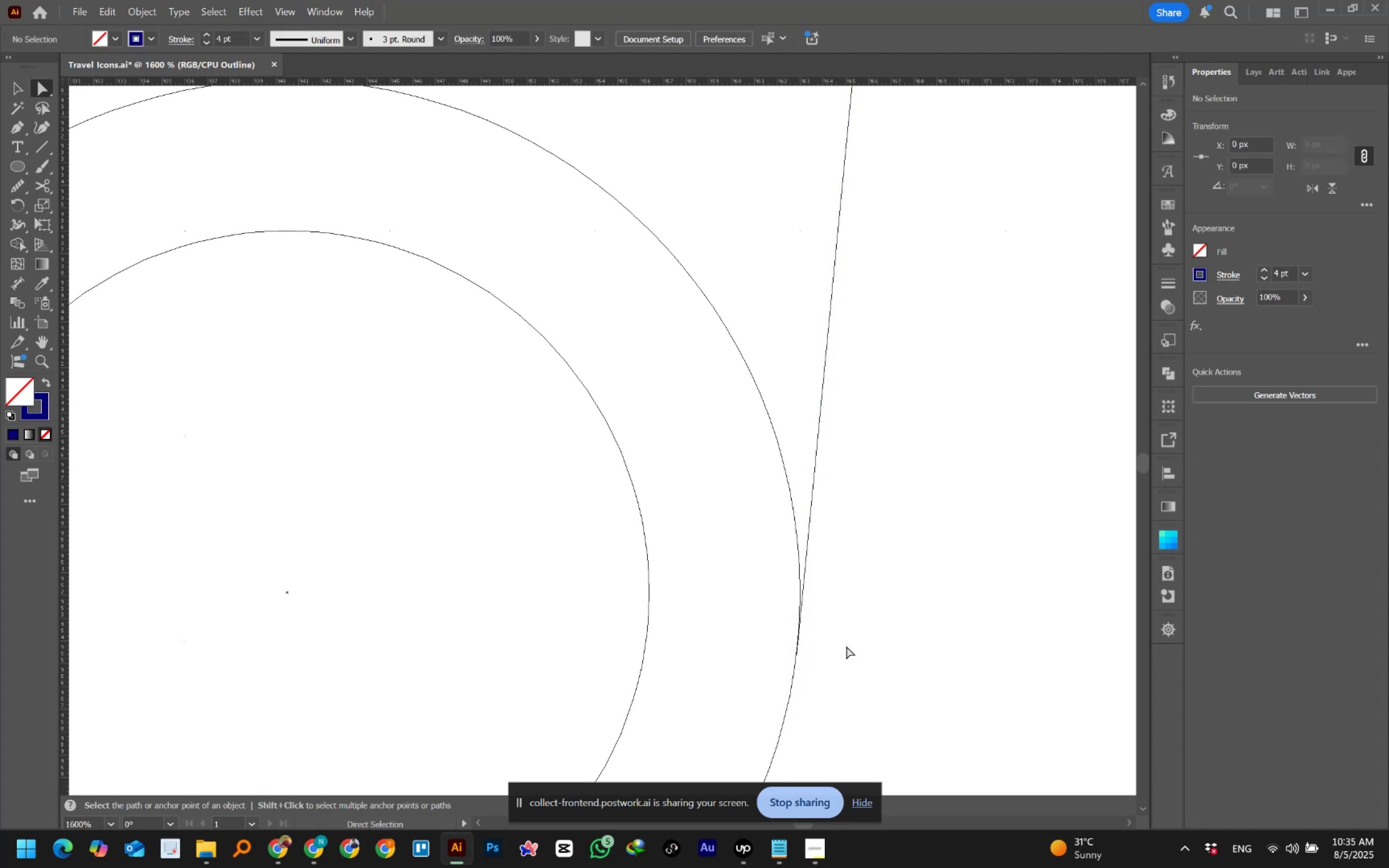 
hold_key(key=AltLeft, duration=0.87)
scroll: coordinate [846, 646], scroll_direction: down, amount: 2.0
 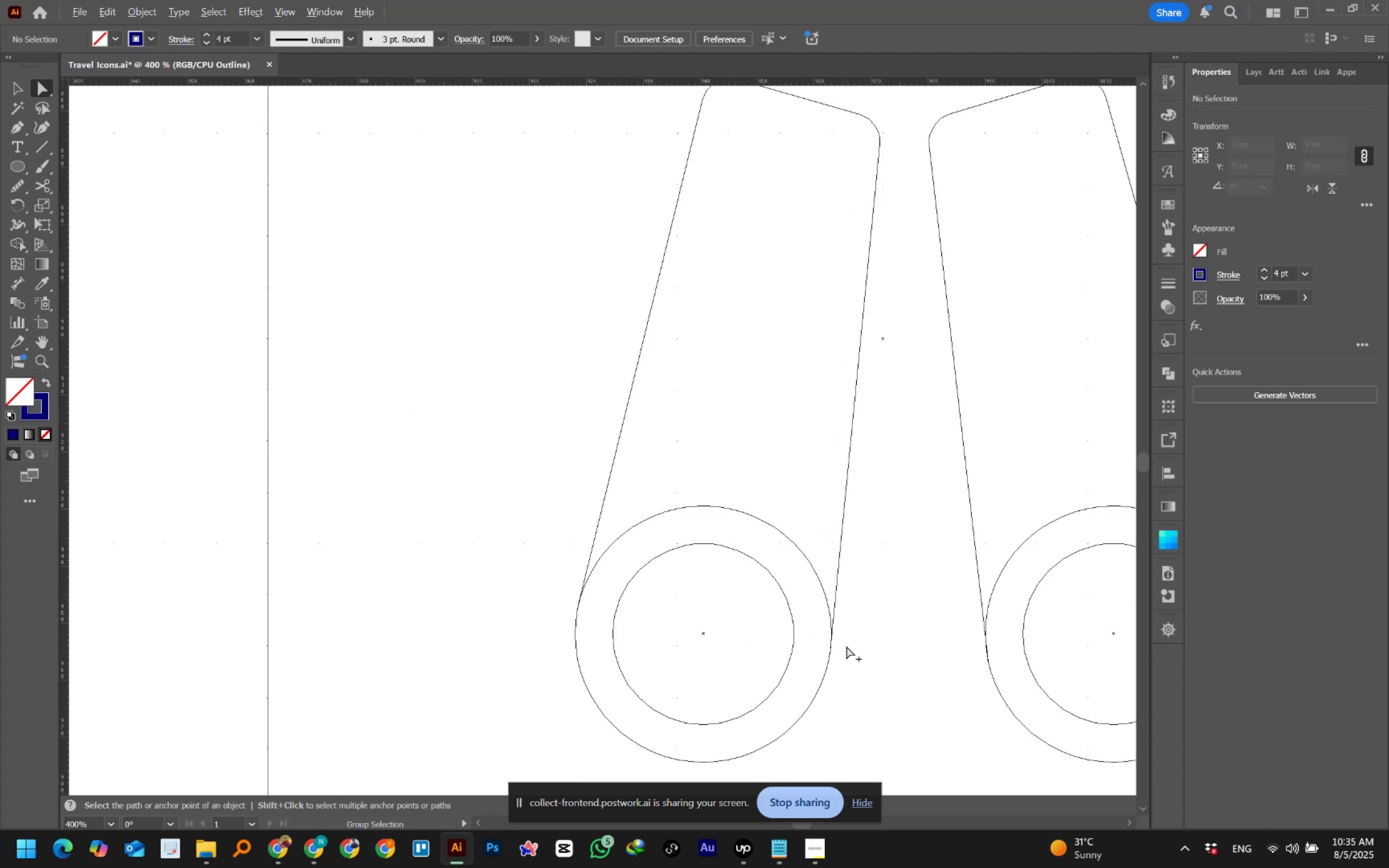 
hold_key(key=Space, duration=0.81)
 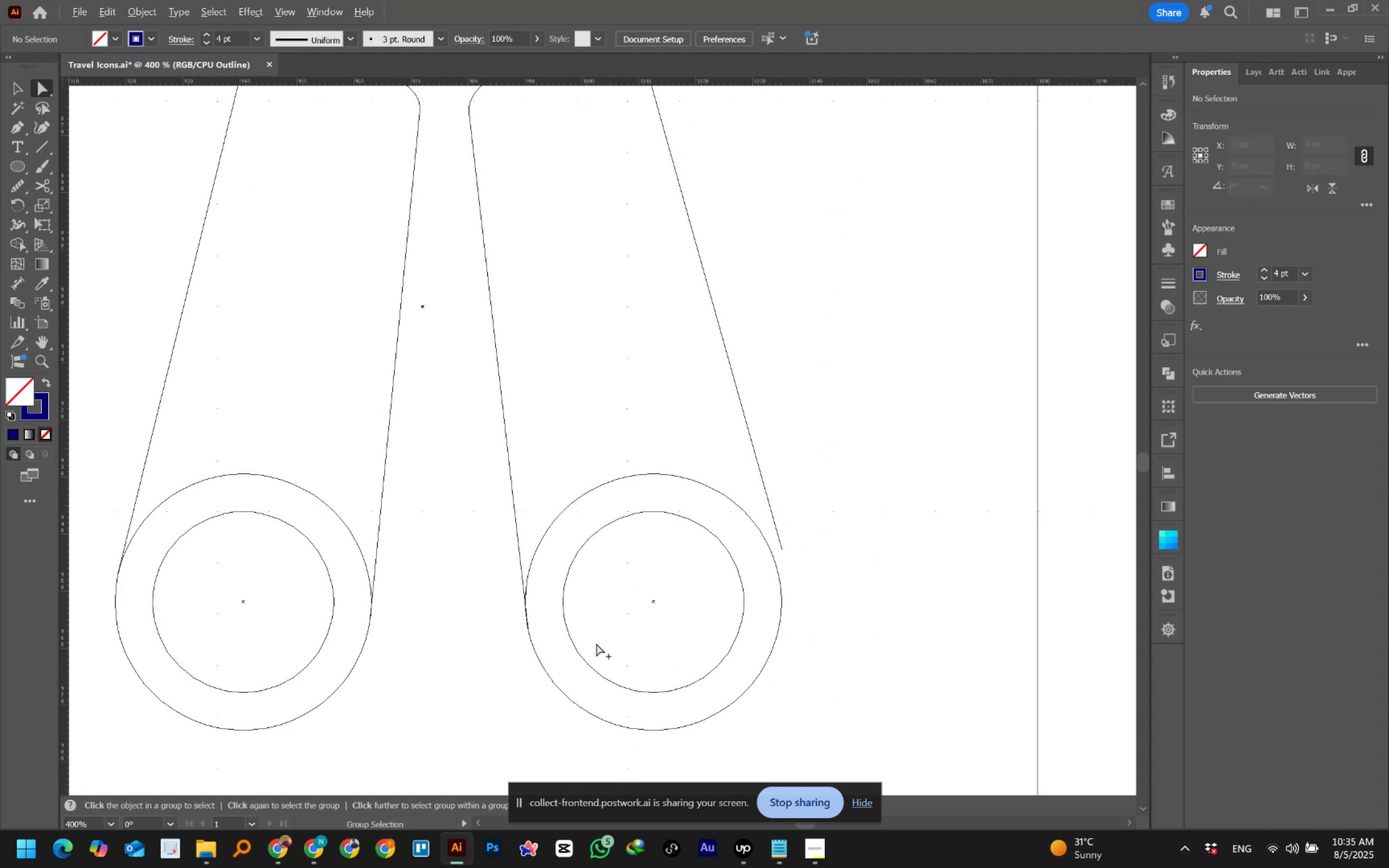 
left_click_drag(start_coordinate=[948, 628], to_coordinate=[488, 596])
 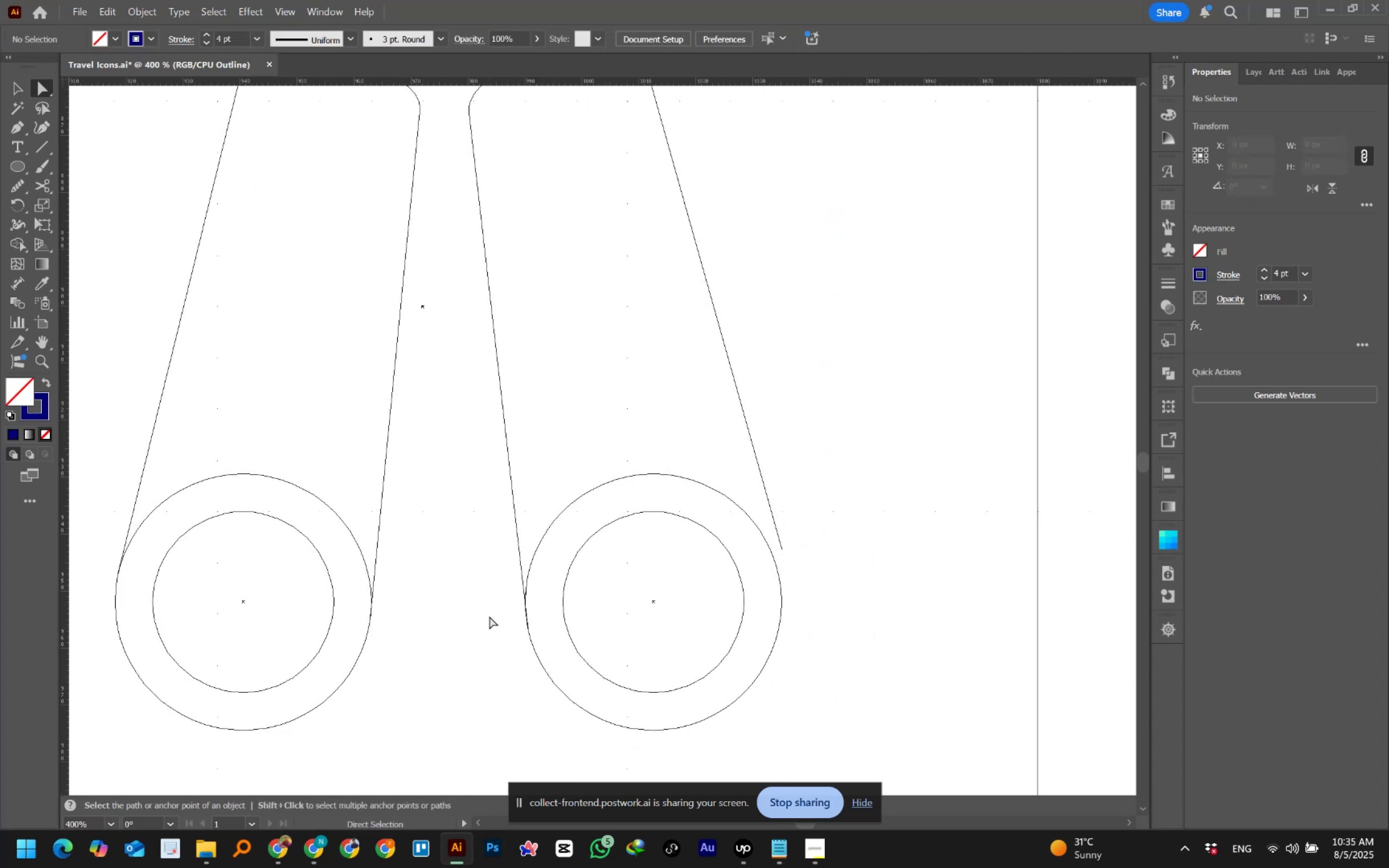 
hold_key(key=AltLeft, duration=0.68)
scroll: coordinate [596, 643], scroll_direction: up, amount: 2.0
 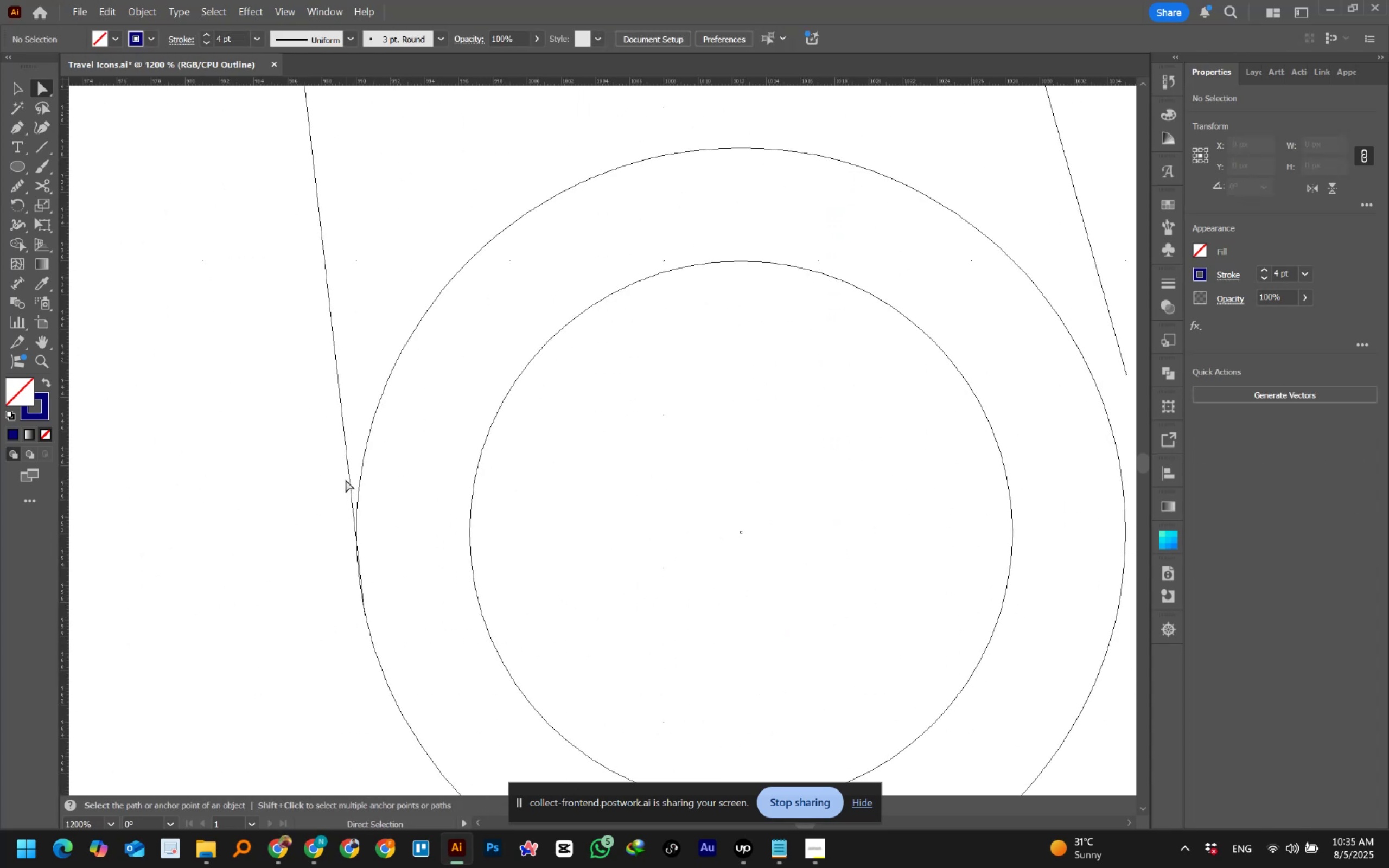 
left_click([349, 475])
 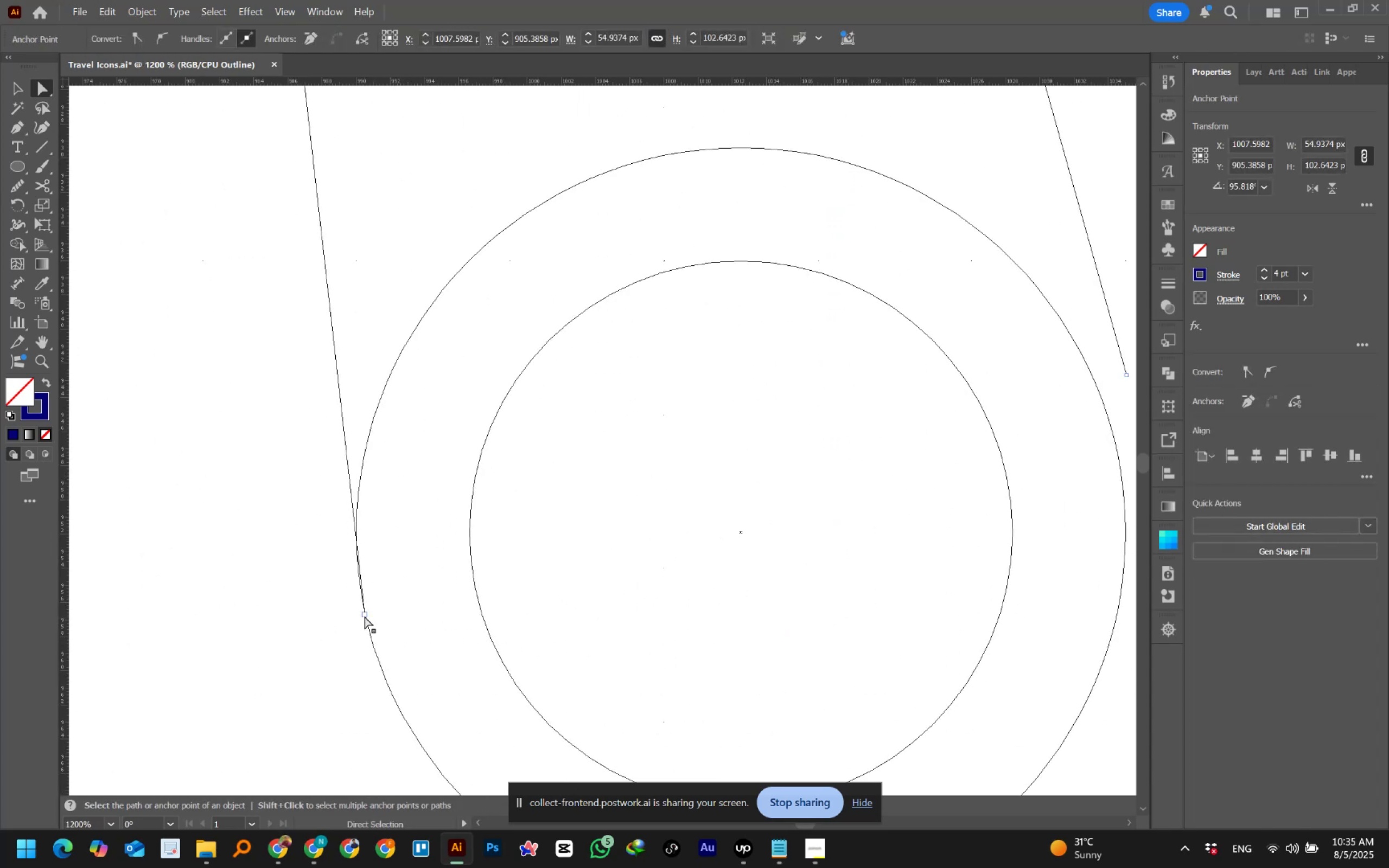 
left_click([365, 616])
 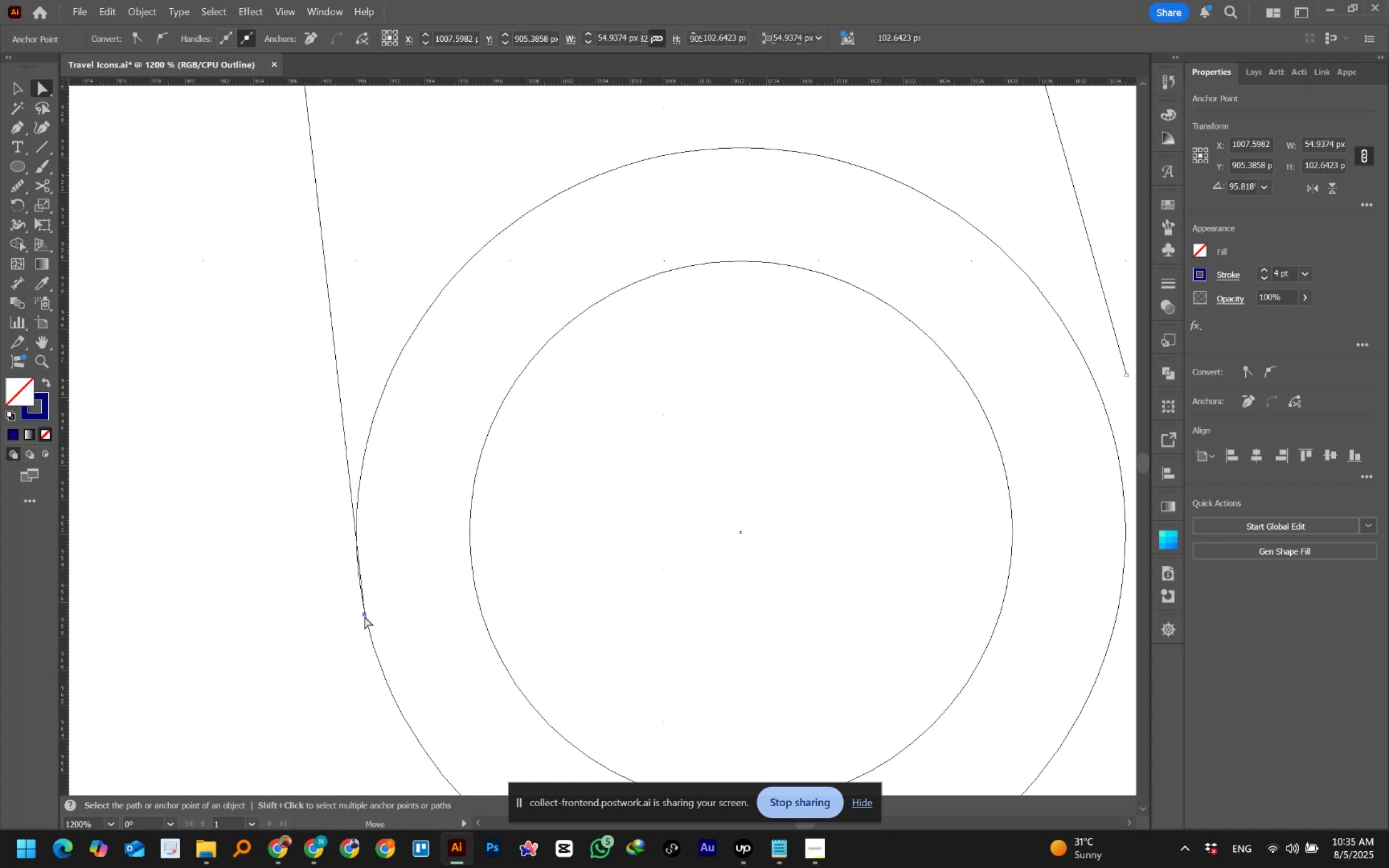 
left_click_drag(start_coordinate=[365, 616], to_coordinate=[351, 593])
 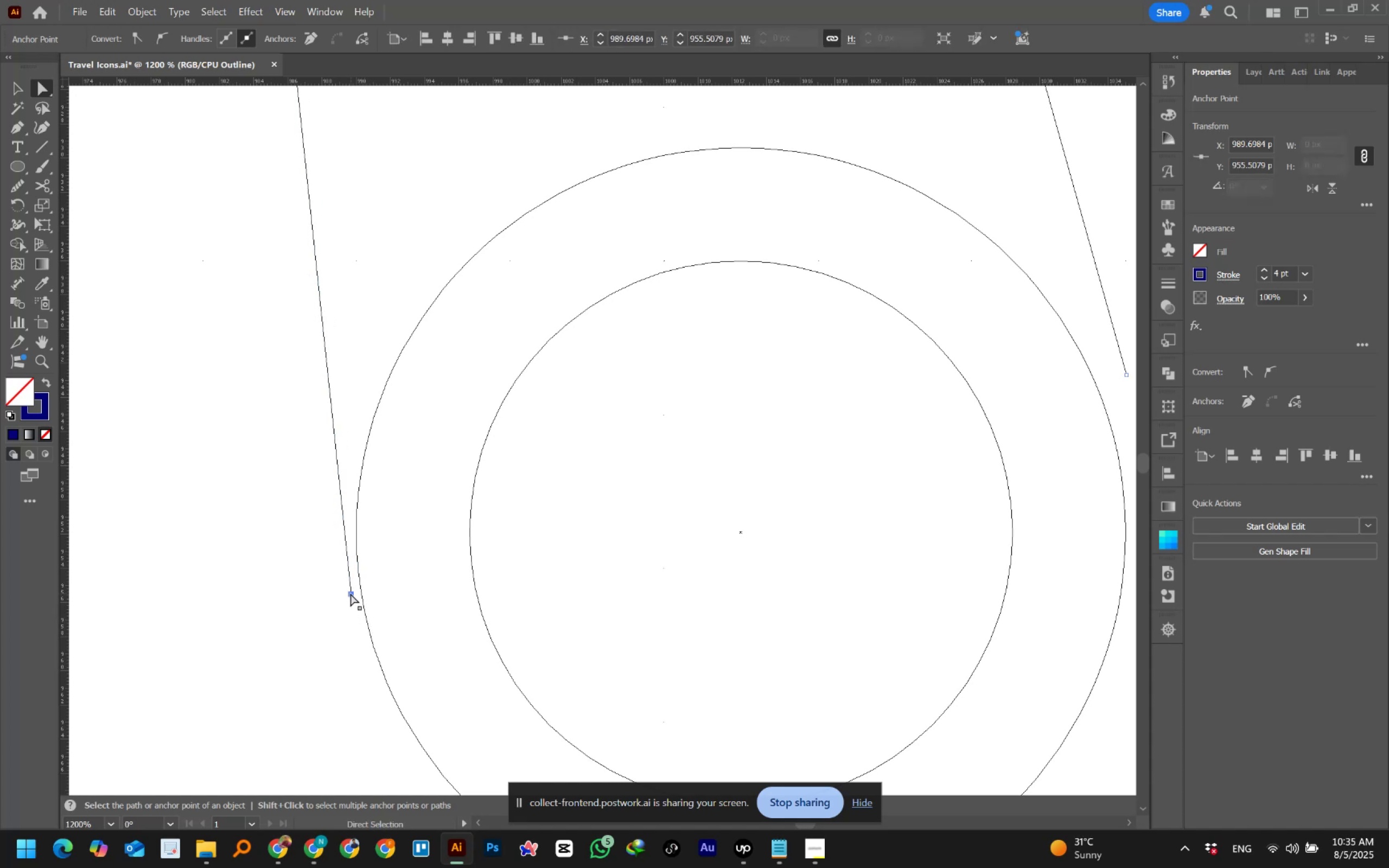 
left_click([351, 593])
 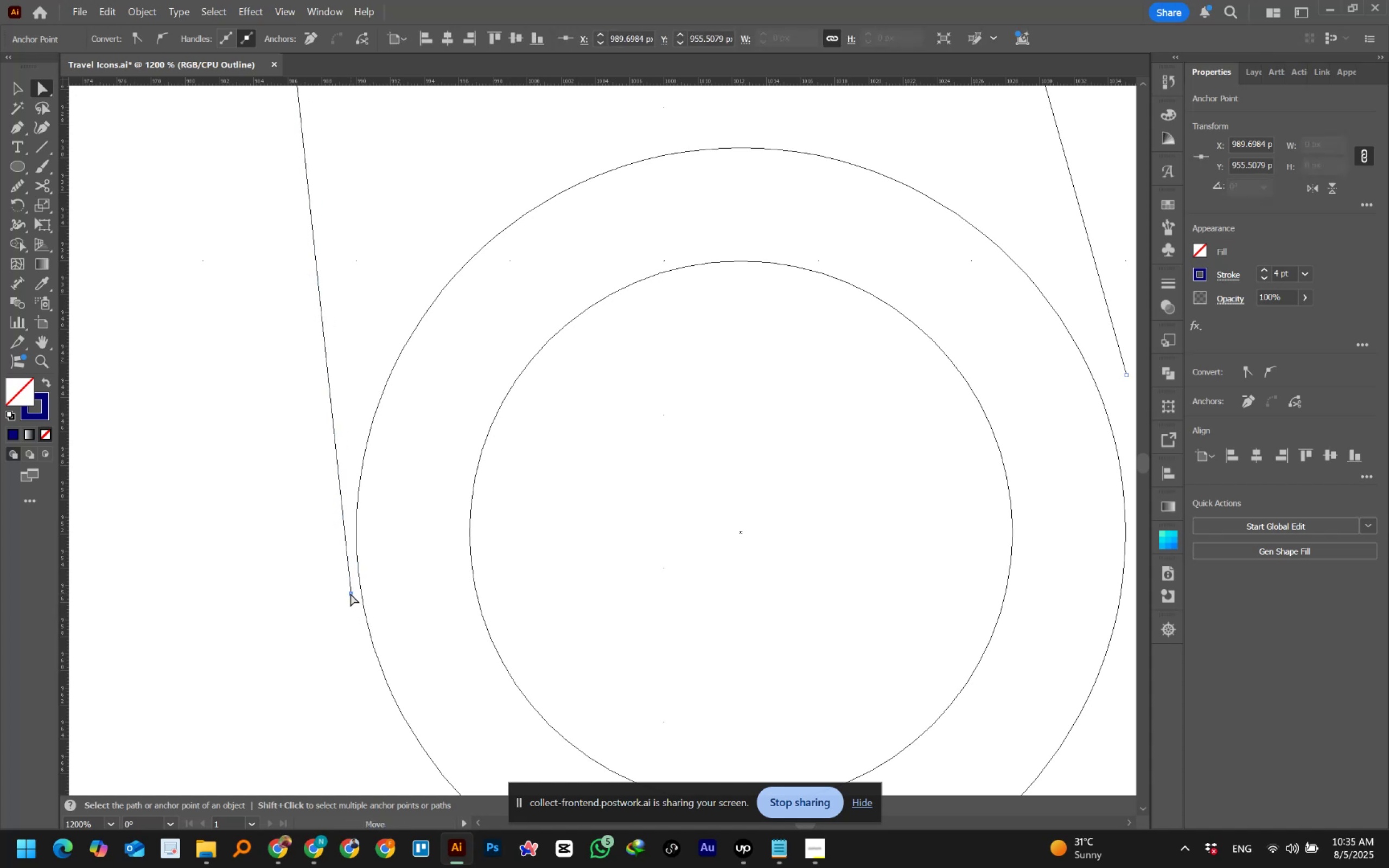 
left_click_drag(start_coordinate=[351, 593], to_coordinate=[361, 589])
 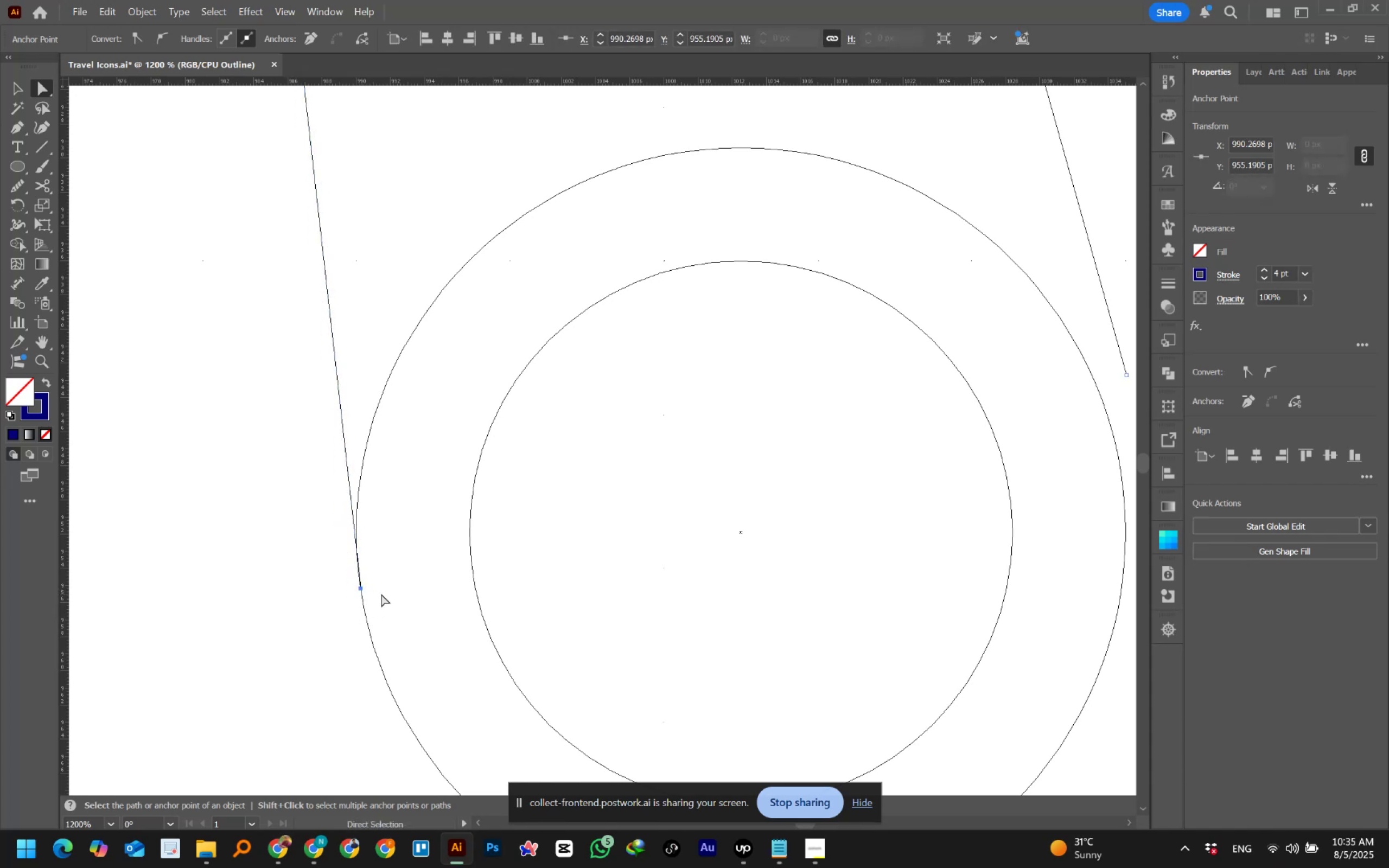 
left_click([394, 594])
 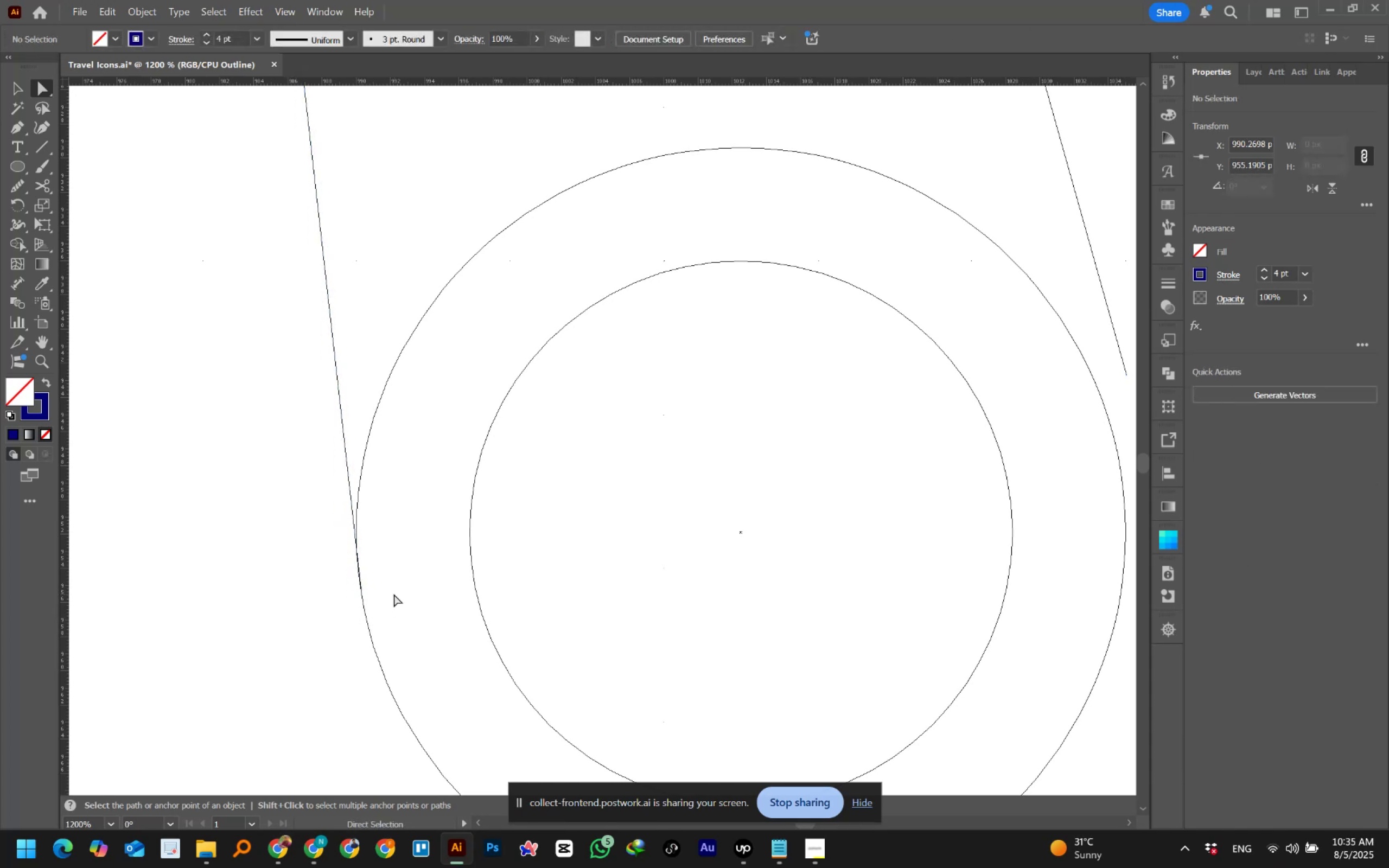 
hold_key(key=Space, duration=0.95)
 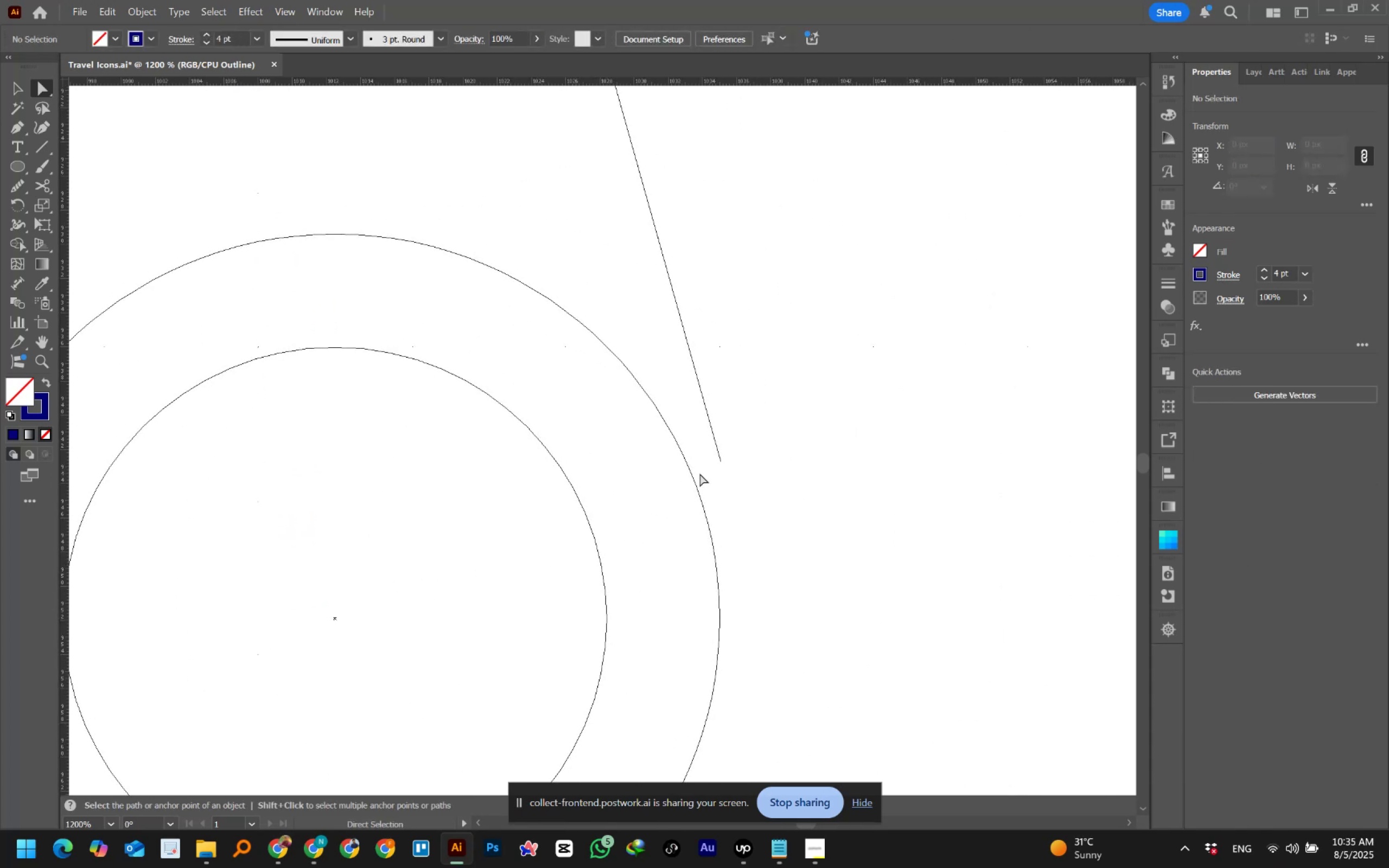 
left_click_drag(start_coordinate=[826, 487], to_coordinate=[420, 573])
 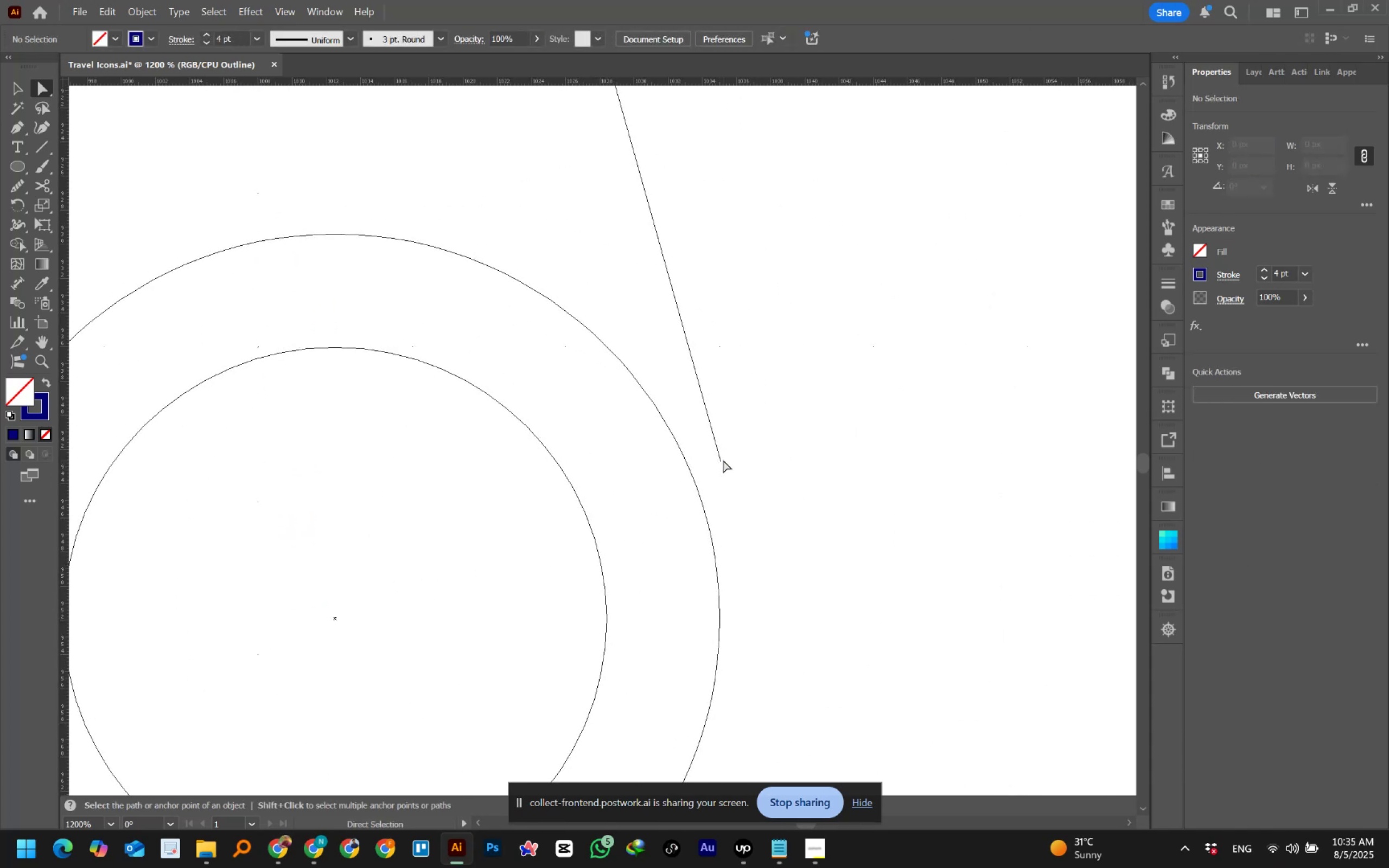 
left_click([721, 459])
 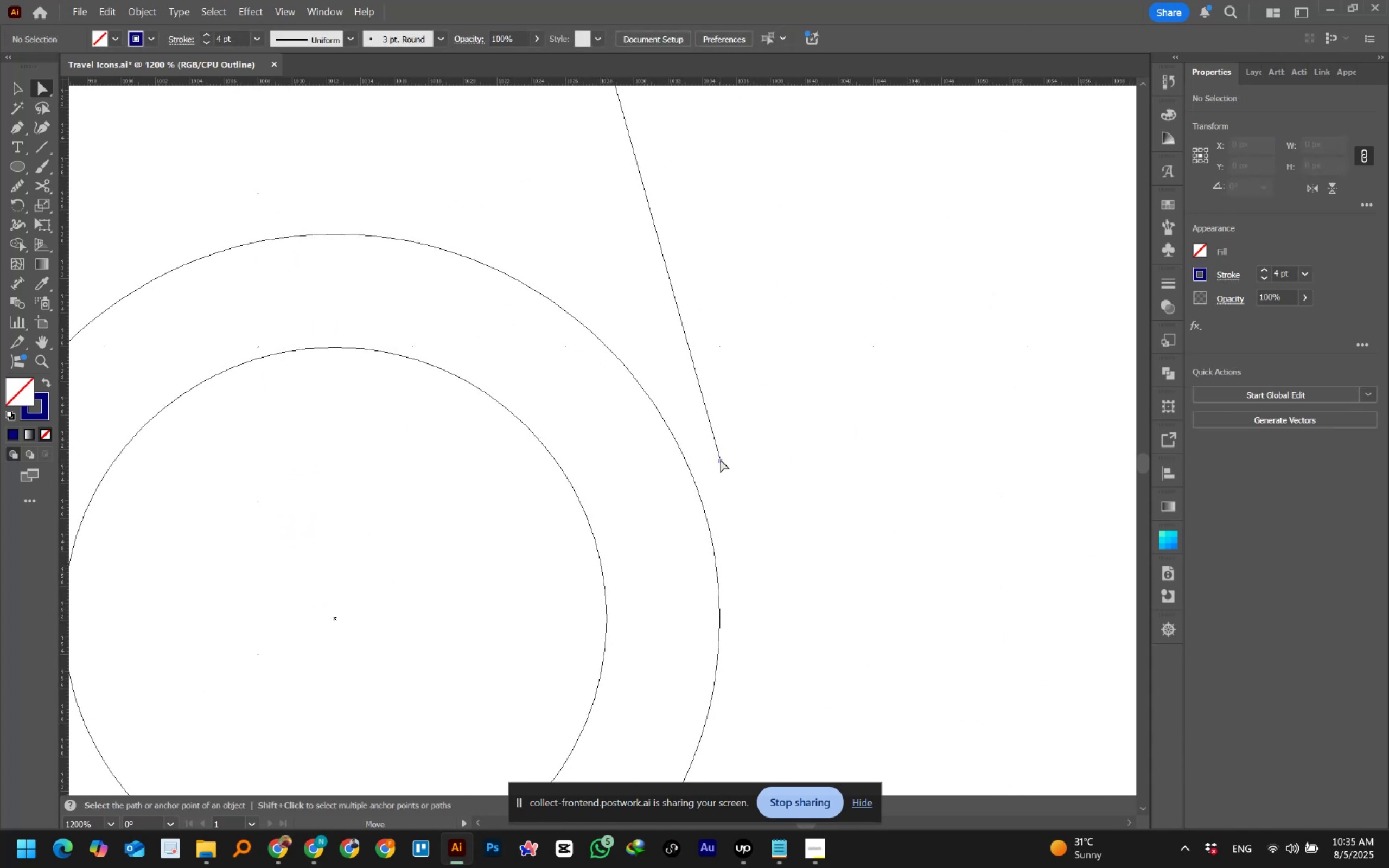 
left_click_drag(start_coordinate=[721, 459], to_coordinate=[696, 485])
 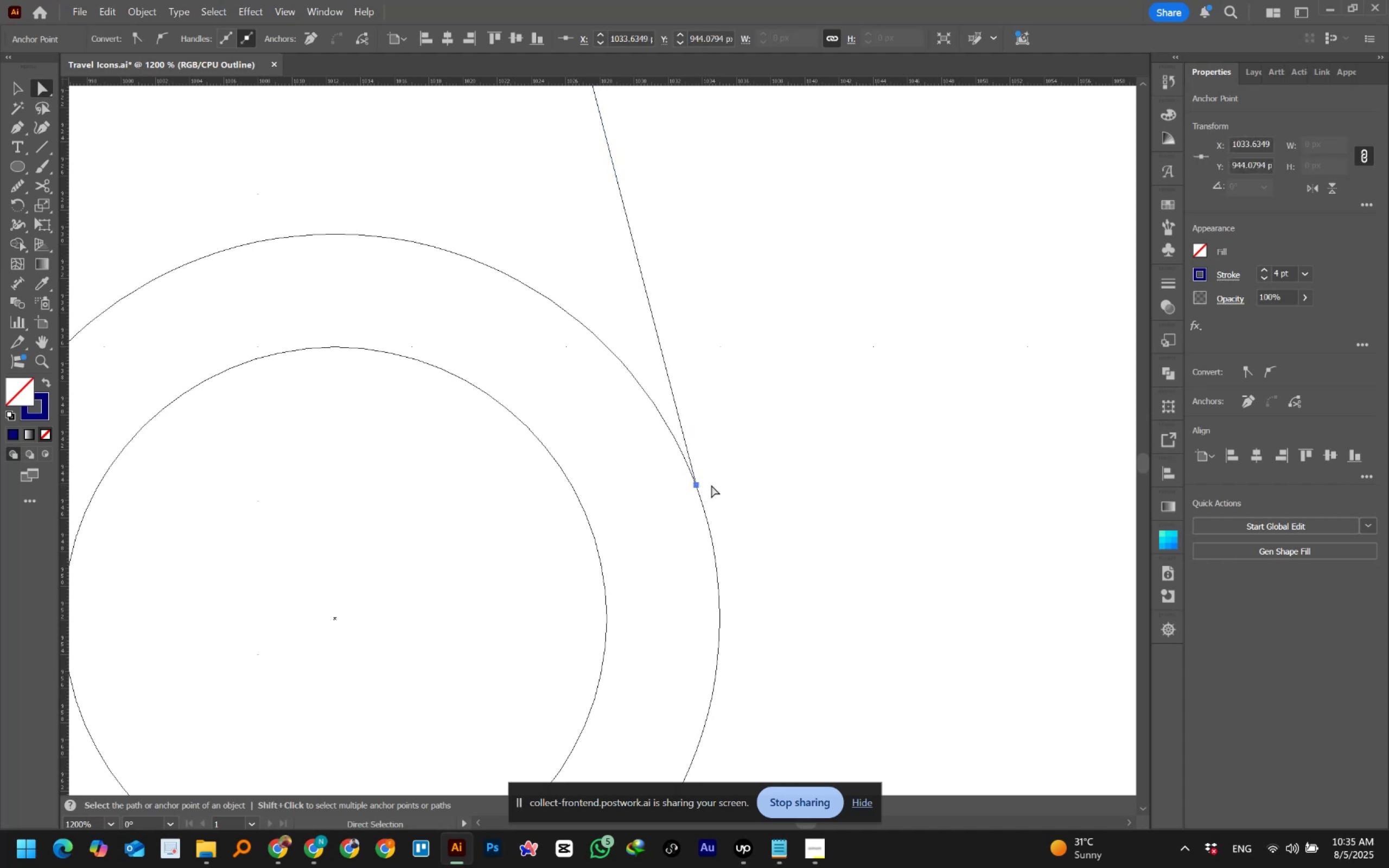 
left_click([730, 484])
 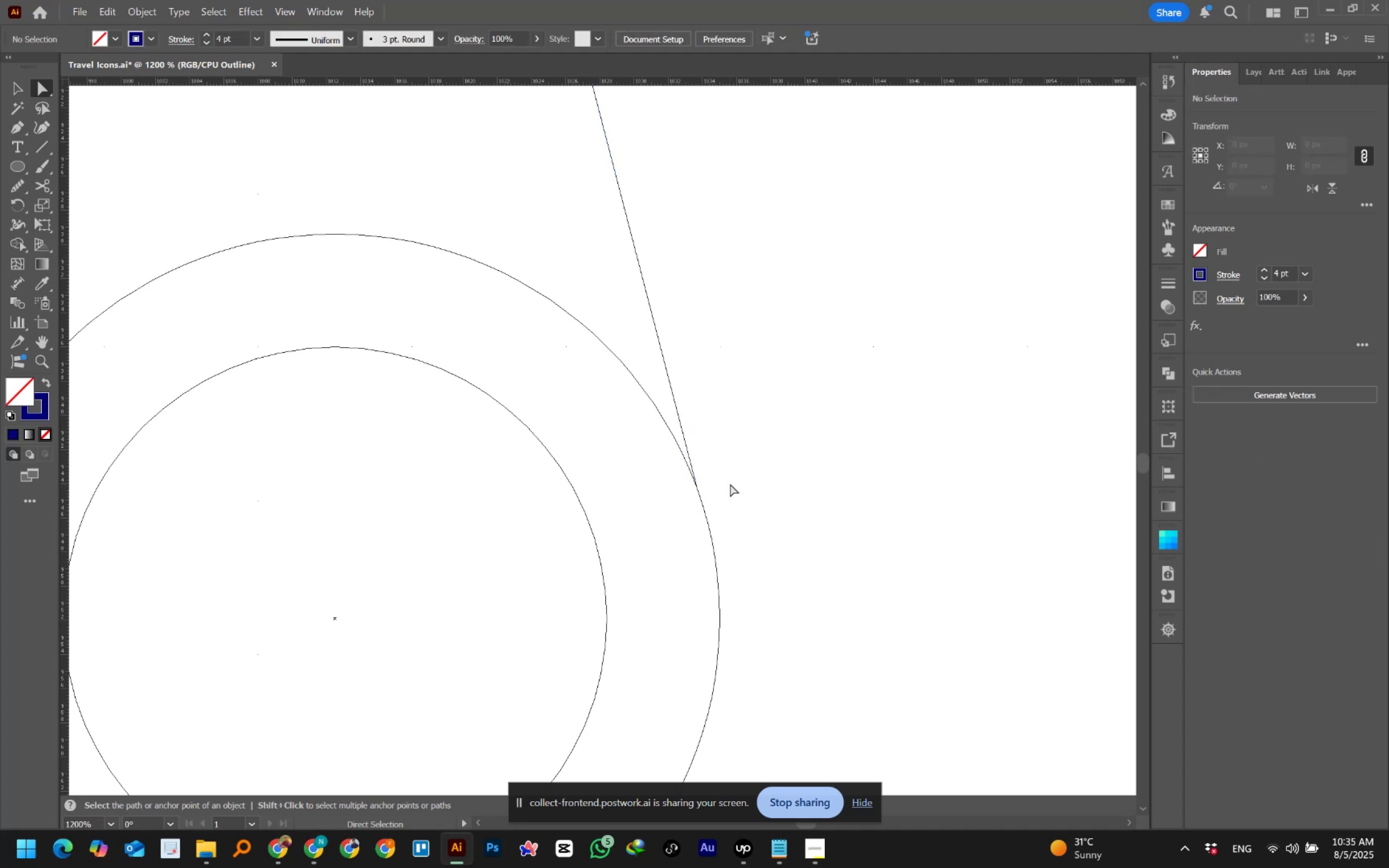 
hold_key(key=AltLeft, duration=1.31)
scroll: coordinate [730, 484], scroll_direction: down, amount: 2.0
 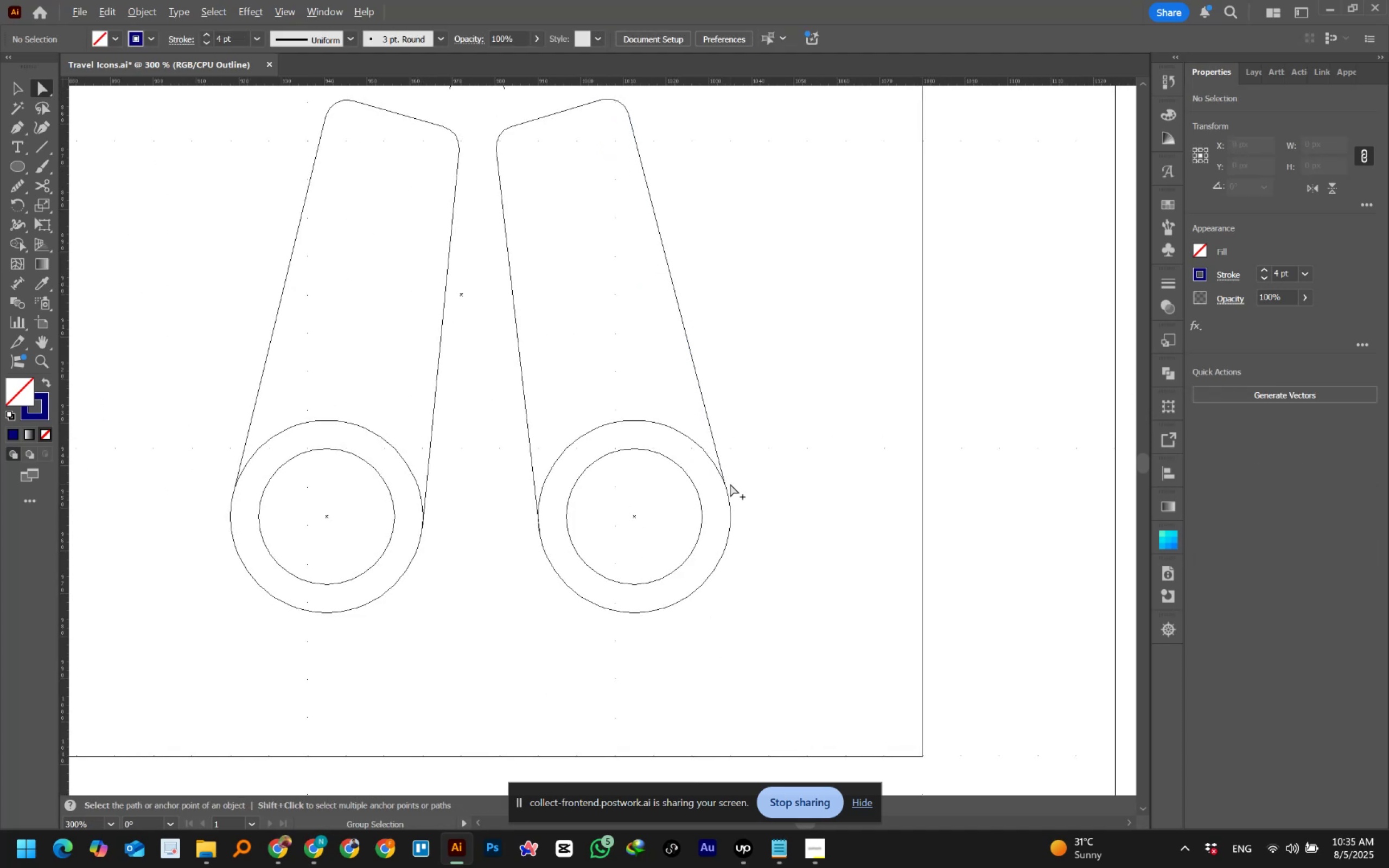 
hold_key(key=Space, duration=1.52)
 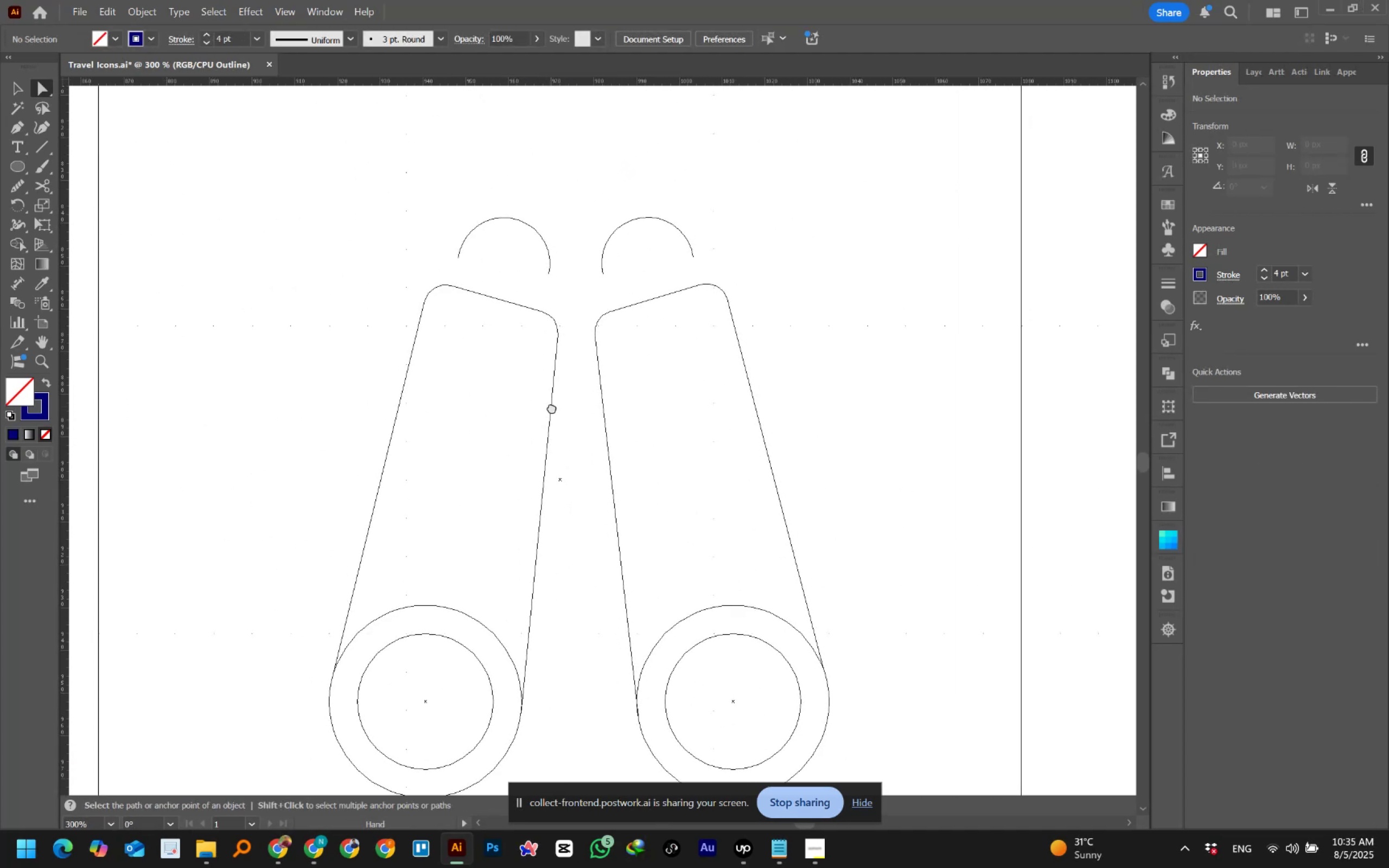 
left_click_drag(start_coordinate=[550, 430], to_coordinate=[630, 525])
 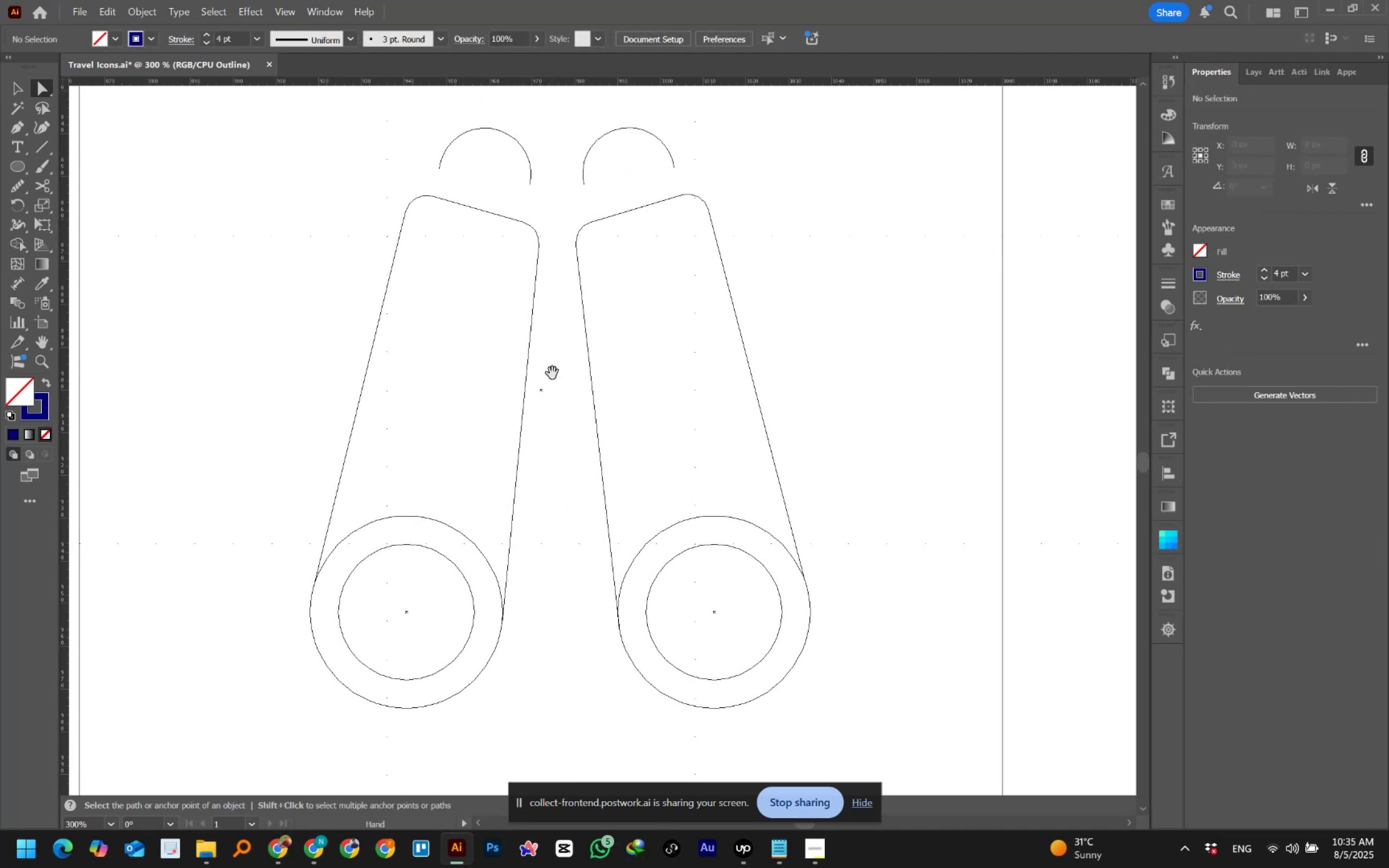 
hold_key(key=Space, duration=0.57)
 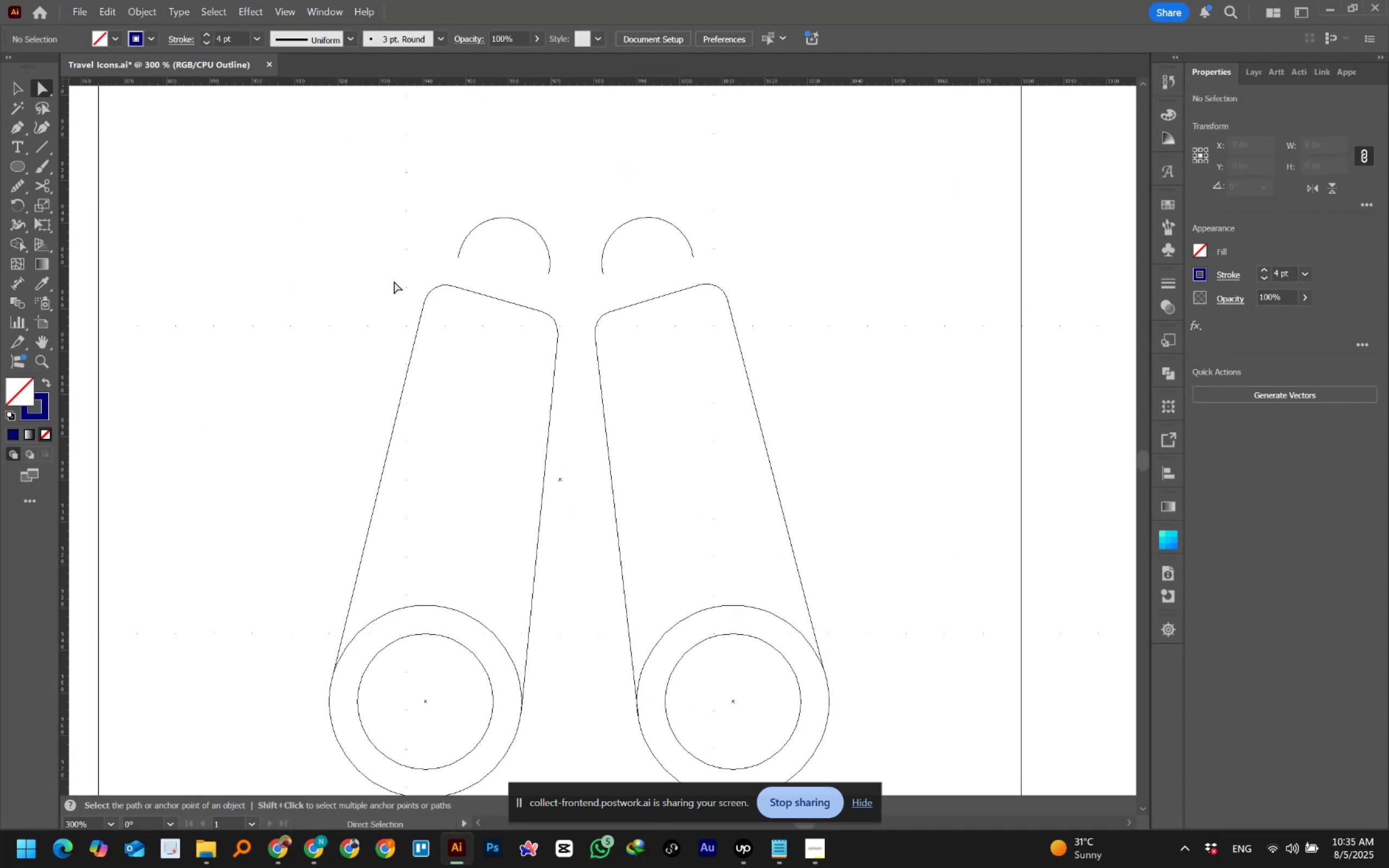 
left_click_drag(start_coordinate=[533, 317], to_coordinate=[552, 407])
 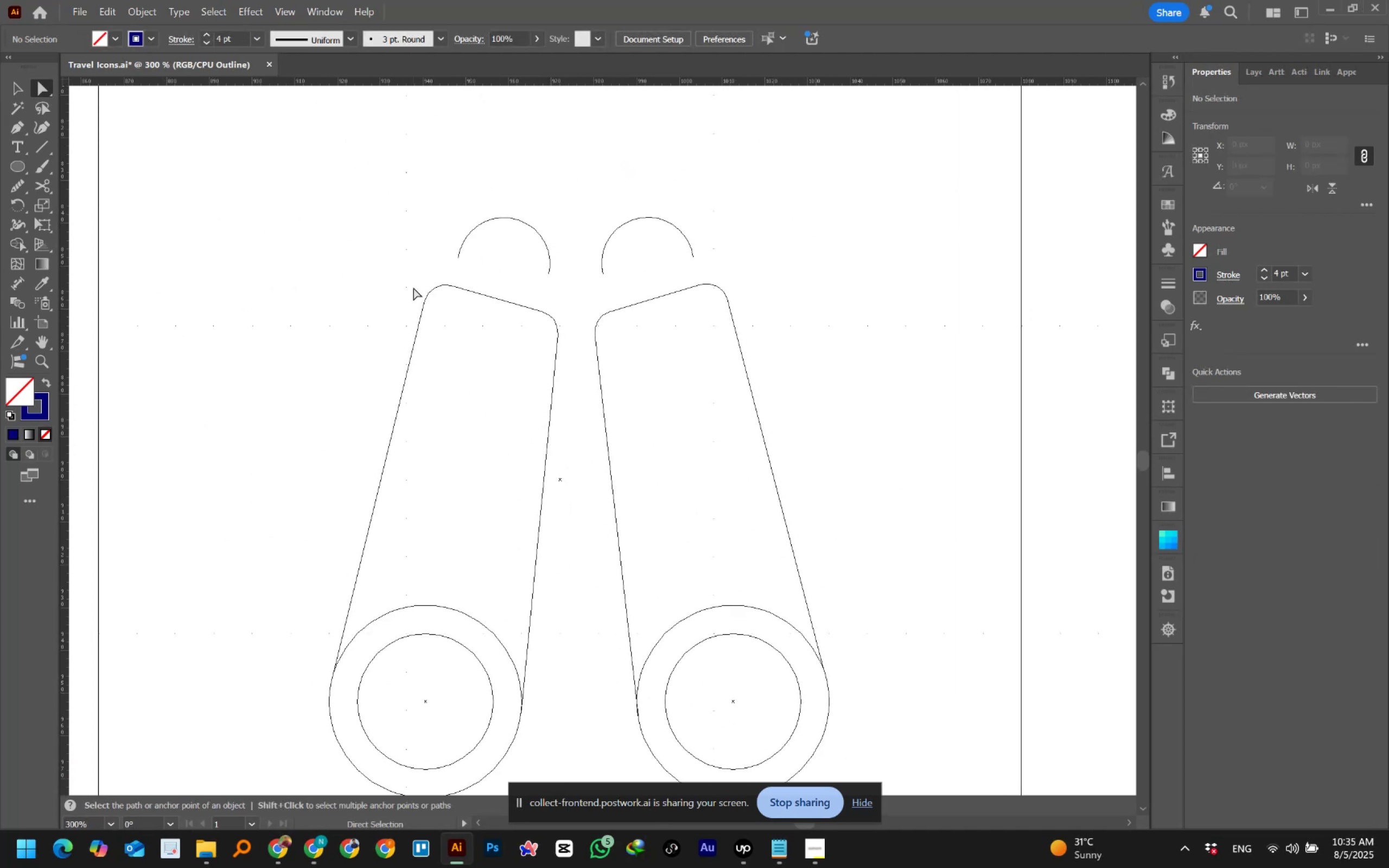 
left_click_drag(start_coordinate=[390, 279], to_coordinate=[566, 405])
 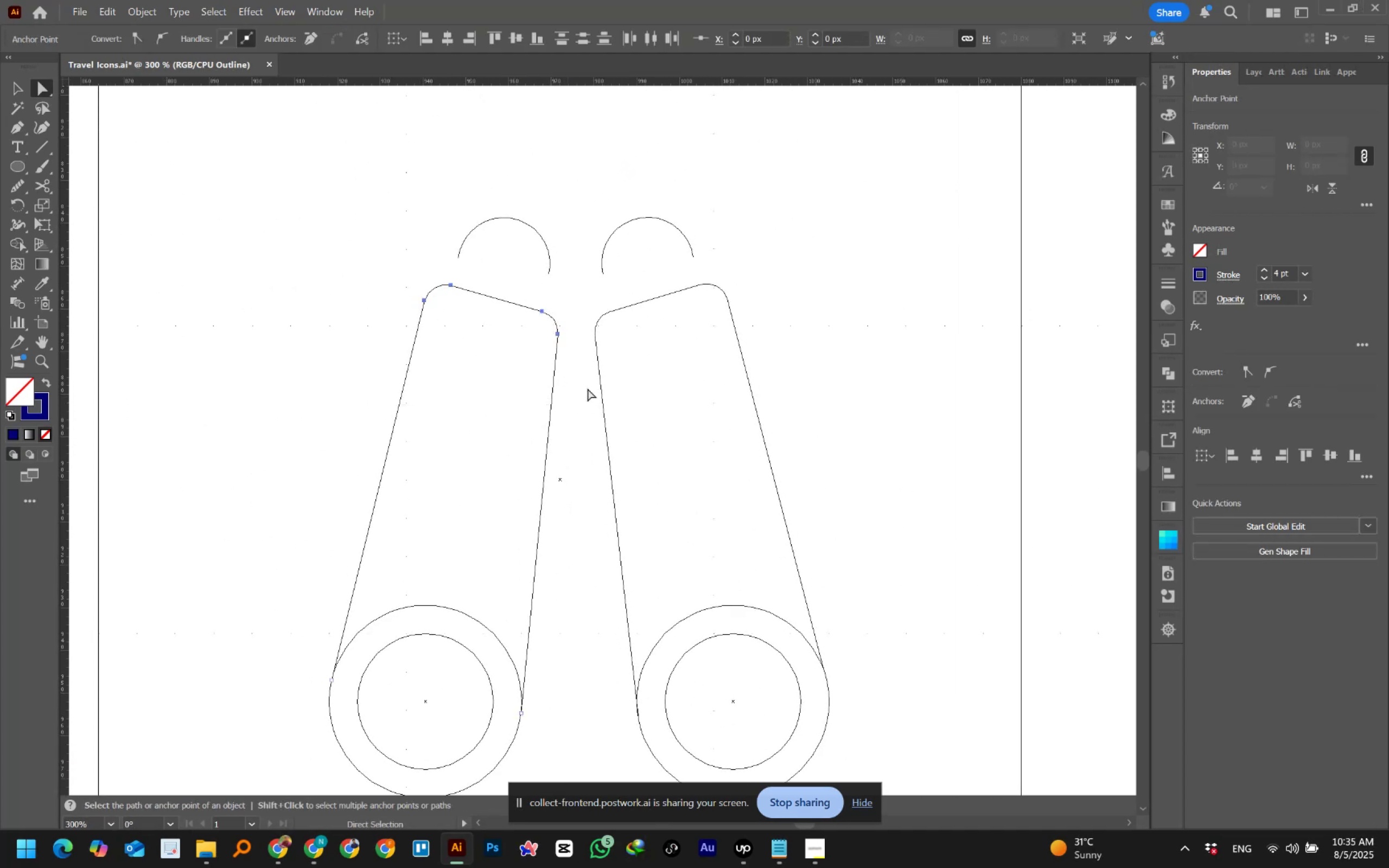 
hold_key(key=ShiftLeft, duration=1.53)
left_click_drag(start_coordinate=[746, 277], to_coordinate=[588, 394])
 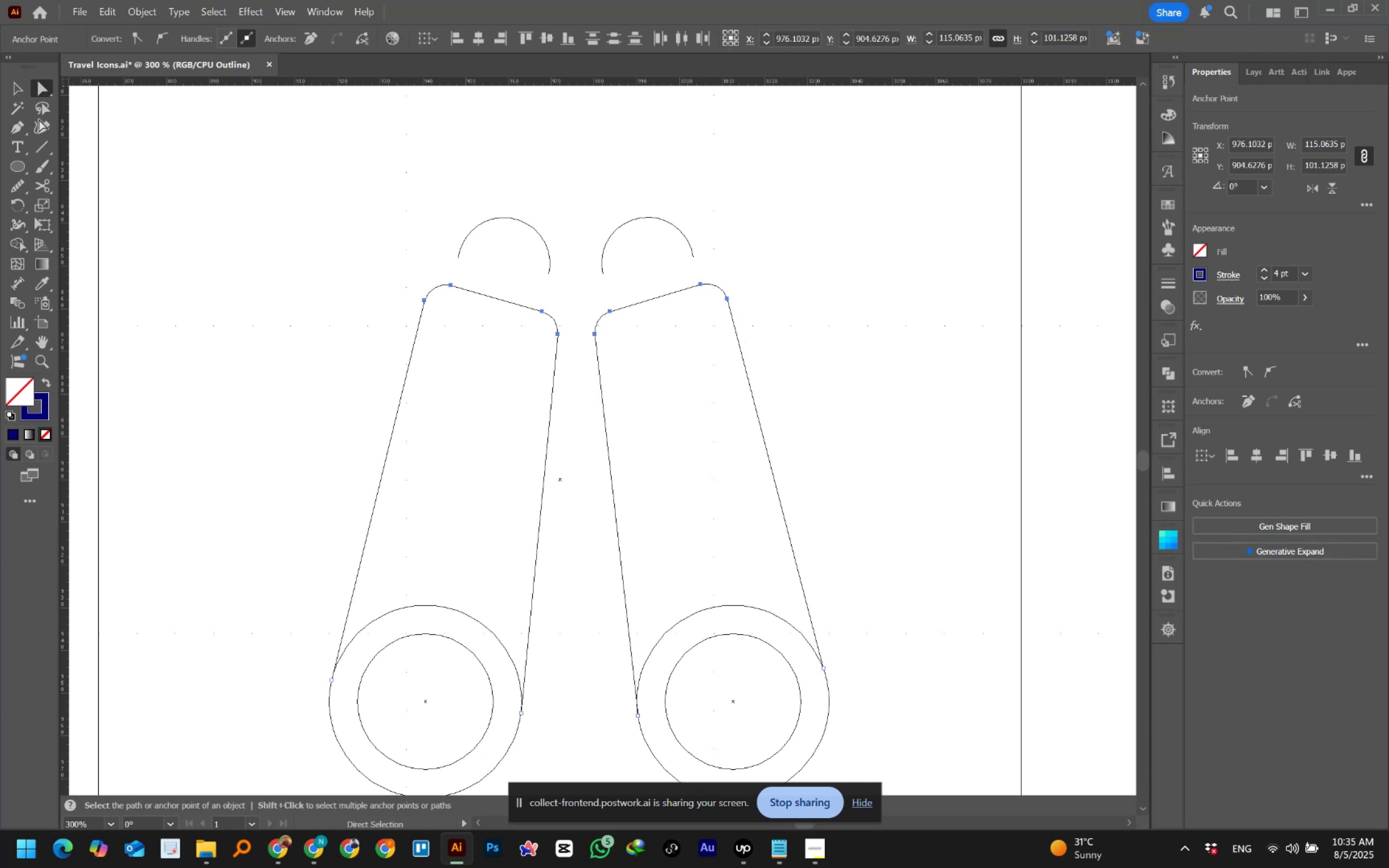 
hold_key(key=ShiftLeft, duration=0.88)
 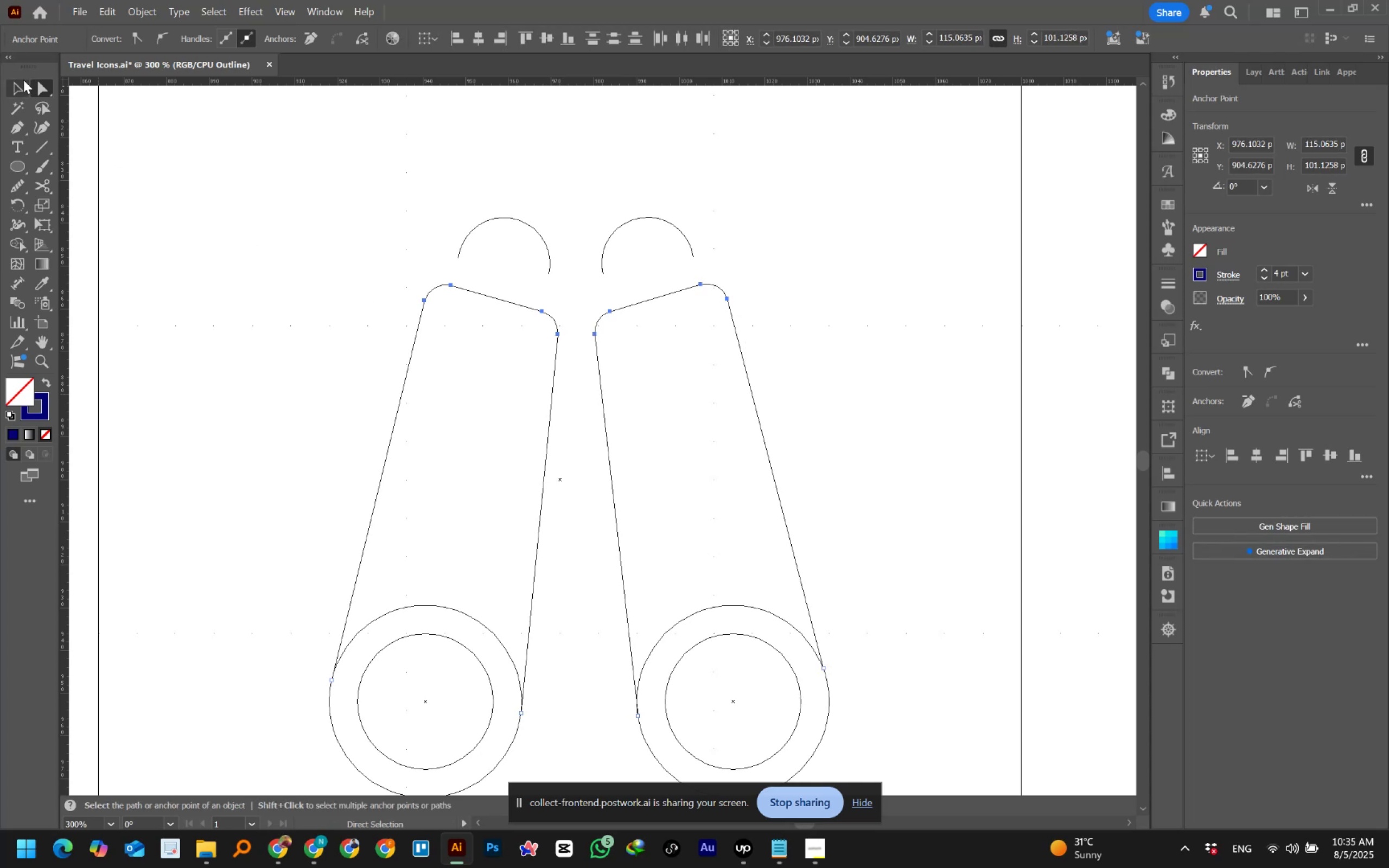 
left_click([18, 84])
 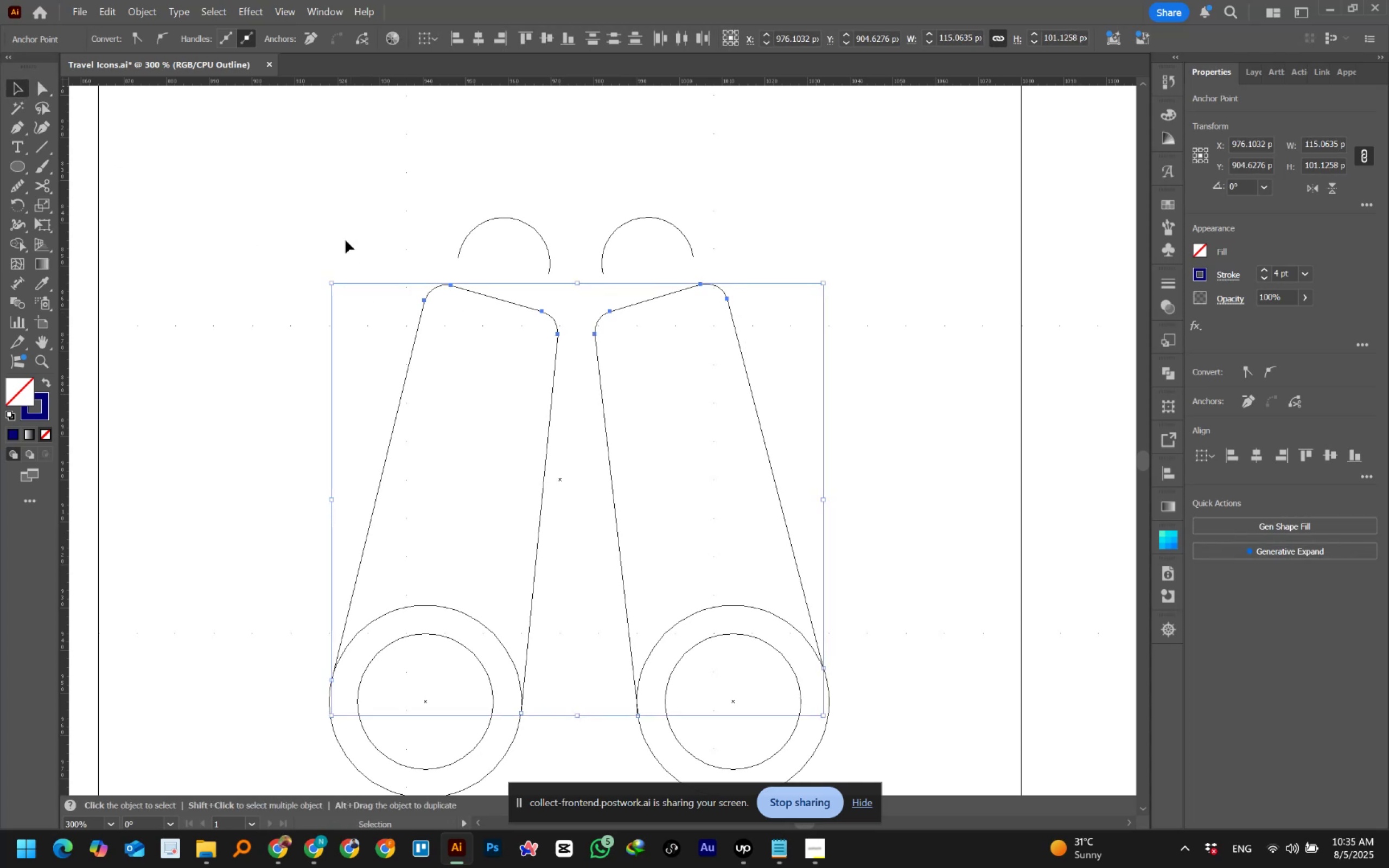 
left_click([332, 232])
 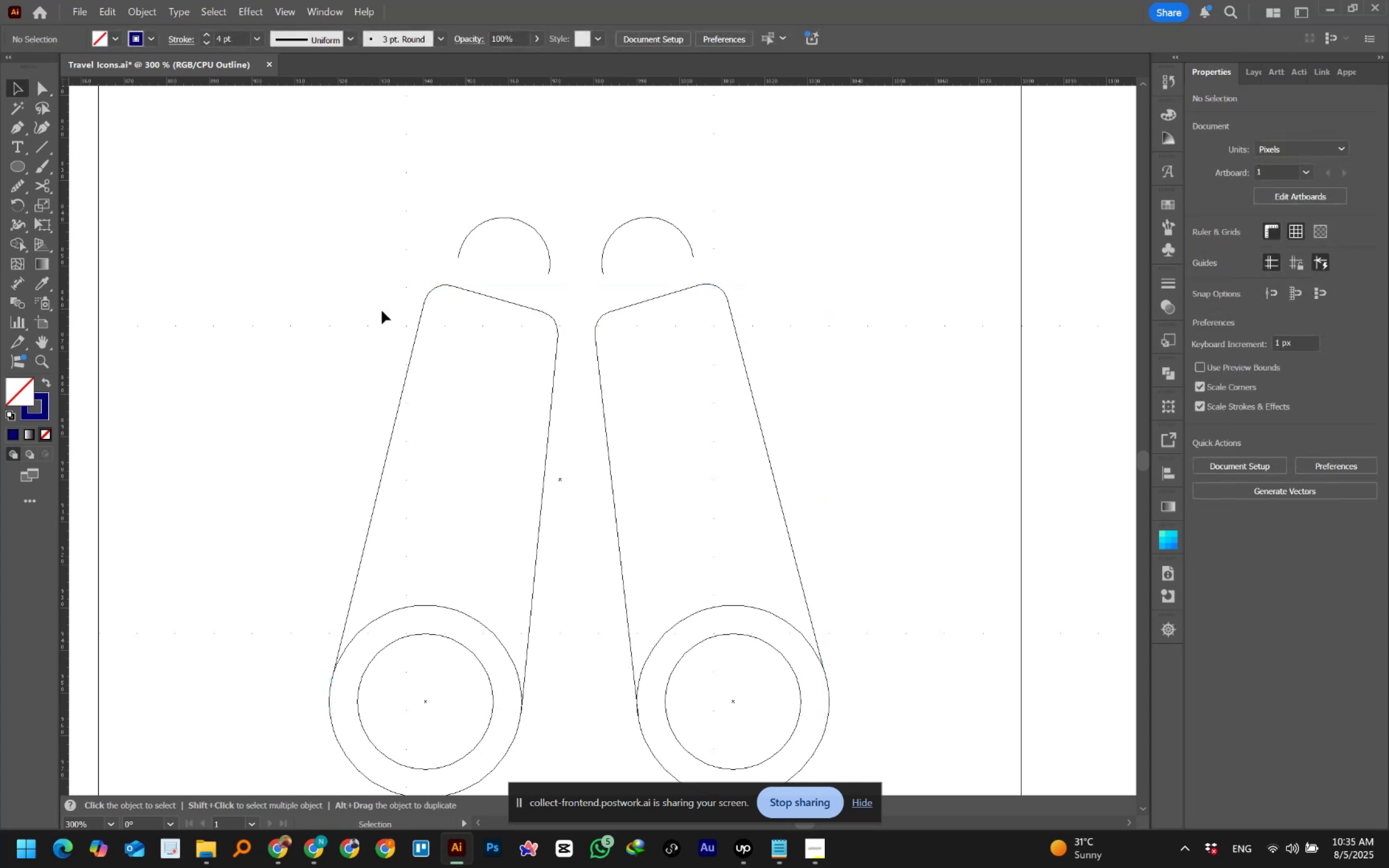 
left_click_drag(start_coordinate=[372, 309], to_coordinate=[633, 407])
 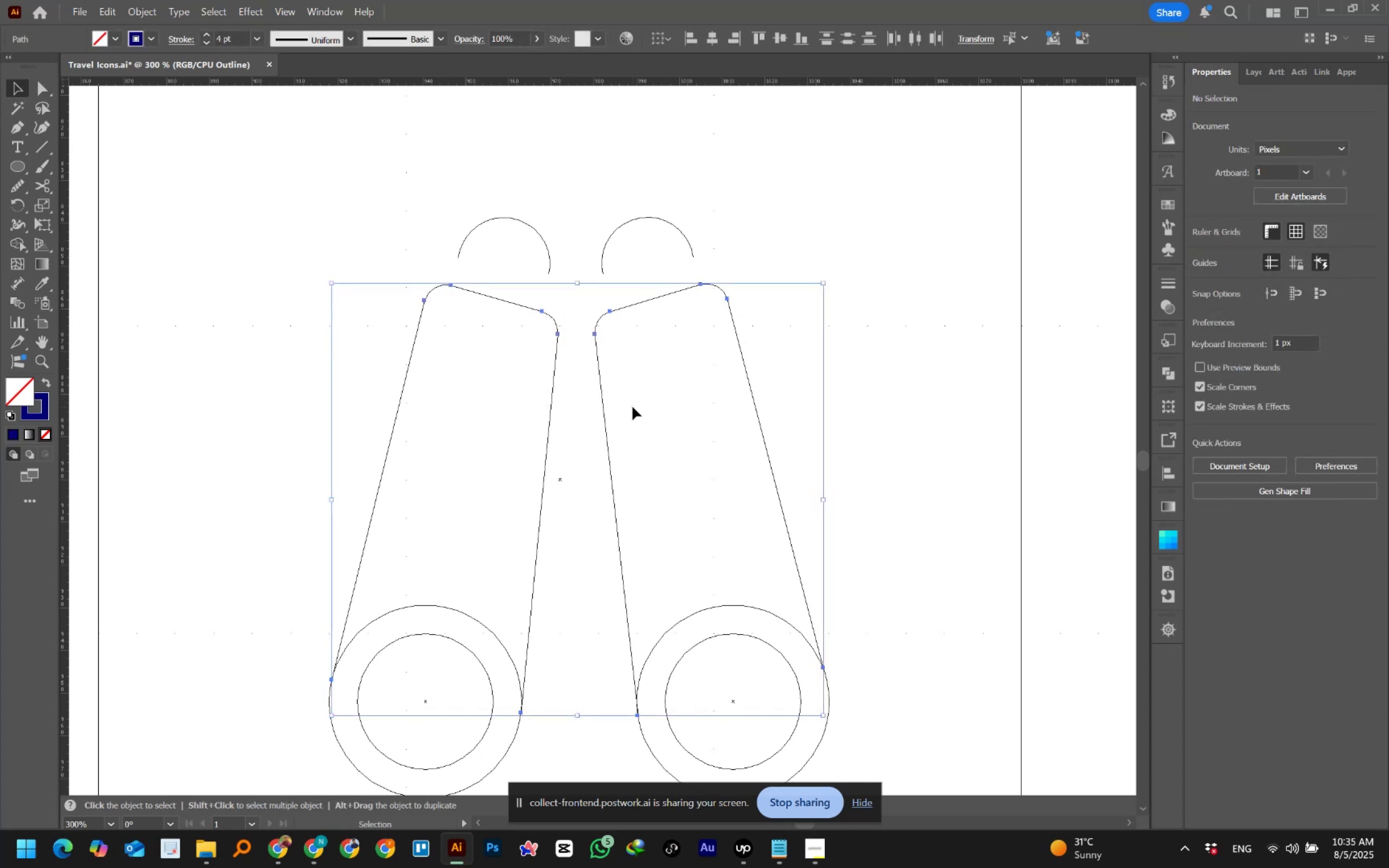 
key(Control+Y)
 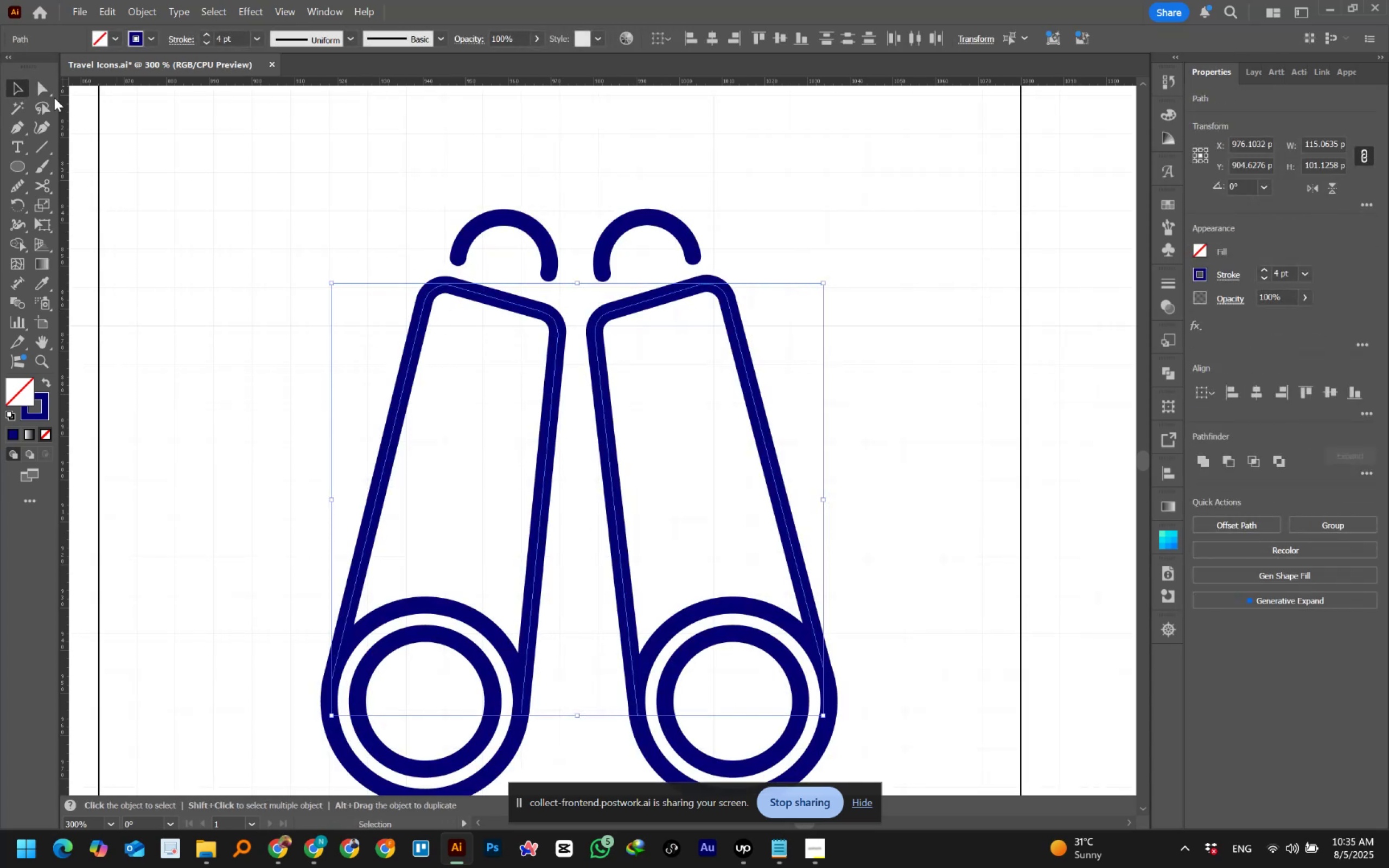 
left_click([48, 85])
 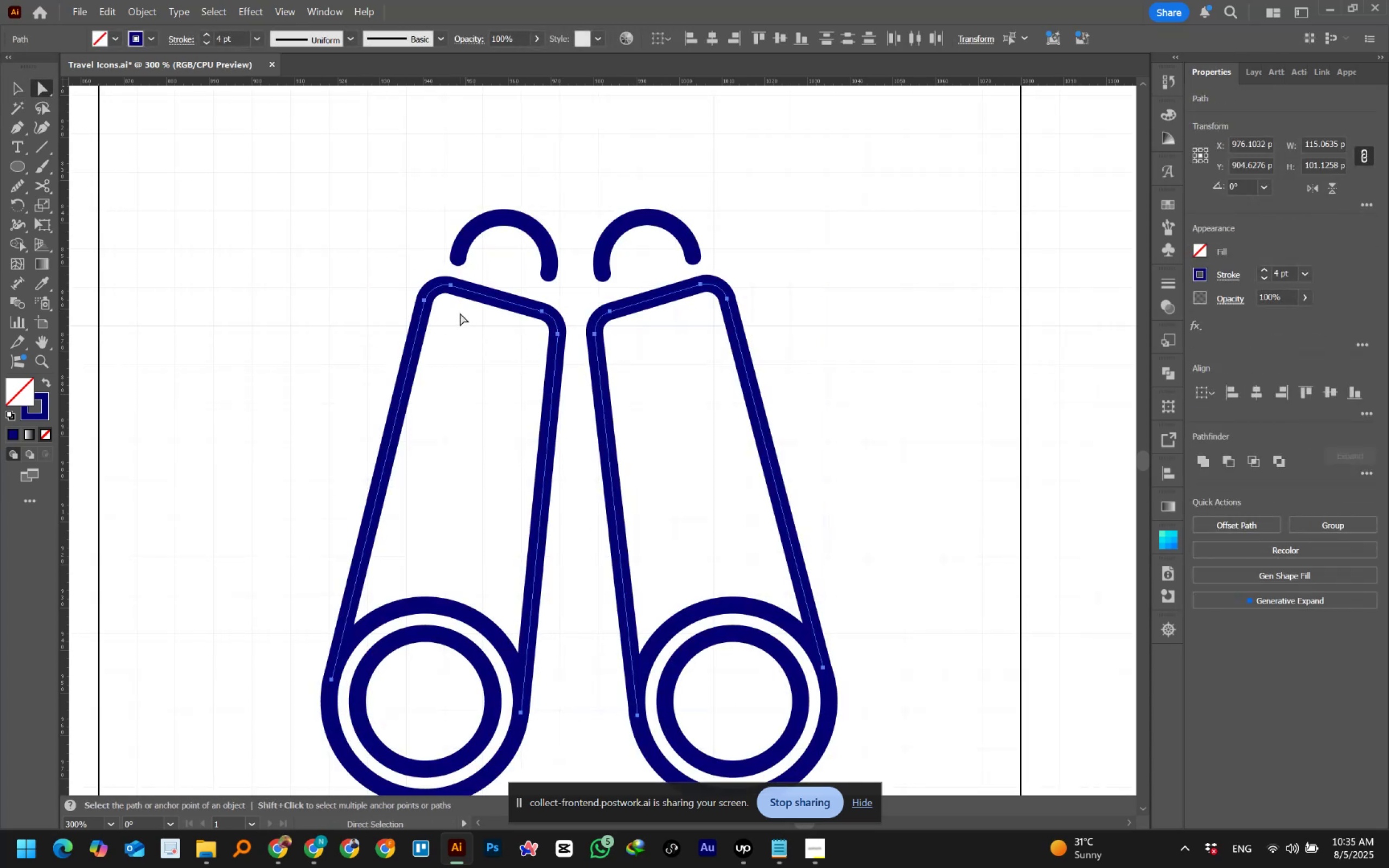 
left_click([459, 310])
 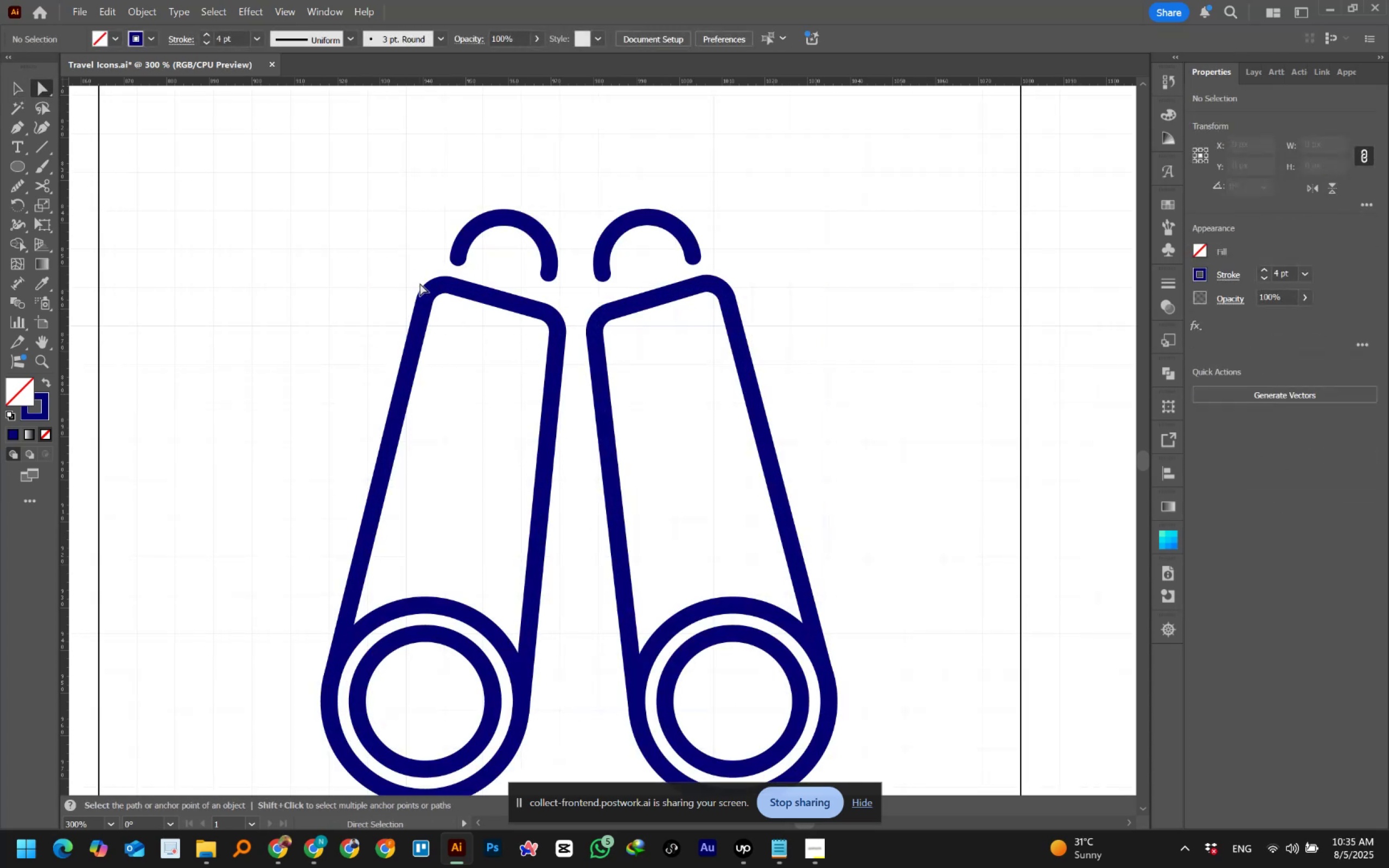 
left_click_drag(start_coordinate=[400, 277], to_coordinate=[464, 321])
 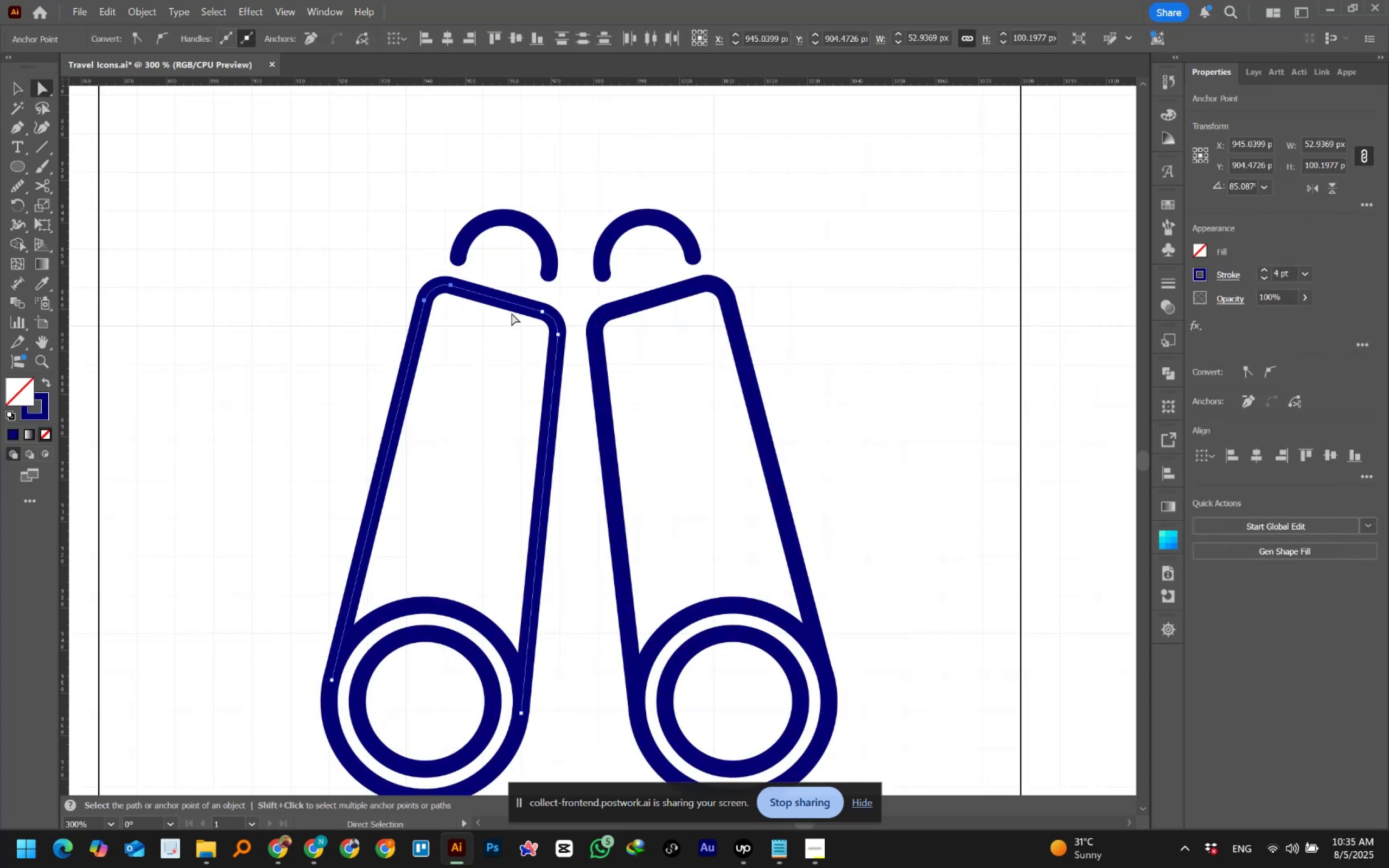 
hold_key(key=ShiftLeft, duration=1.3)
left_click_drag(start_coordinate=[569, 307], to_coordinate=[515, 362])
 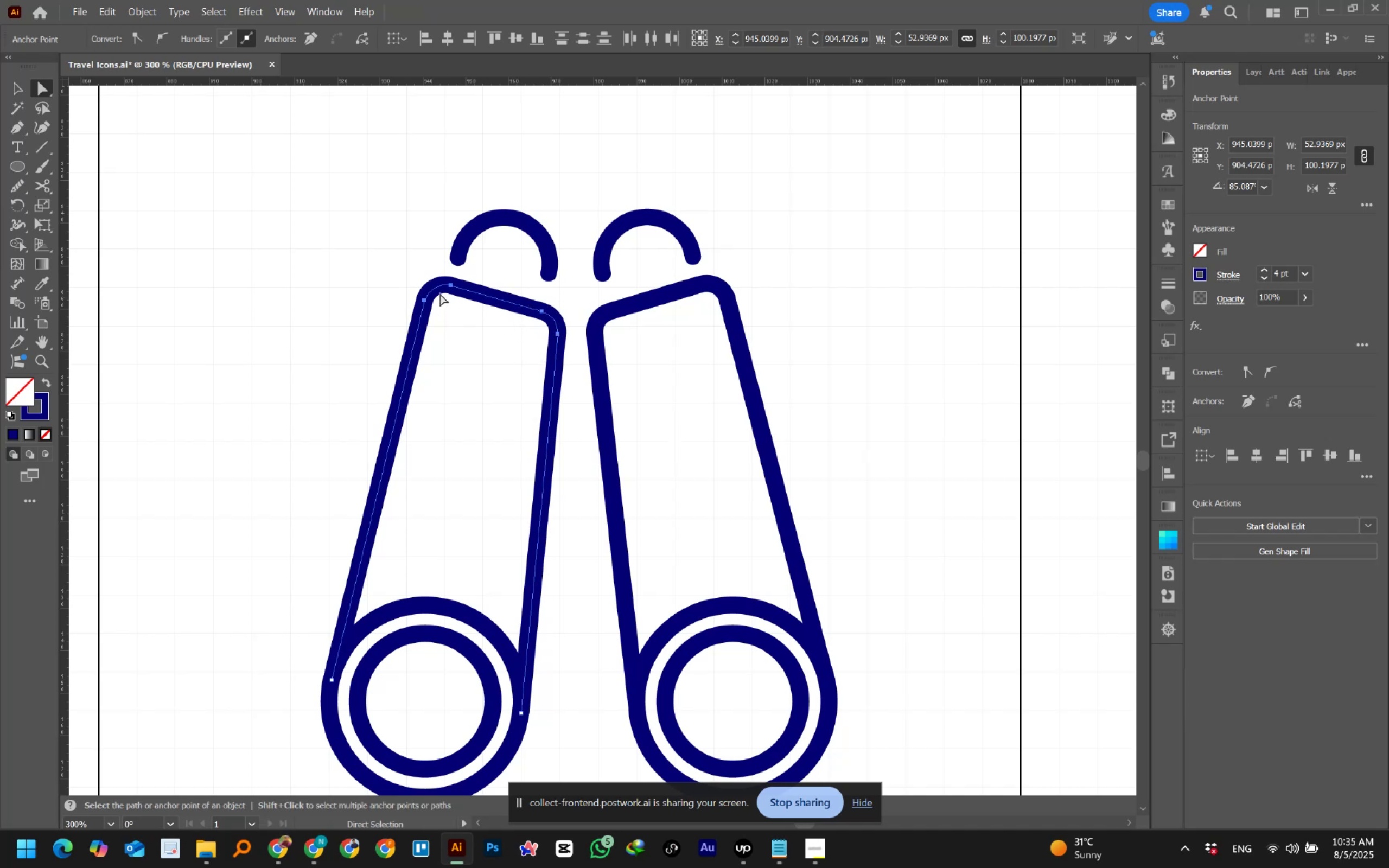 
wait(7.39)
 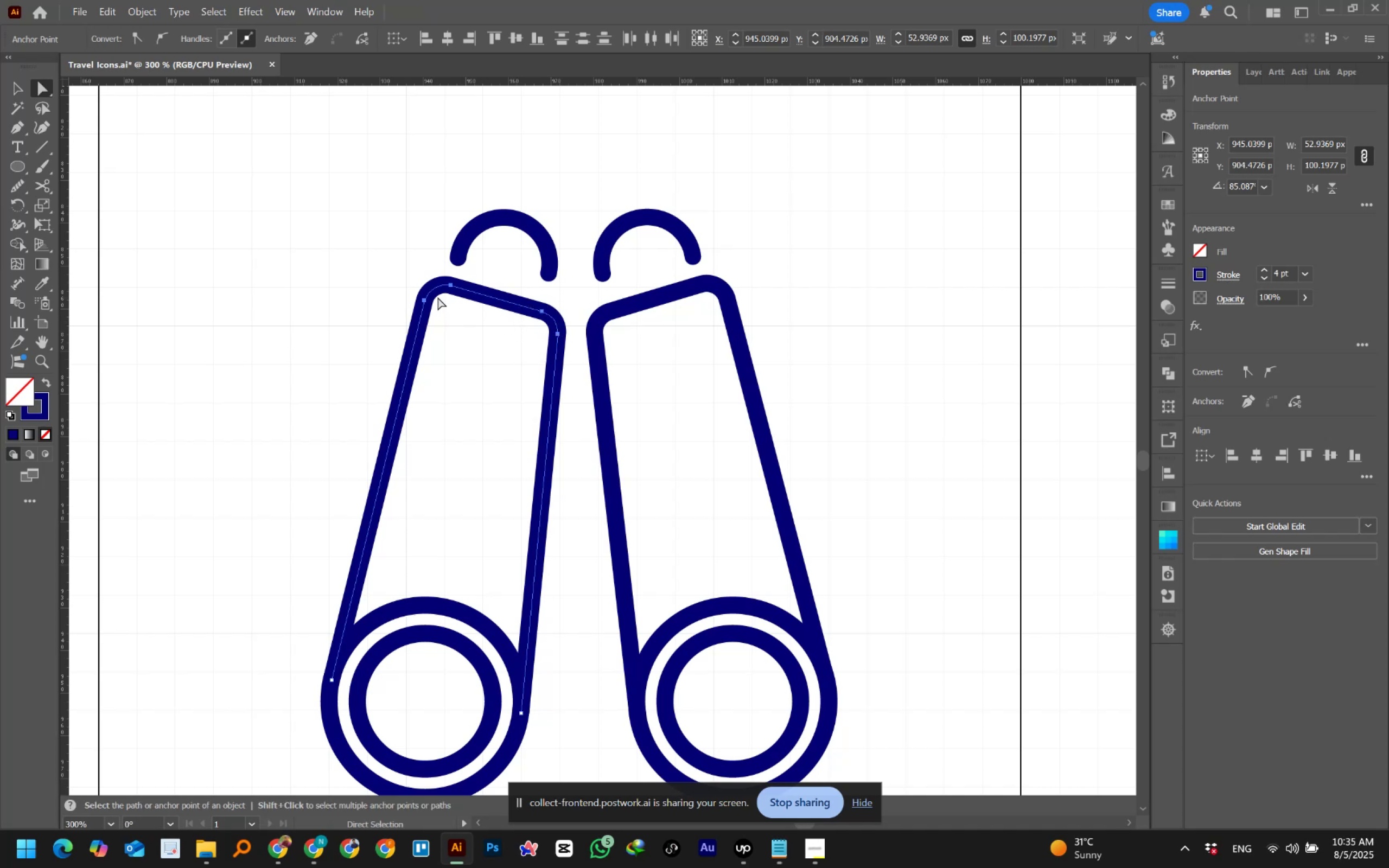 
double_click([410, 317])
 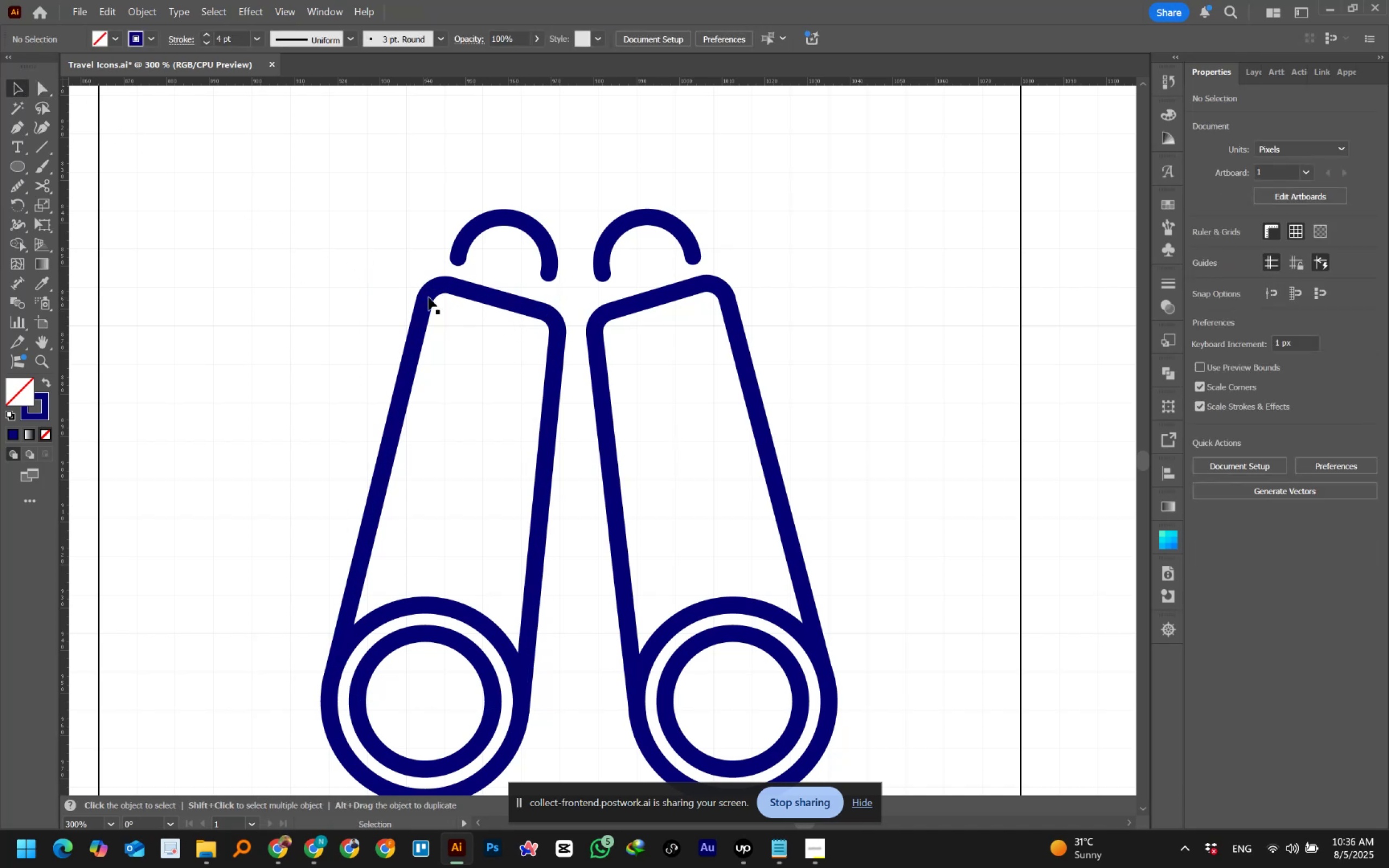 
left_click([430, 298])
 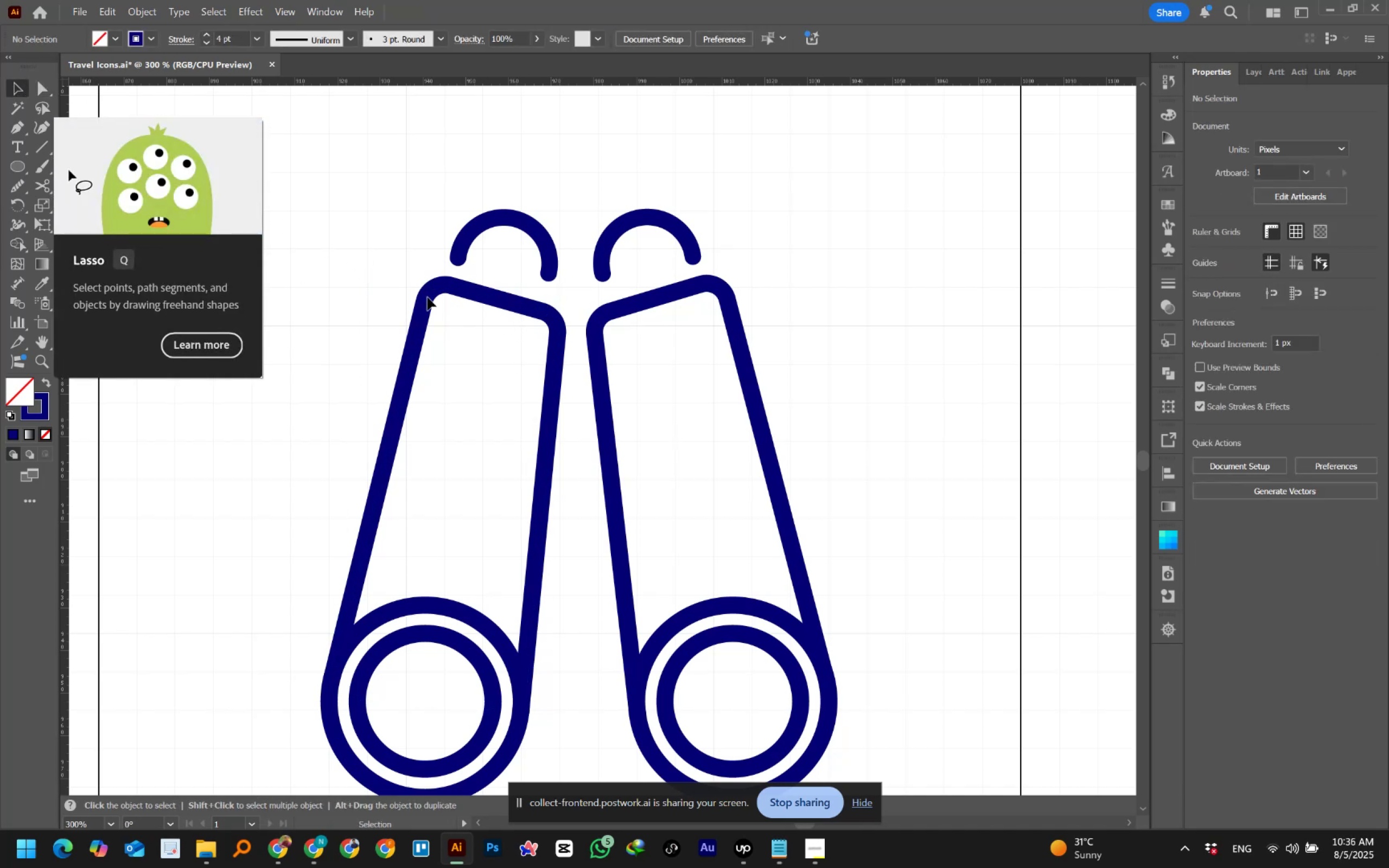 
left_click([428, 297])
 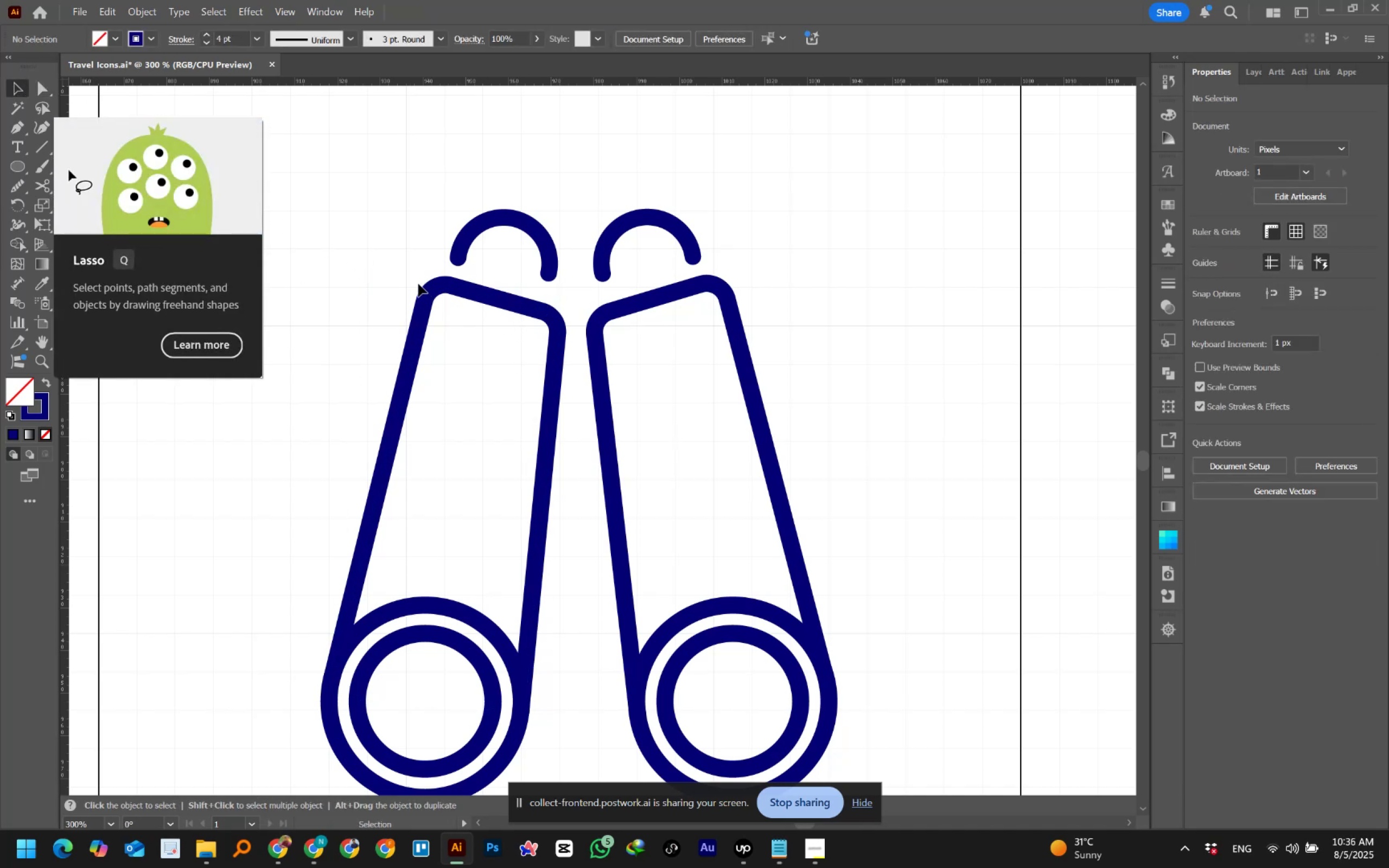 
left_click_drag(start_coordinate=[417, 283], to_coordinate=[435, 312])
 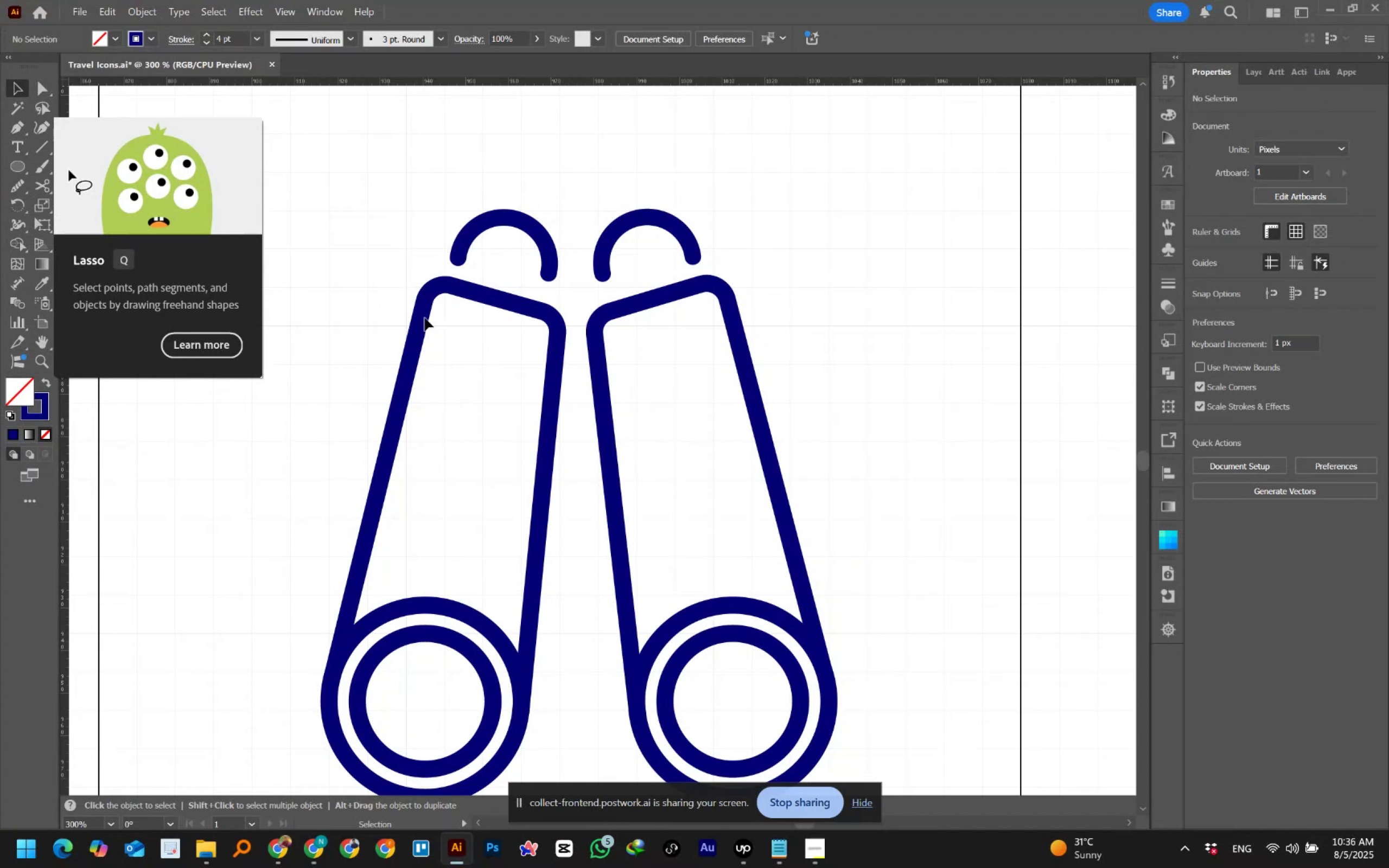 
left_click_drag(start_coordinate=[351, 309], to_coordinate=[425, 385])
 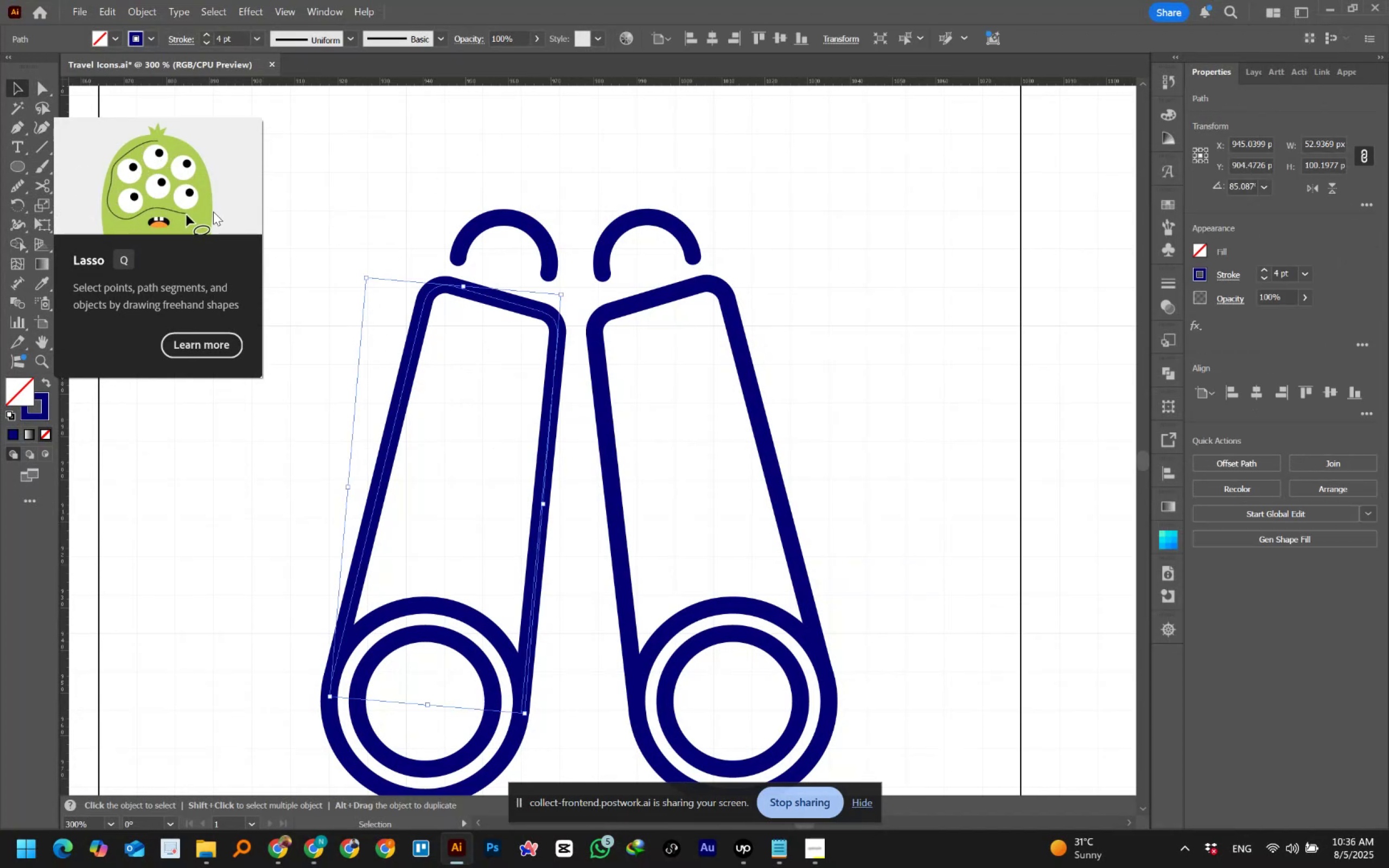 
wait(5.27)
 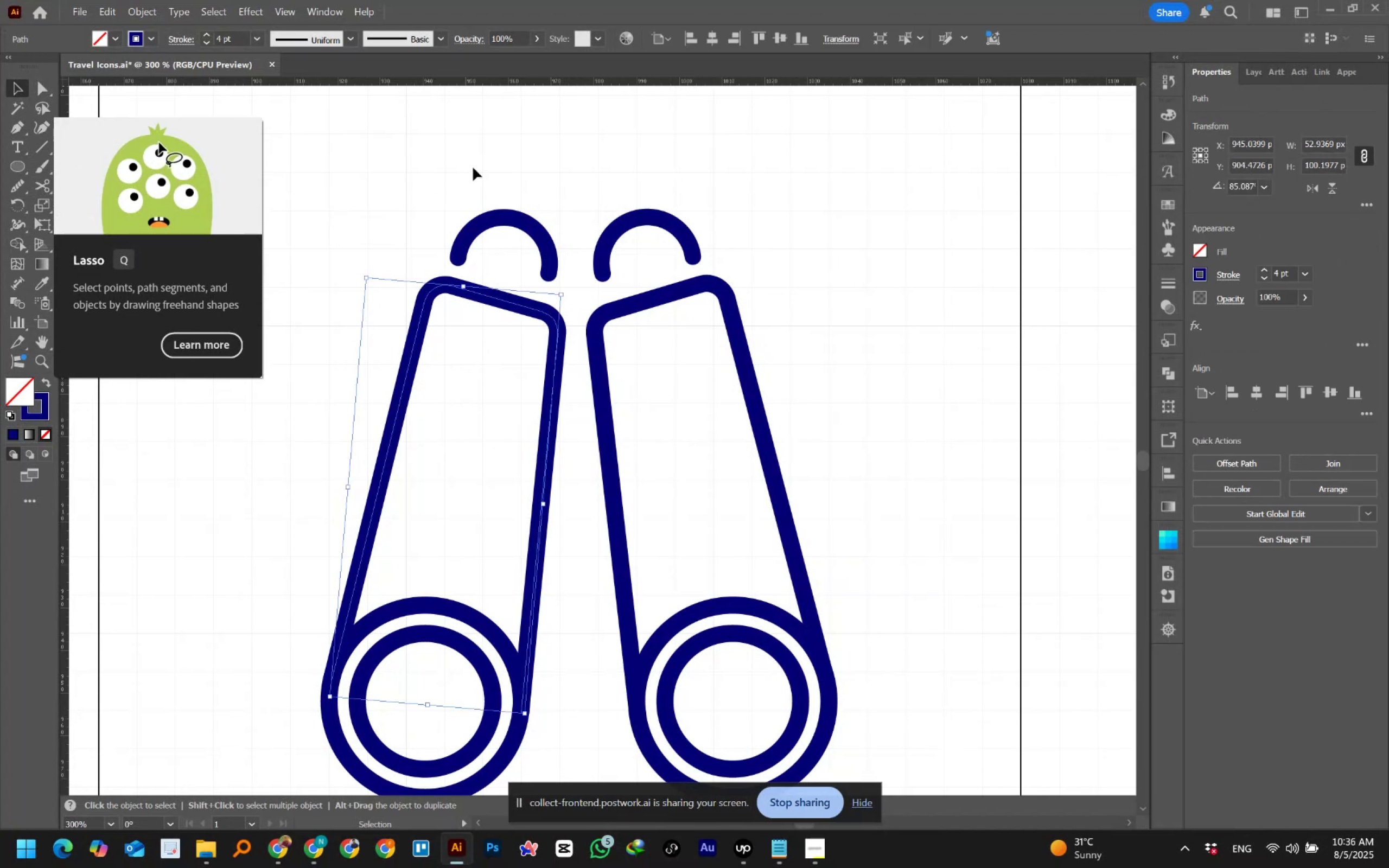 
left_click([36, 88])
 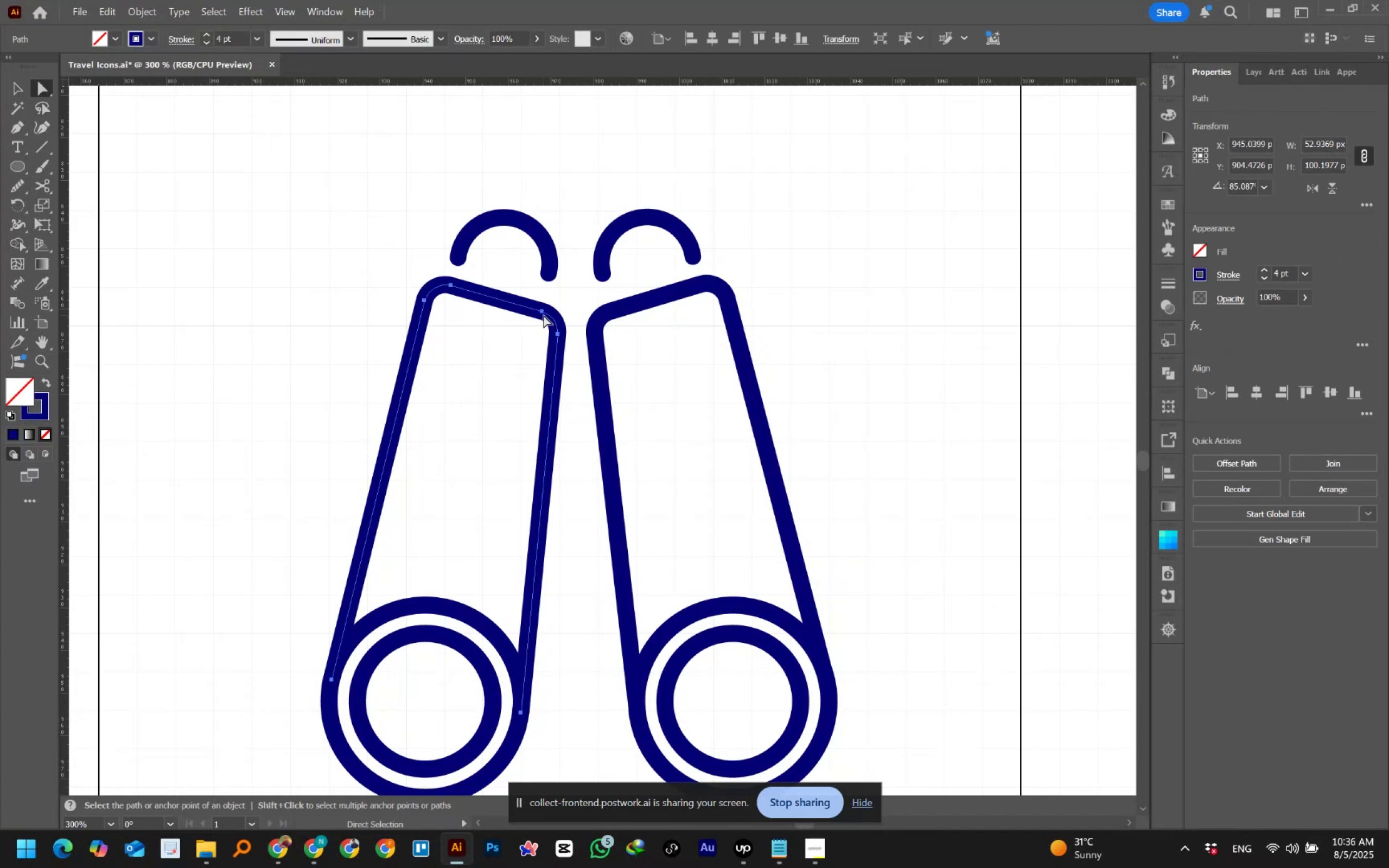 
left_click([542, 311])
 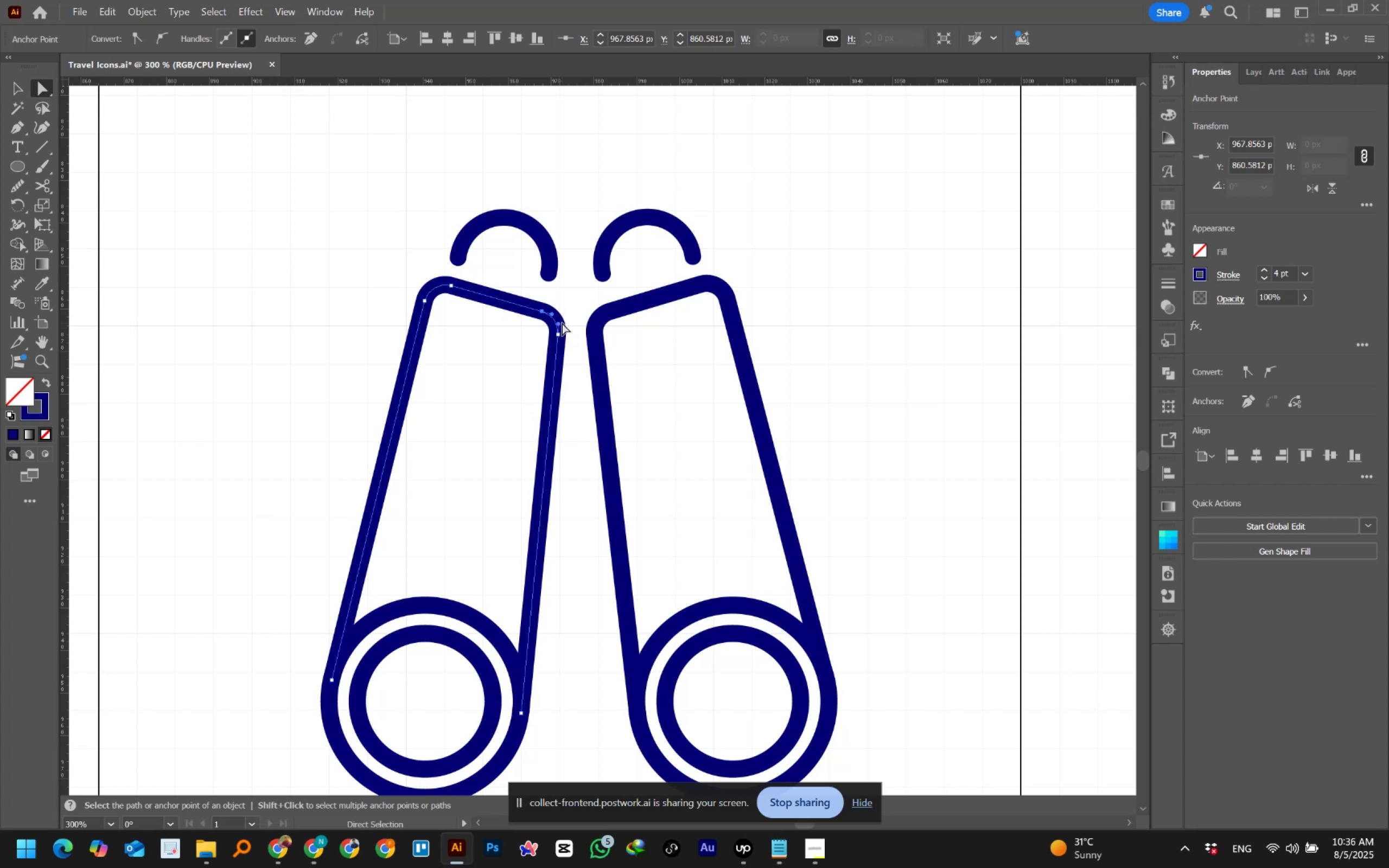 
left_click([643, 380])
 